 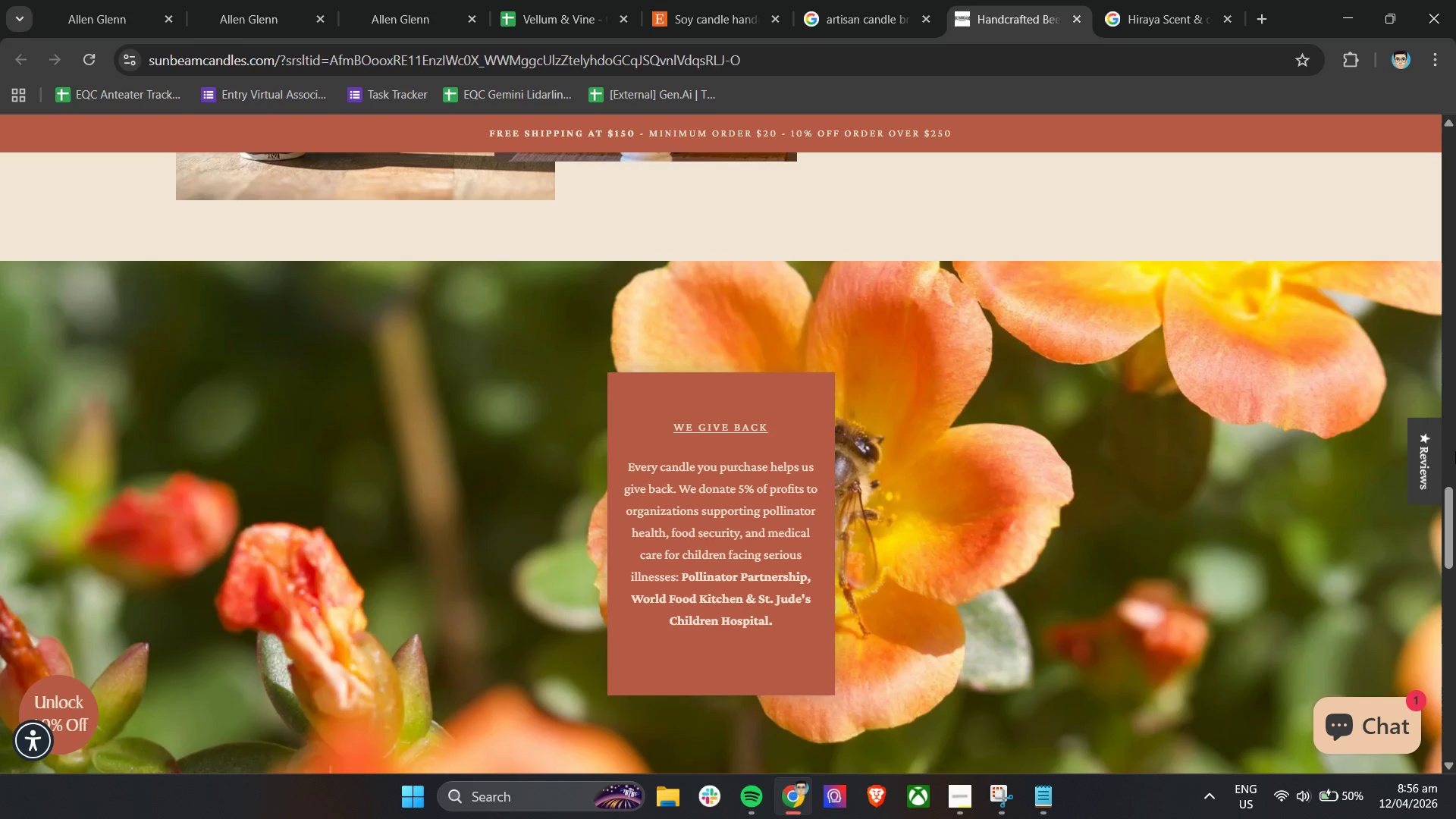 
left_click_drag(start_coordinate=[1445, 512], to_coordinate=[1455, 135])
 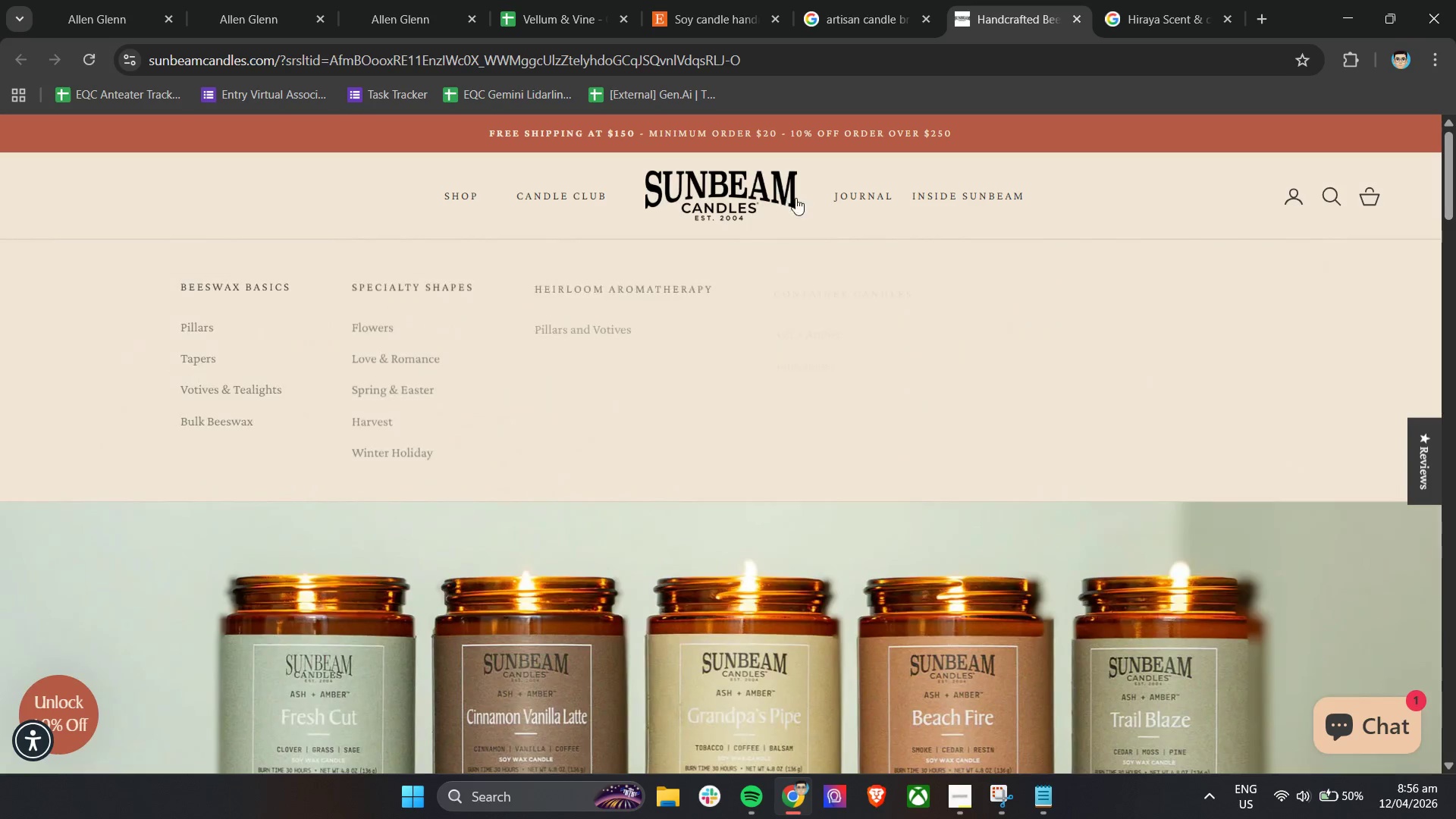 
mouse_move([480, 203])
 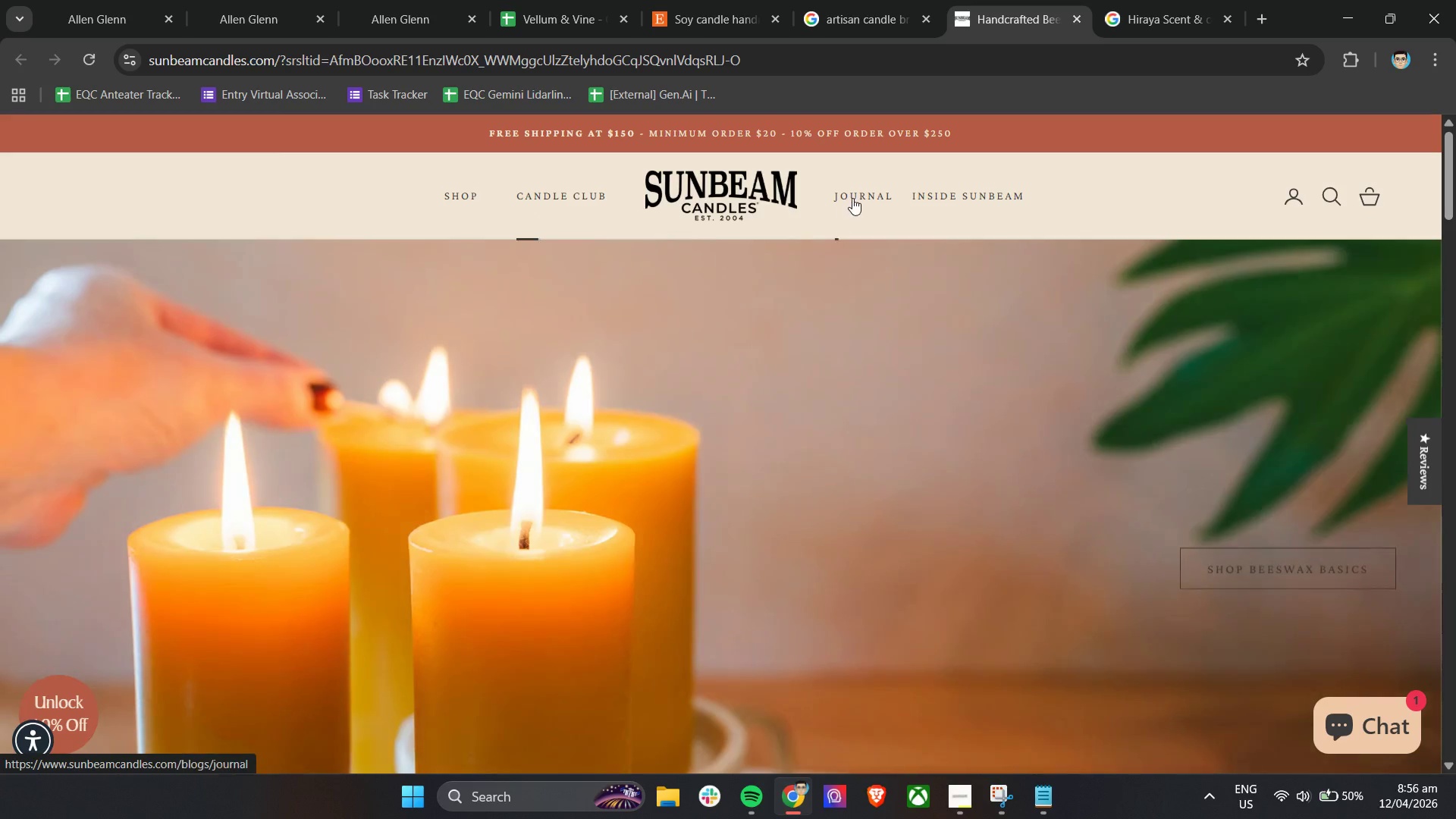 
mouse_move([956, 206])
 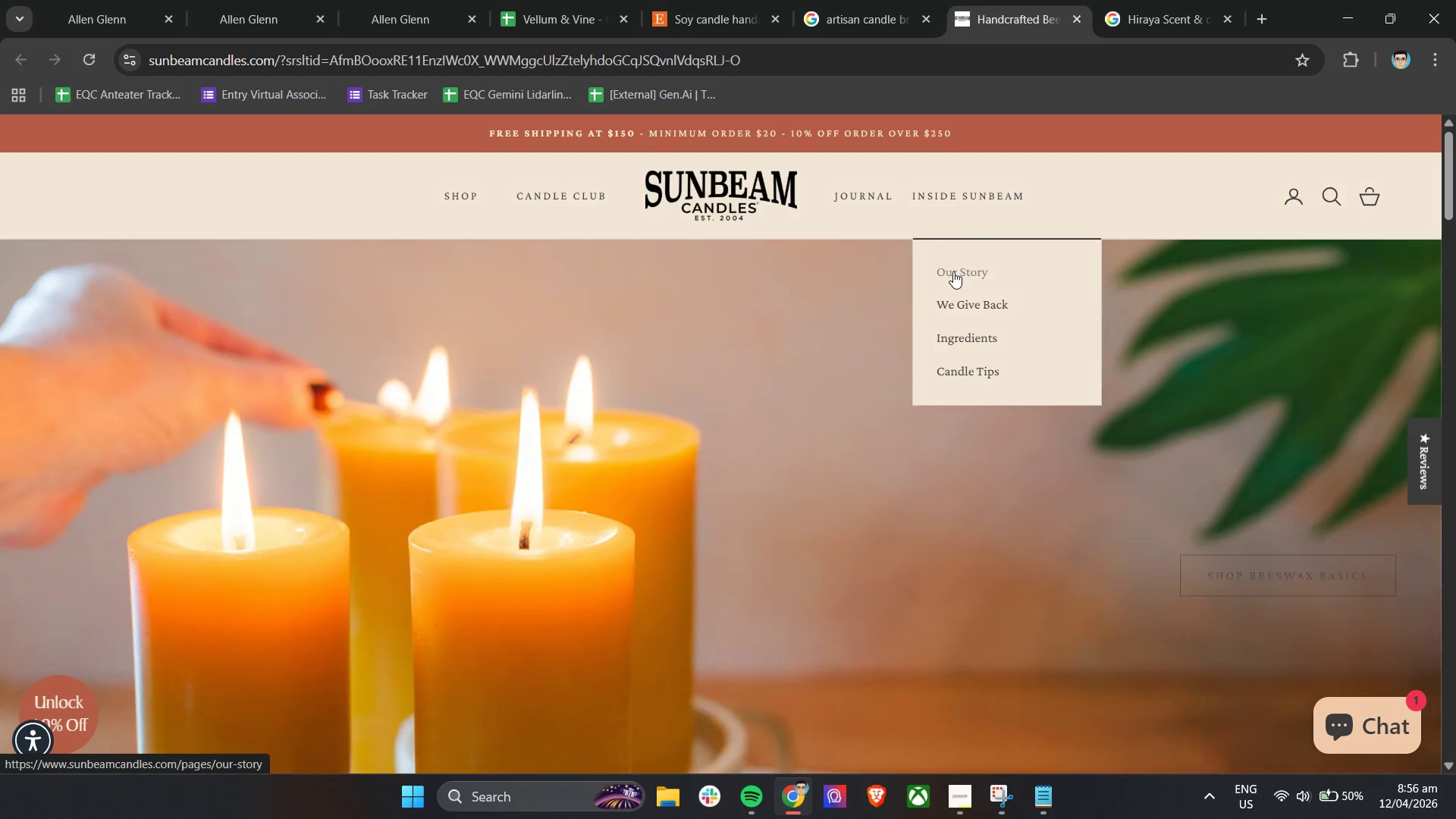 
left_click([959, 277])
 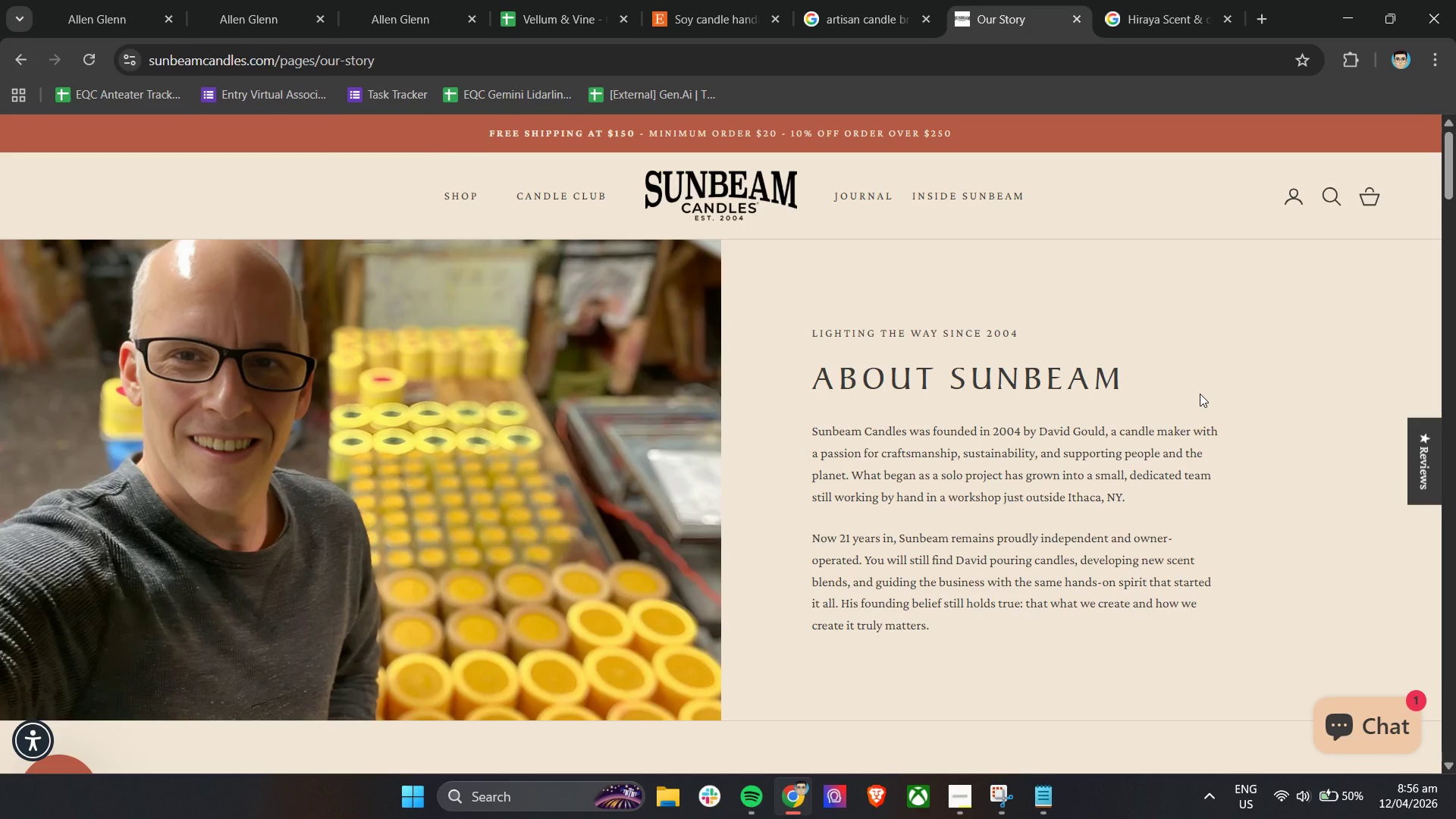 
wait(7.06)
 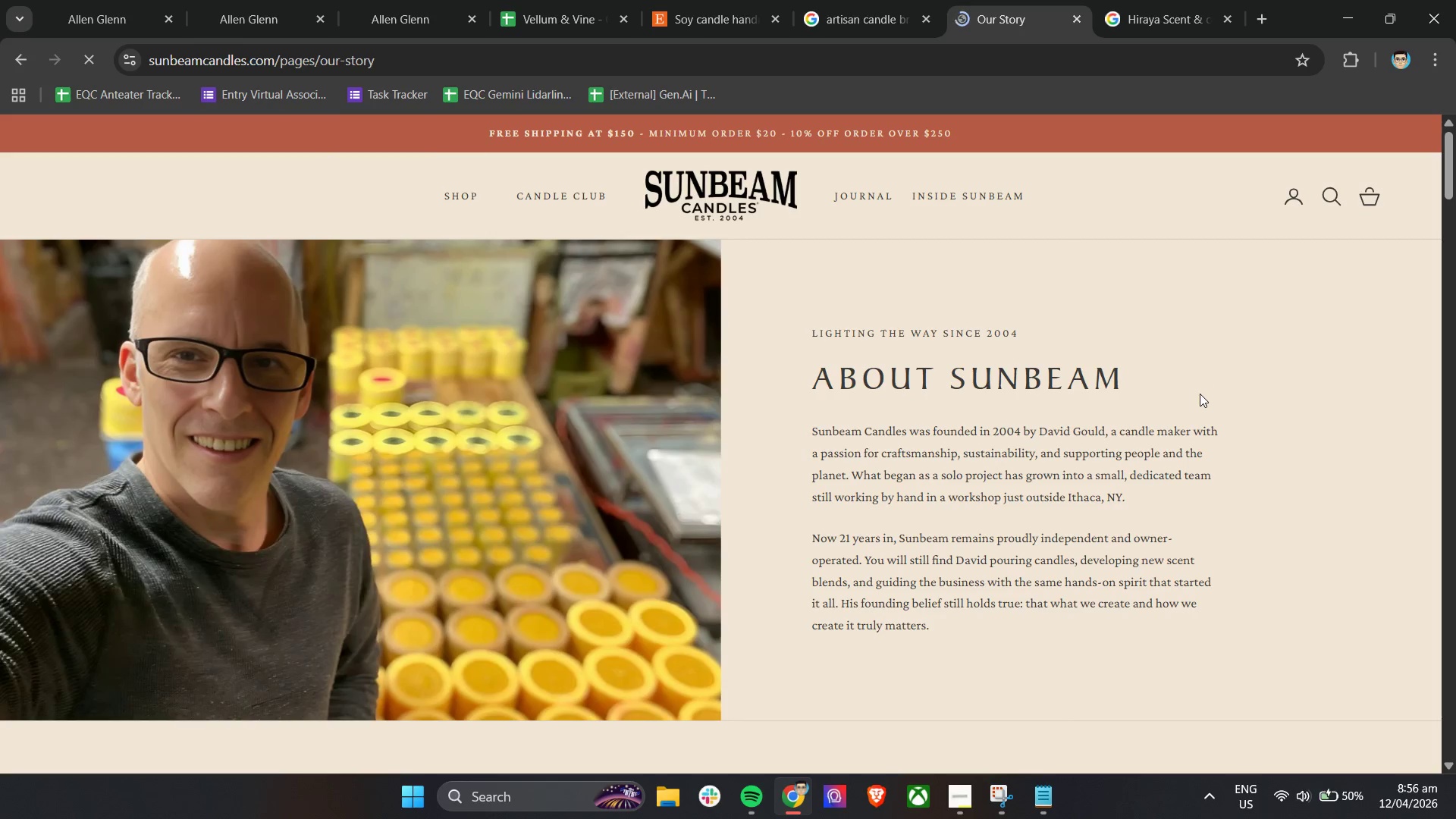 
left_click_drag(start_coordinate=[1455, 171], to_coordinate=[1455, 726])
 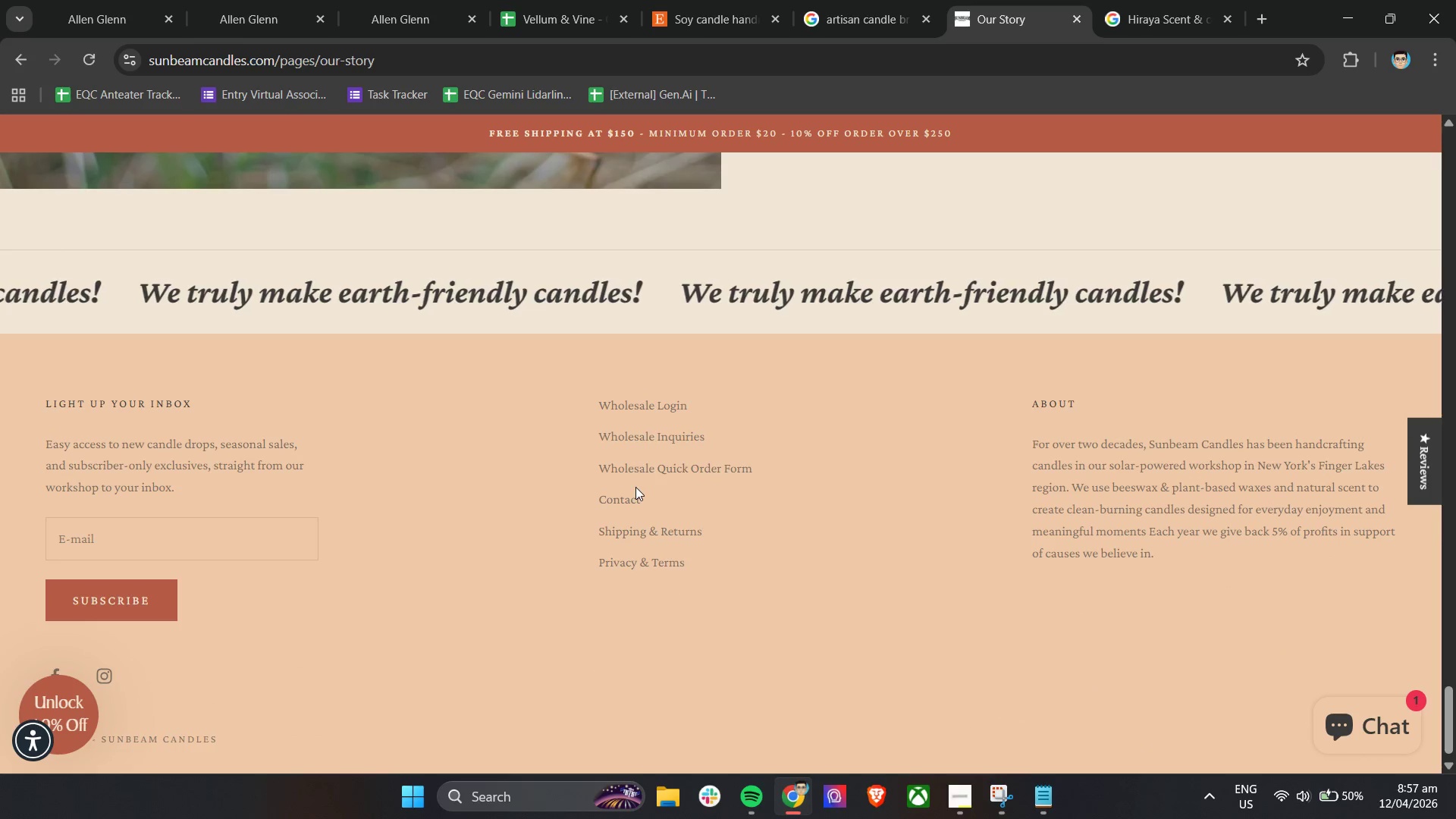 
left_click([627, 500])
 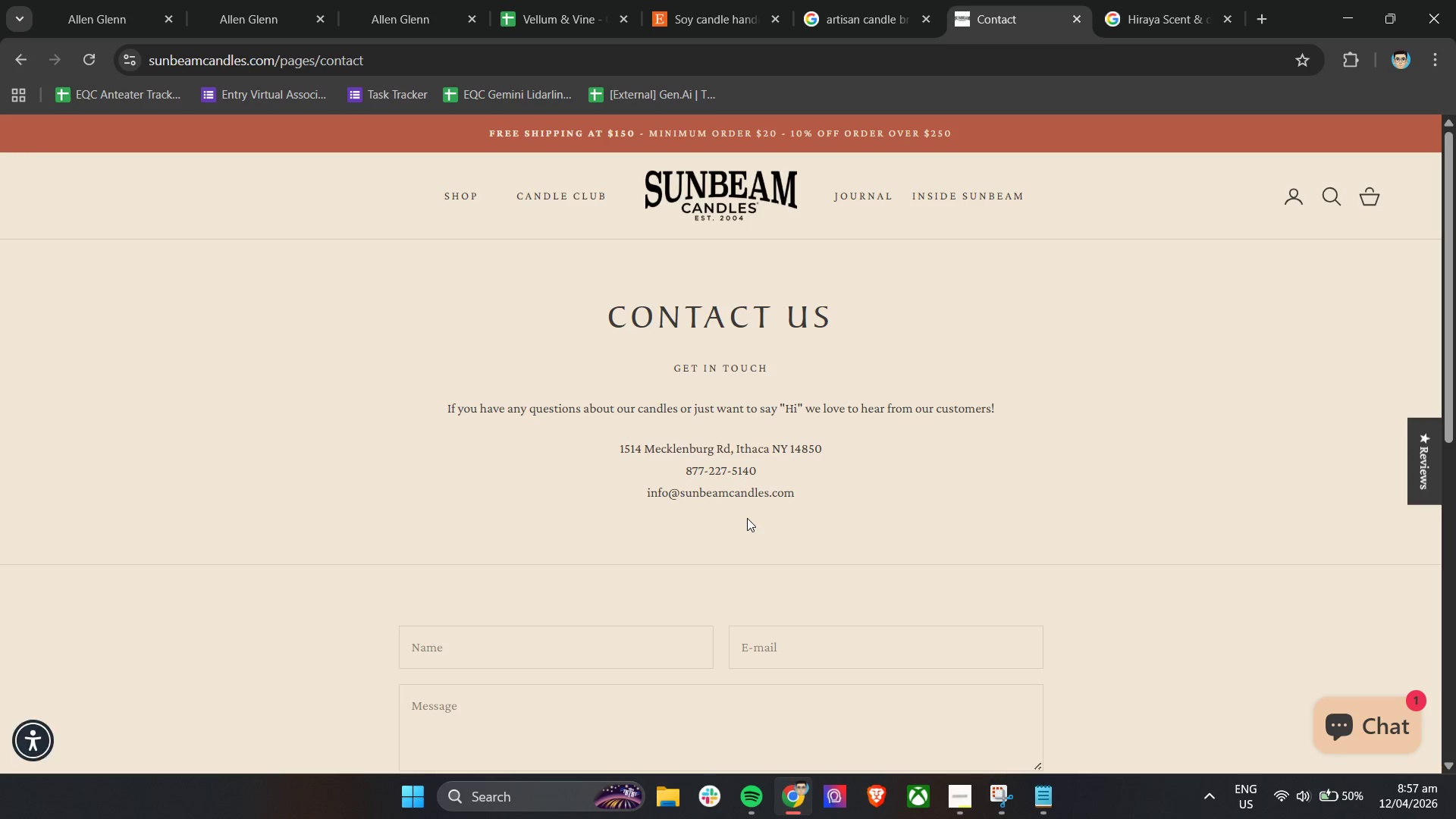 
scroll: coordinate [747, 518], scroll_direction: down, amount: 7.0
 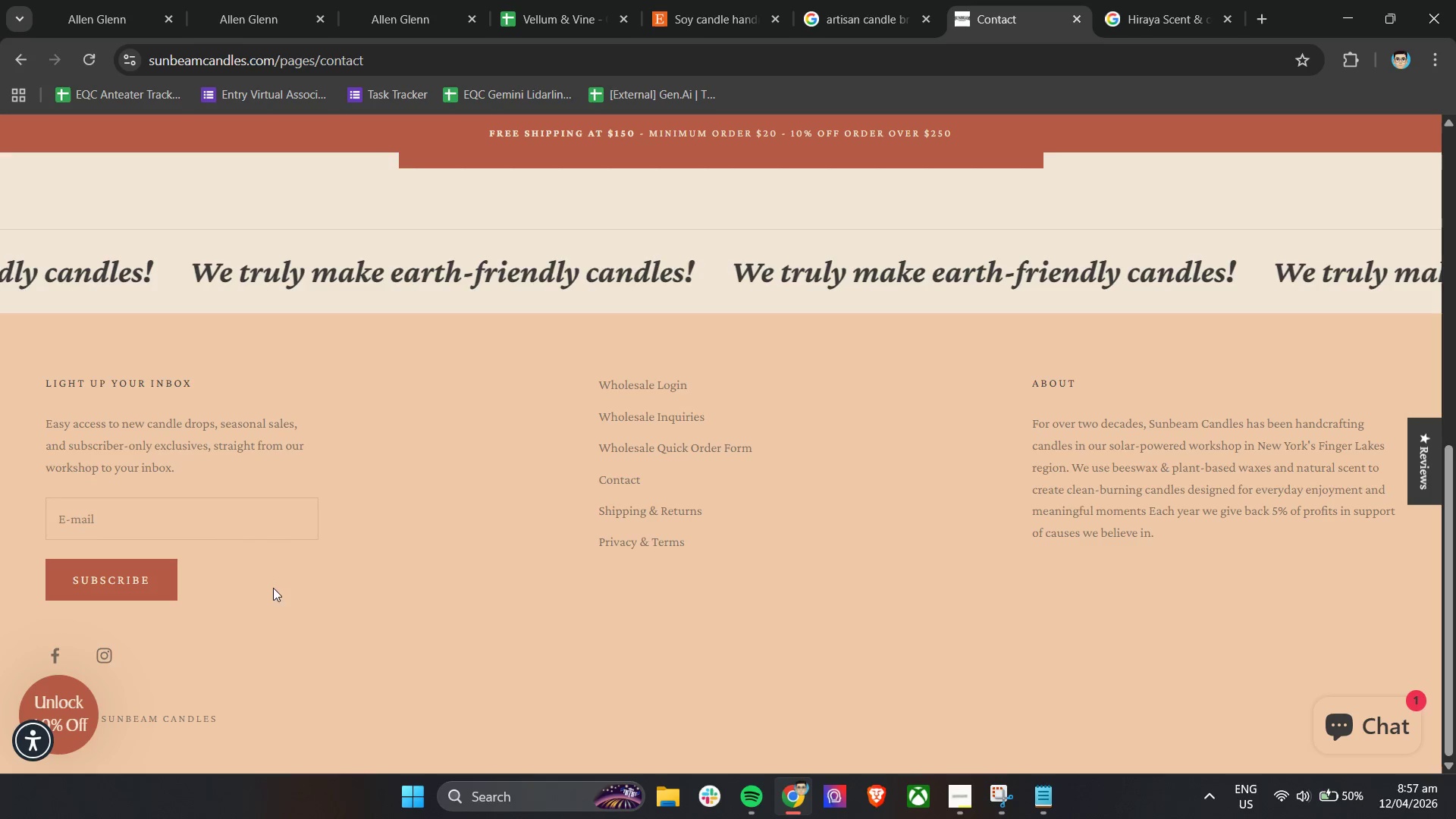 
right_click([93, 656])
 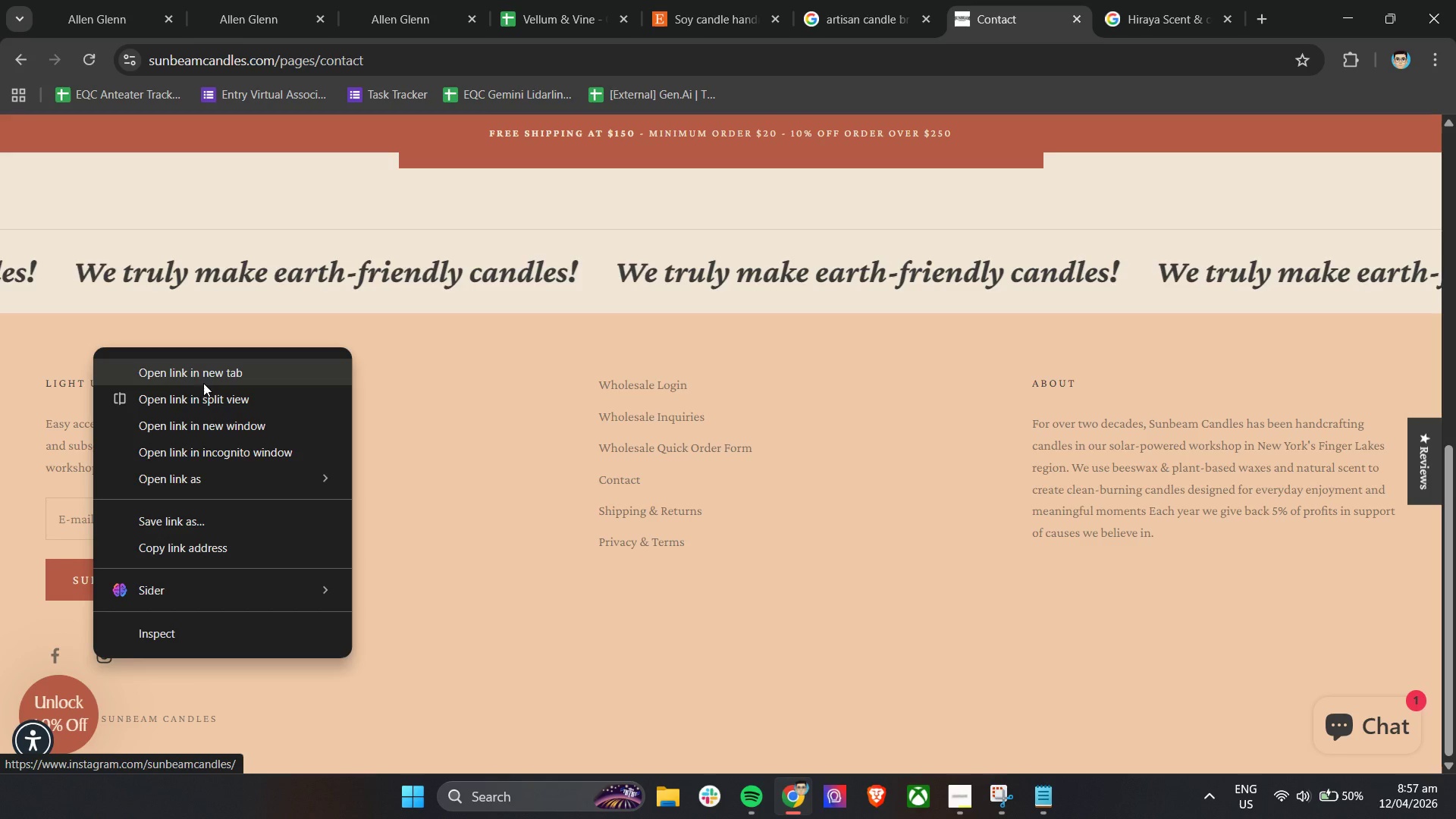 
left_click([203, 375])
 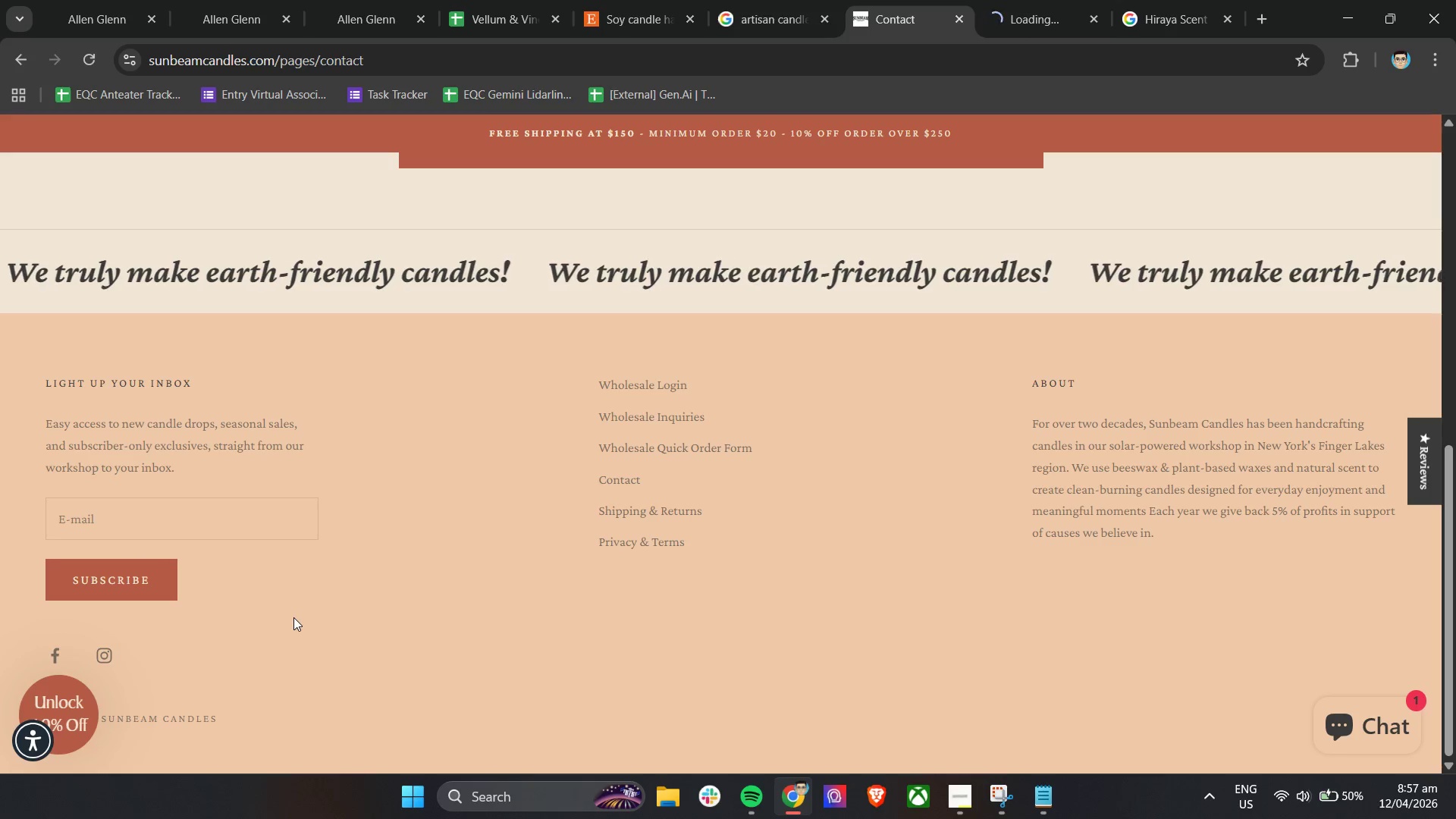 
scroll: coordinate [293, 617], scroll_direction: down, amount: 6.0
 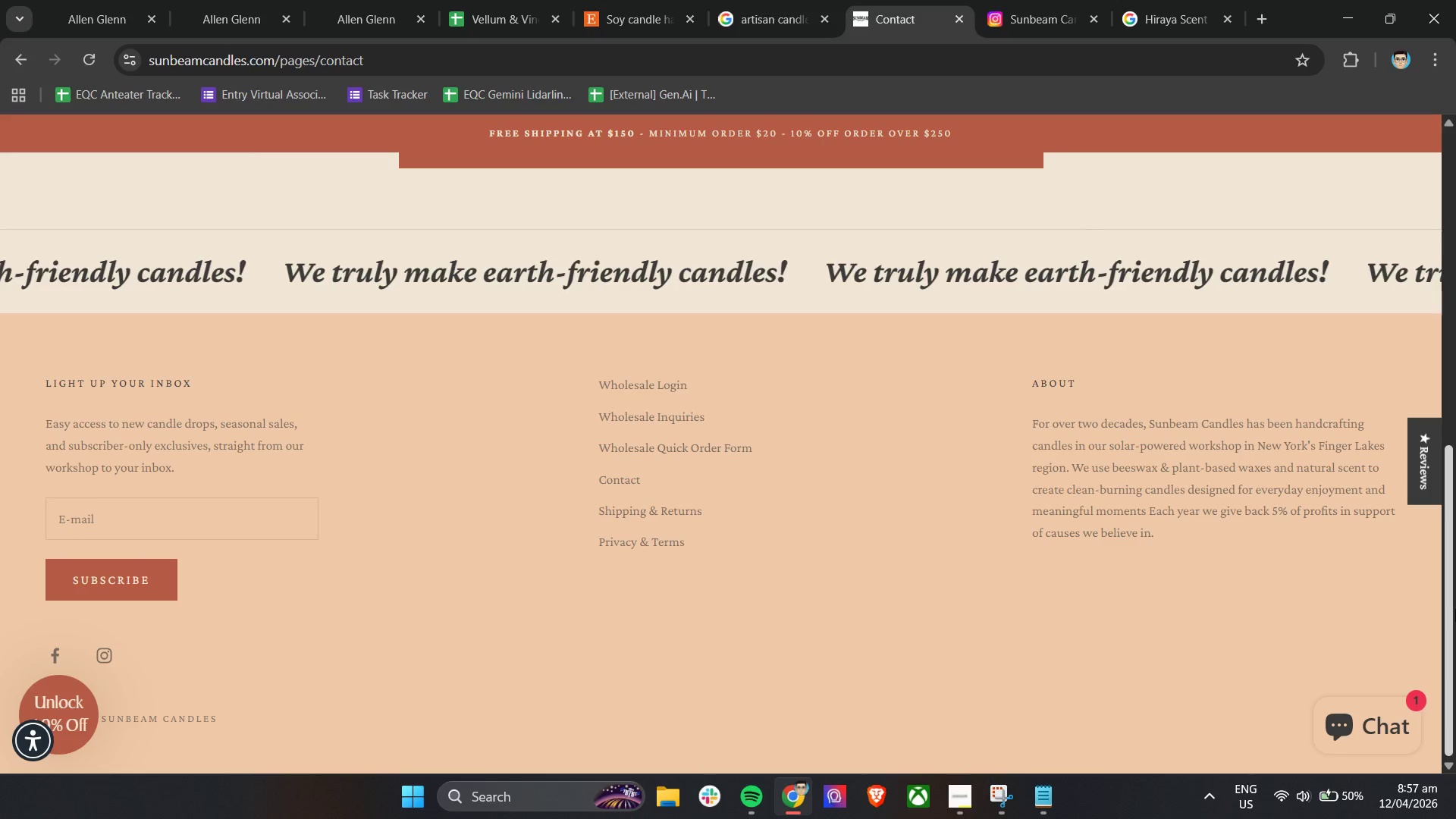 
left_click_drag(start_coordinate=[1455, 608], to_coordinate=[1455, 587])
 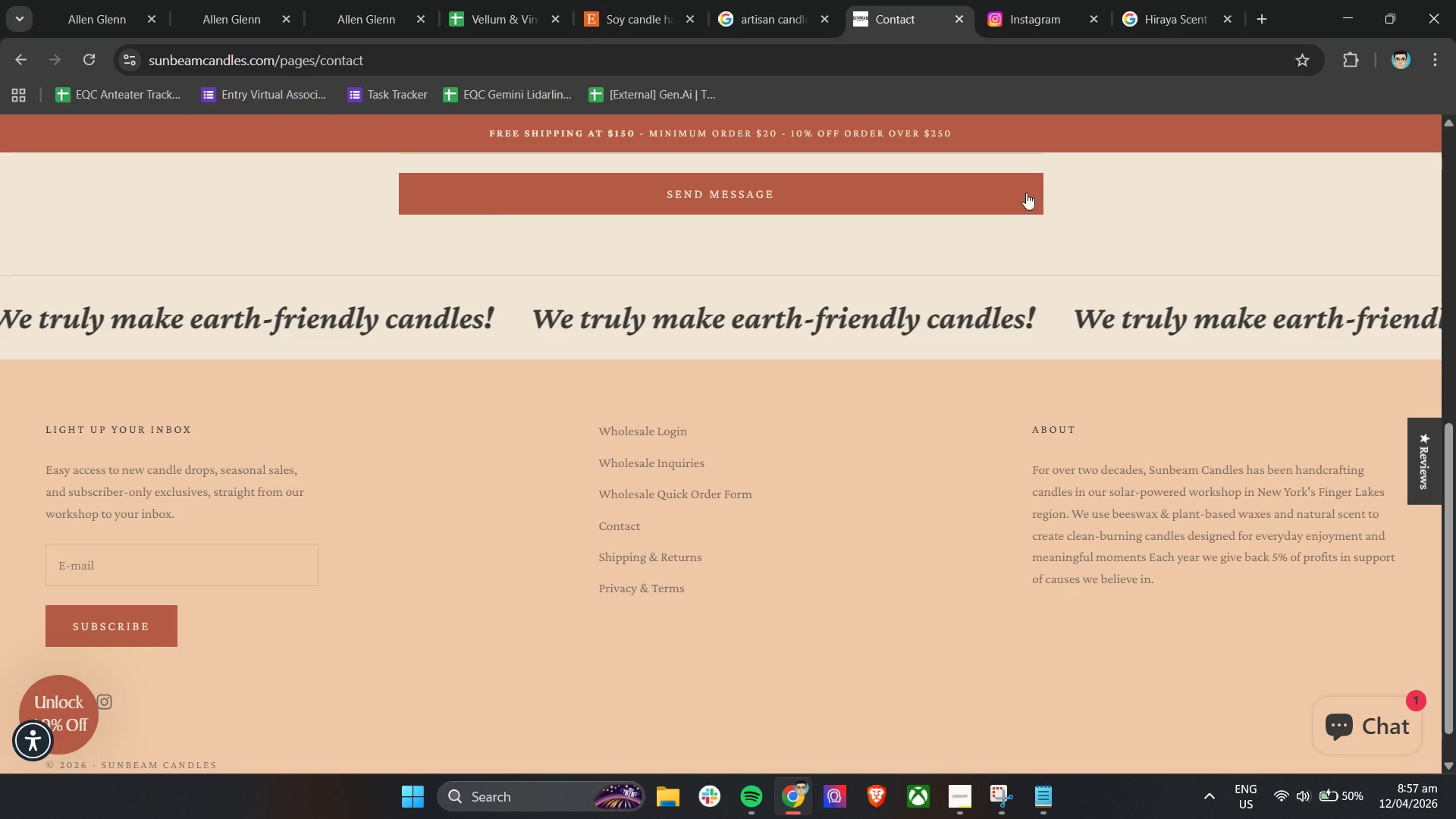 
double_click([1048, 0])
 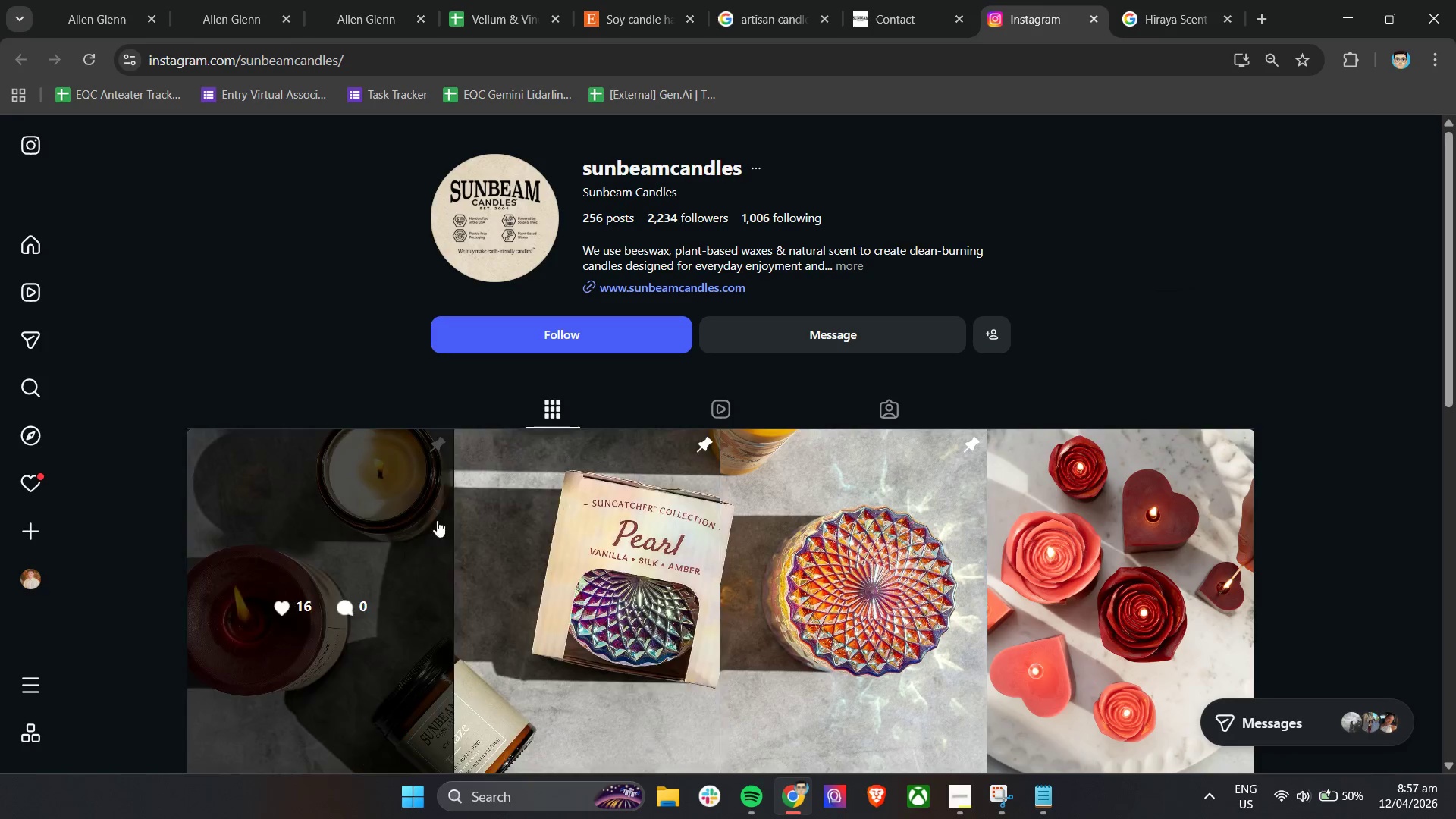 
scroll: coordinate [1334, 537], scroll_direction: down, amount: 42.0
 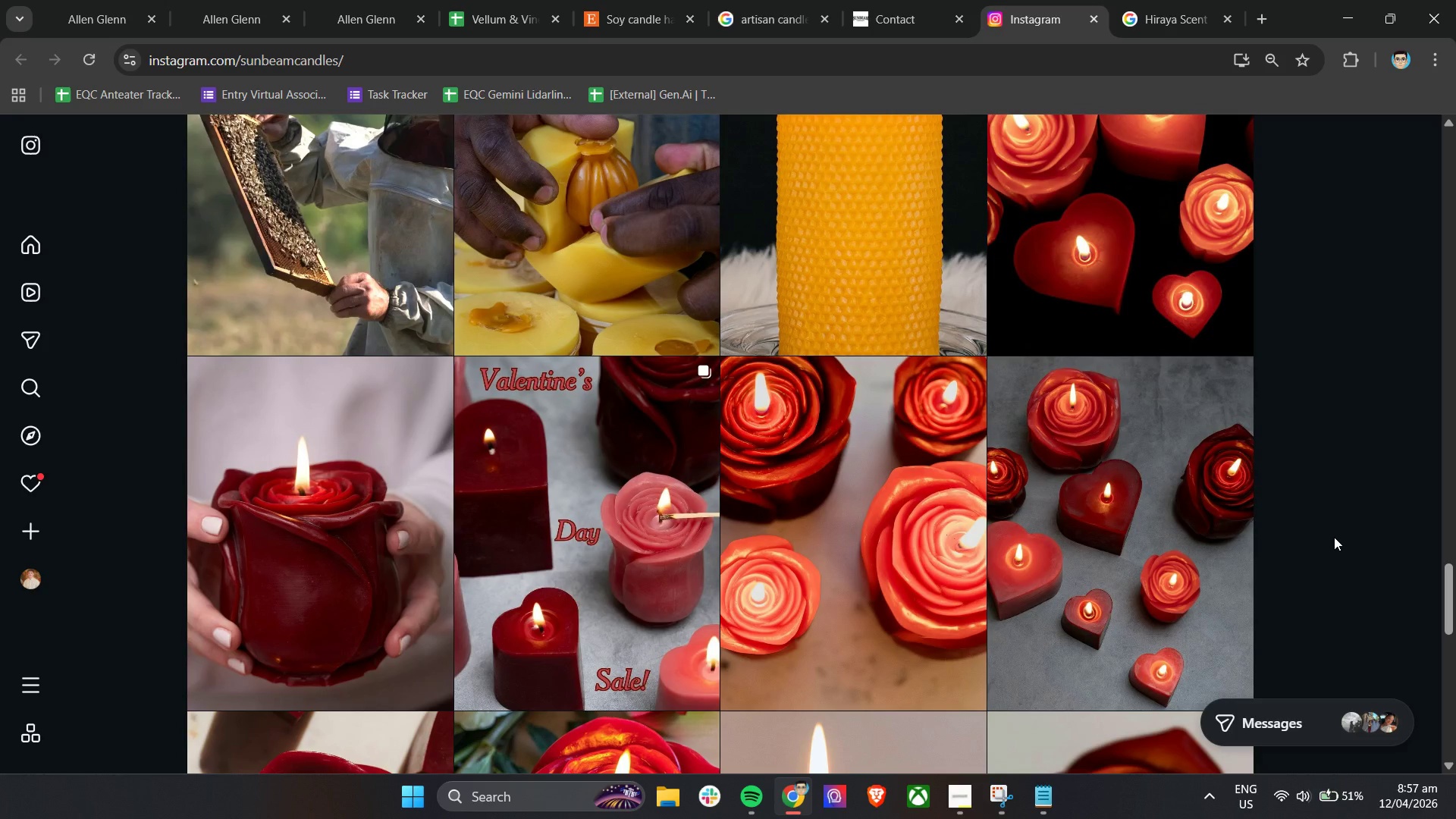 
wait(11.94)
 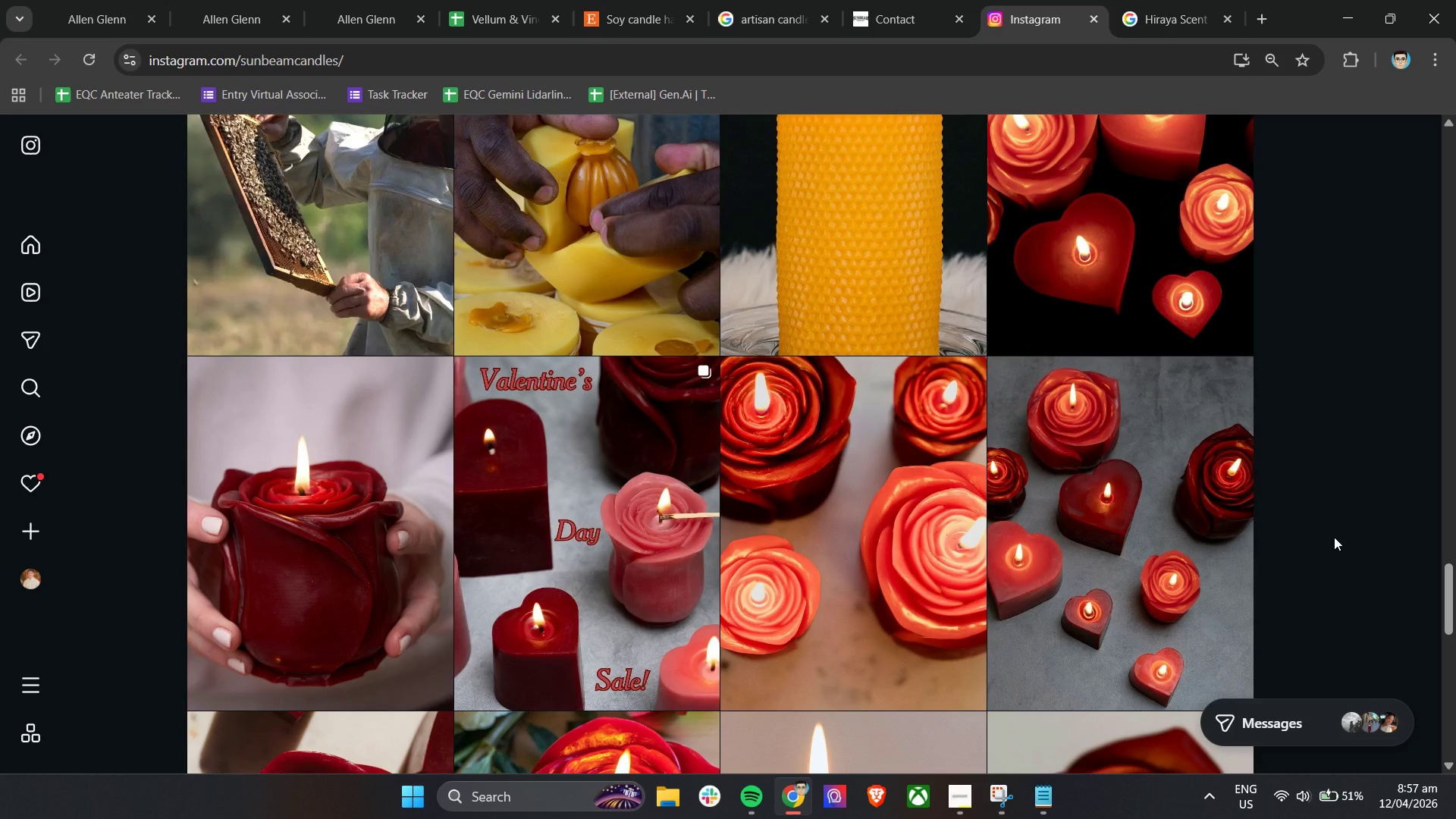 
scroll: coordinate [1334, 537], scroll_direction: down, amount: 16.0
 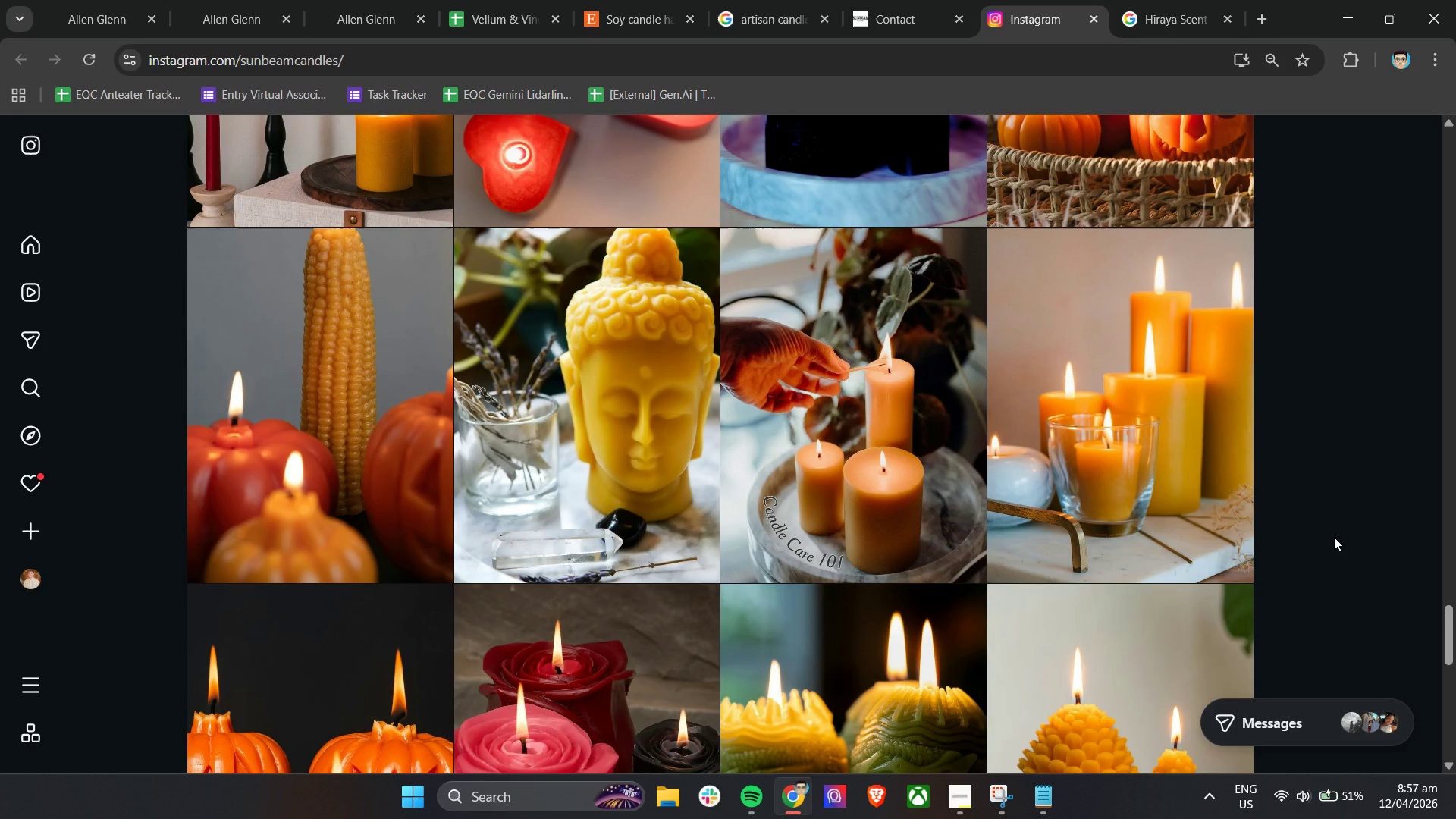 
wait(6.11)
 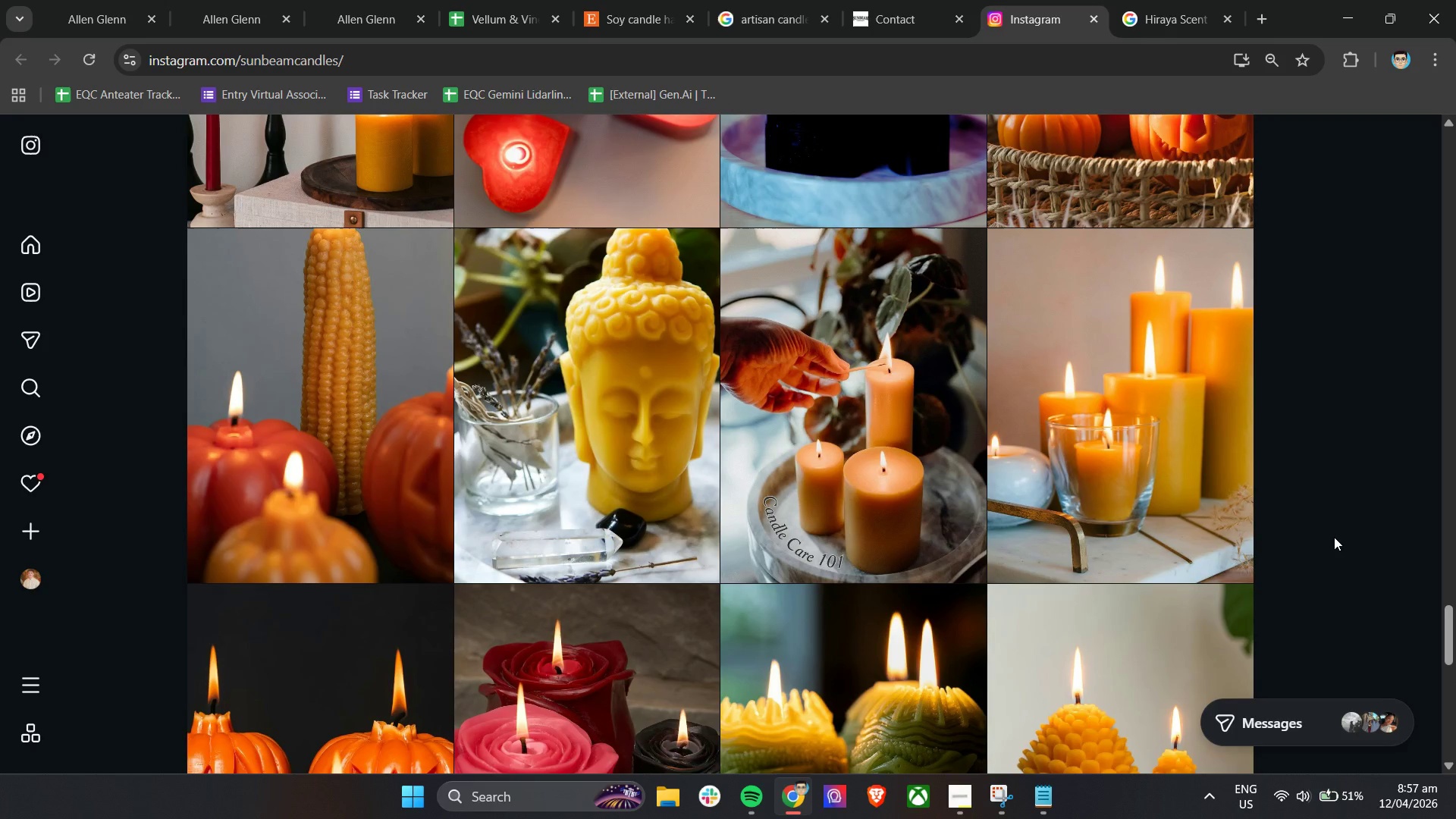 
scroll: coordinate [1334, 537], scroll_direction: down, amount: 15.0
 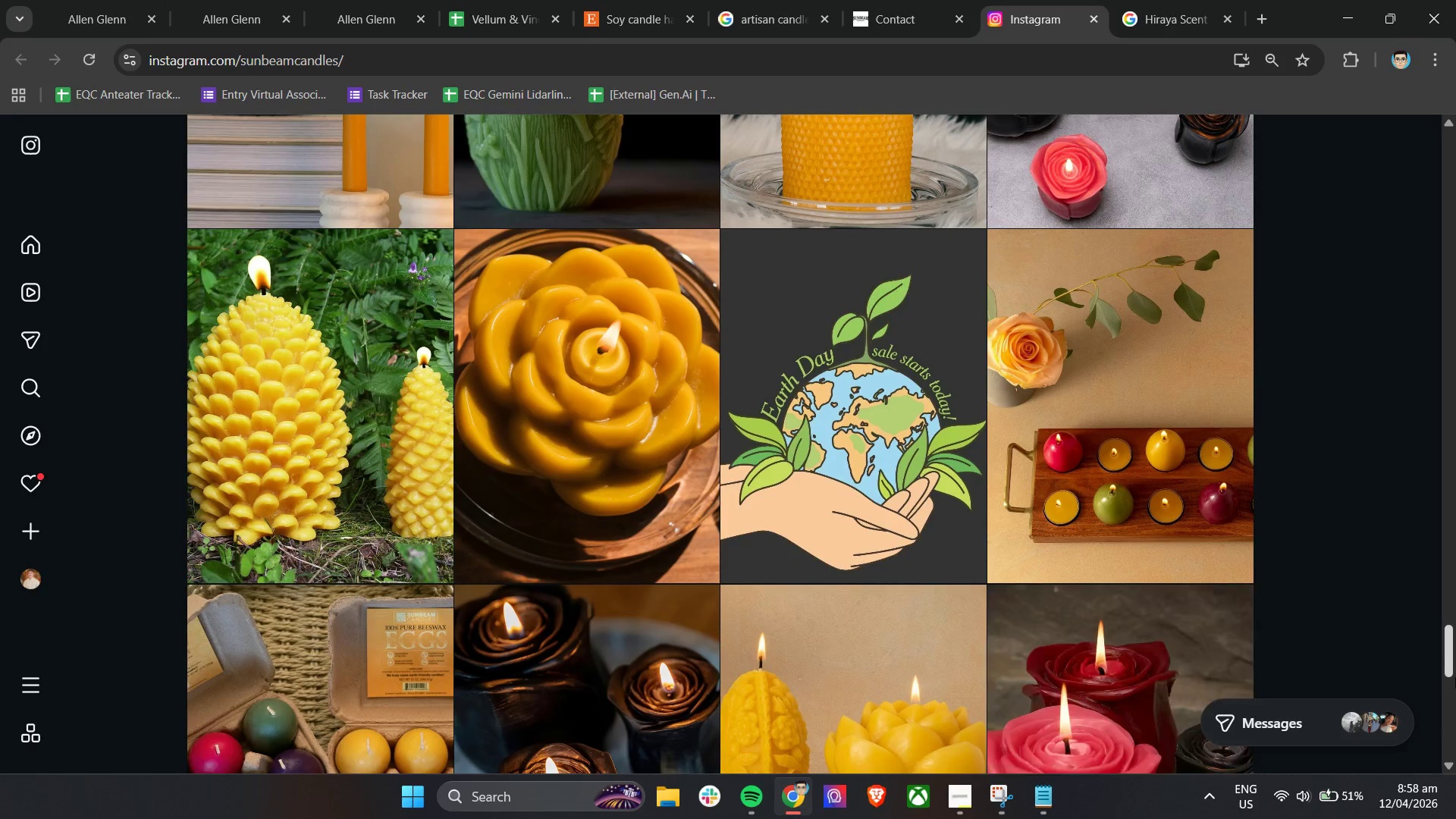 
left_click_drag(start_coordinate=[1451, 651], to_coordinate=[1455, 140])
 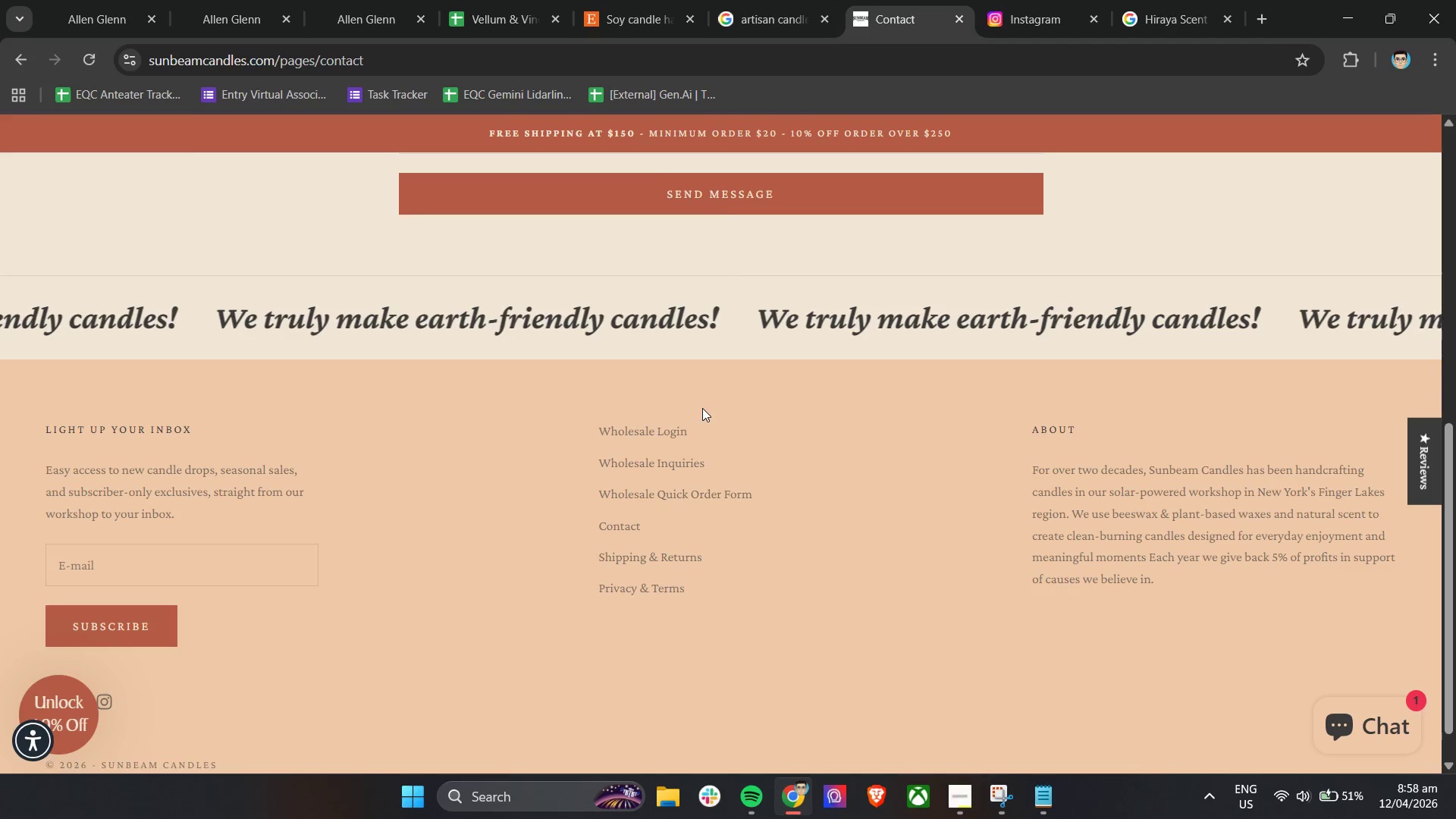 
scroll: coordinate [817, 213], scroll_direction: up, amount: 17.0
 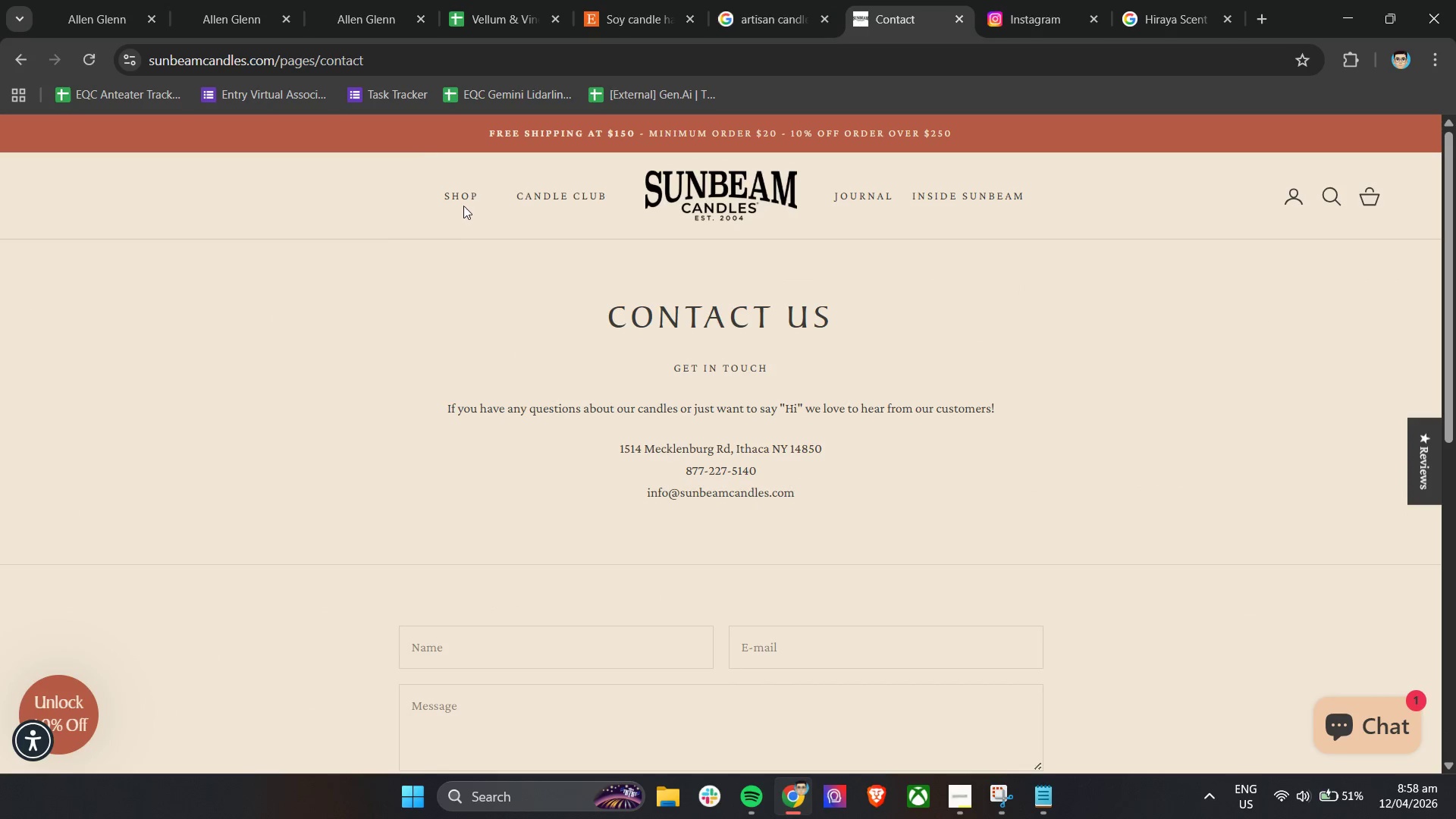 
right_click([457, 195])
 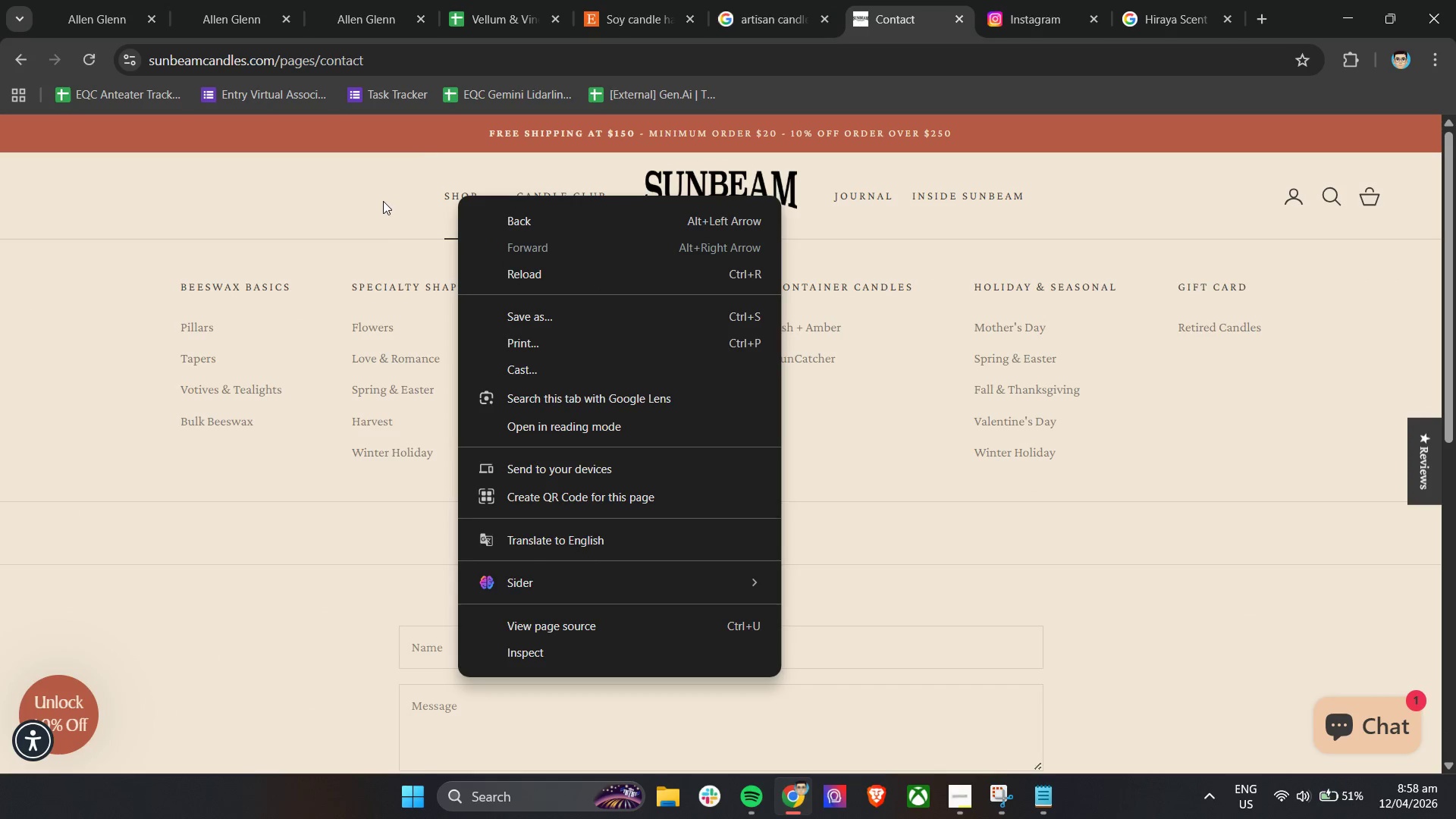 
left_click([372, 197])
 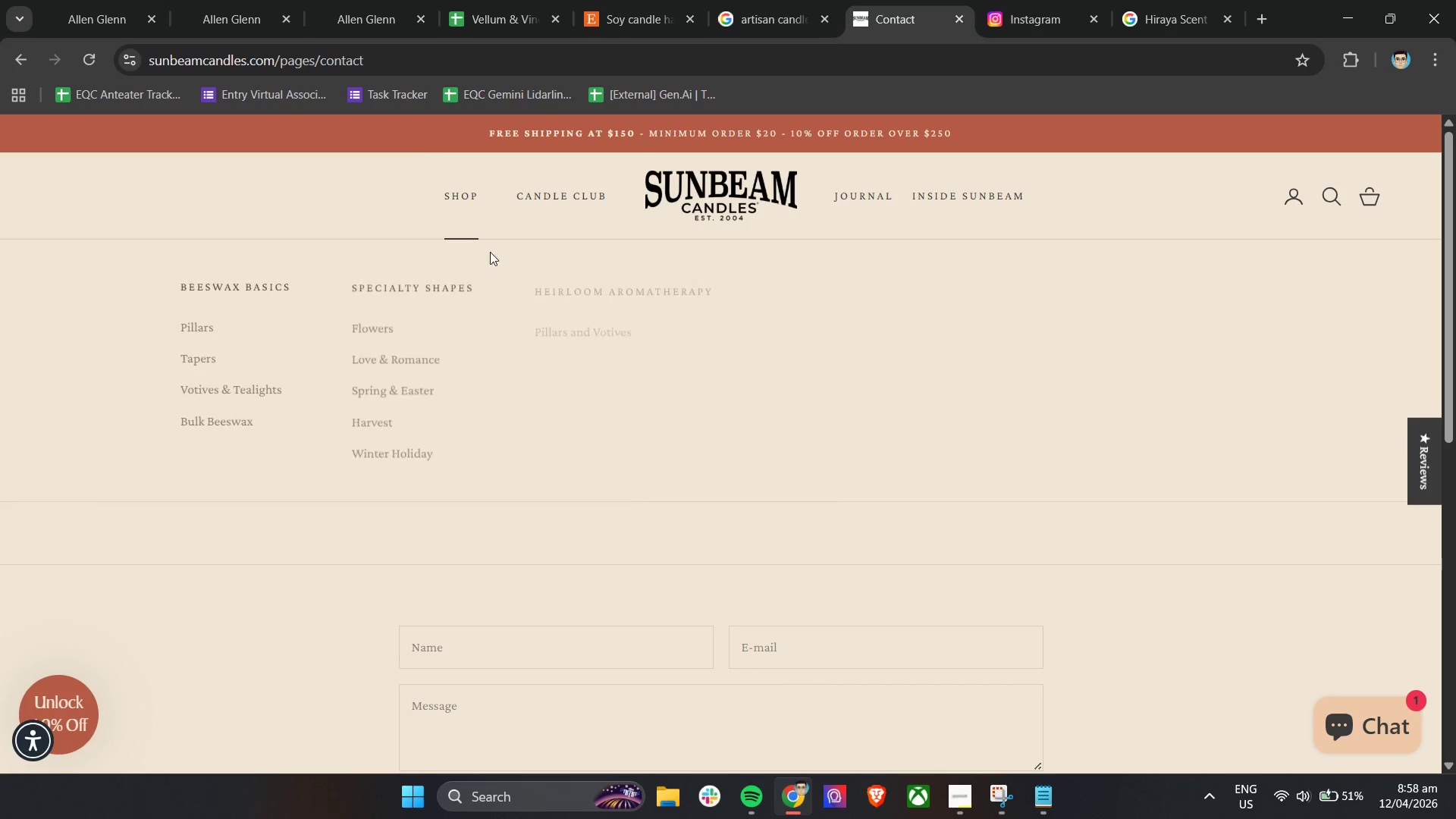 
mouse_move([944, 202])
 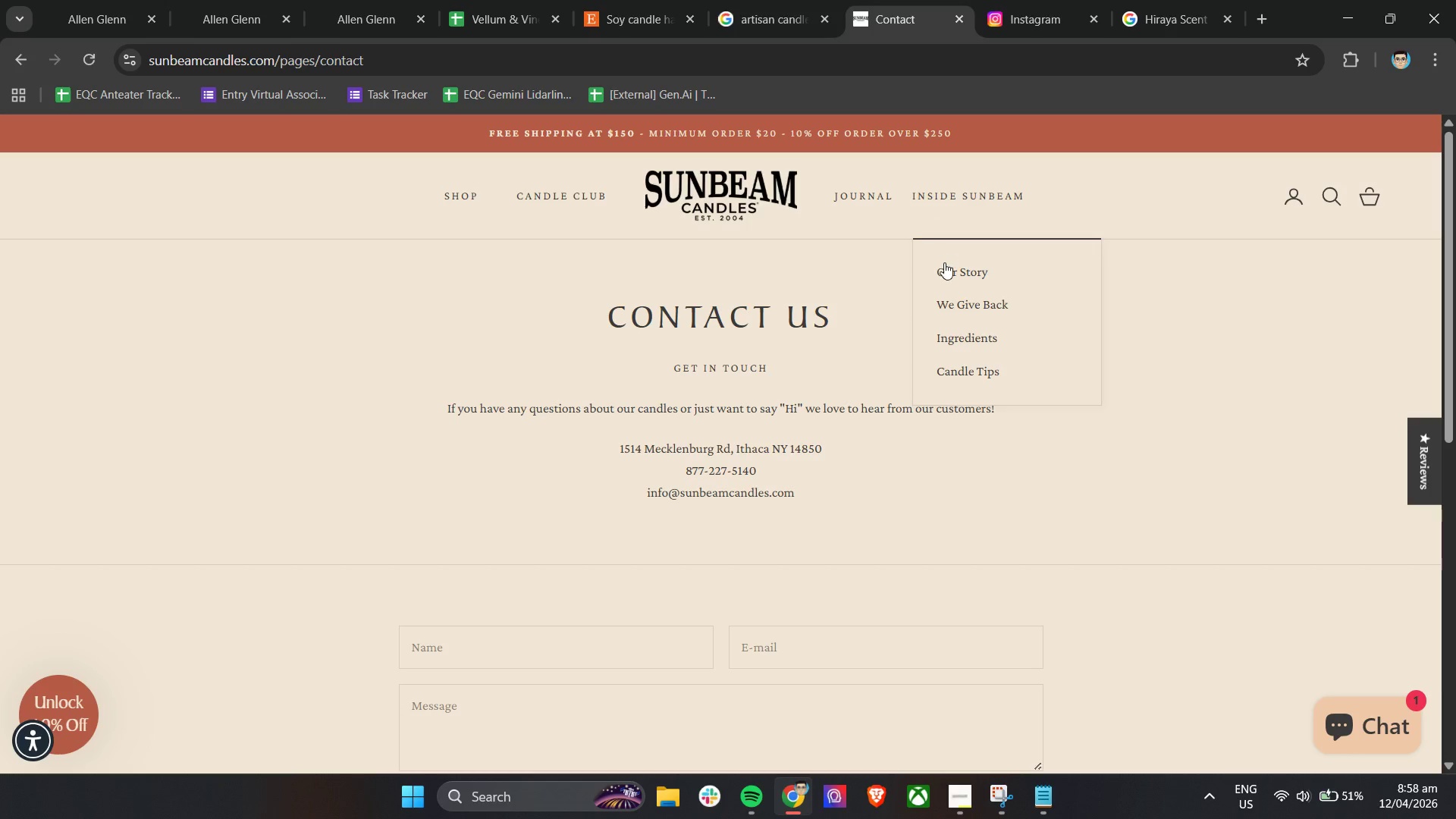 
right_click([944, 268])
 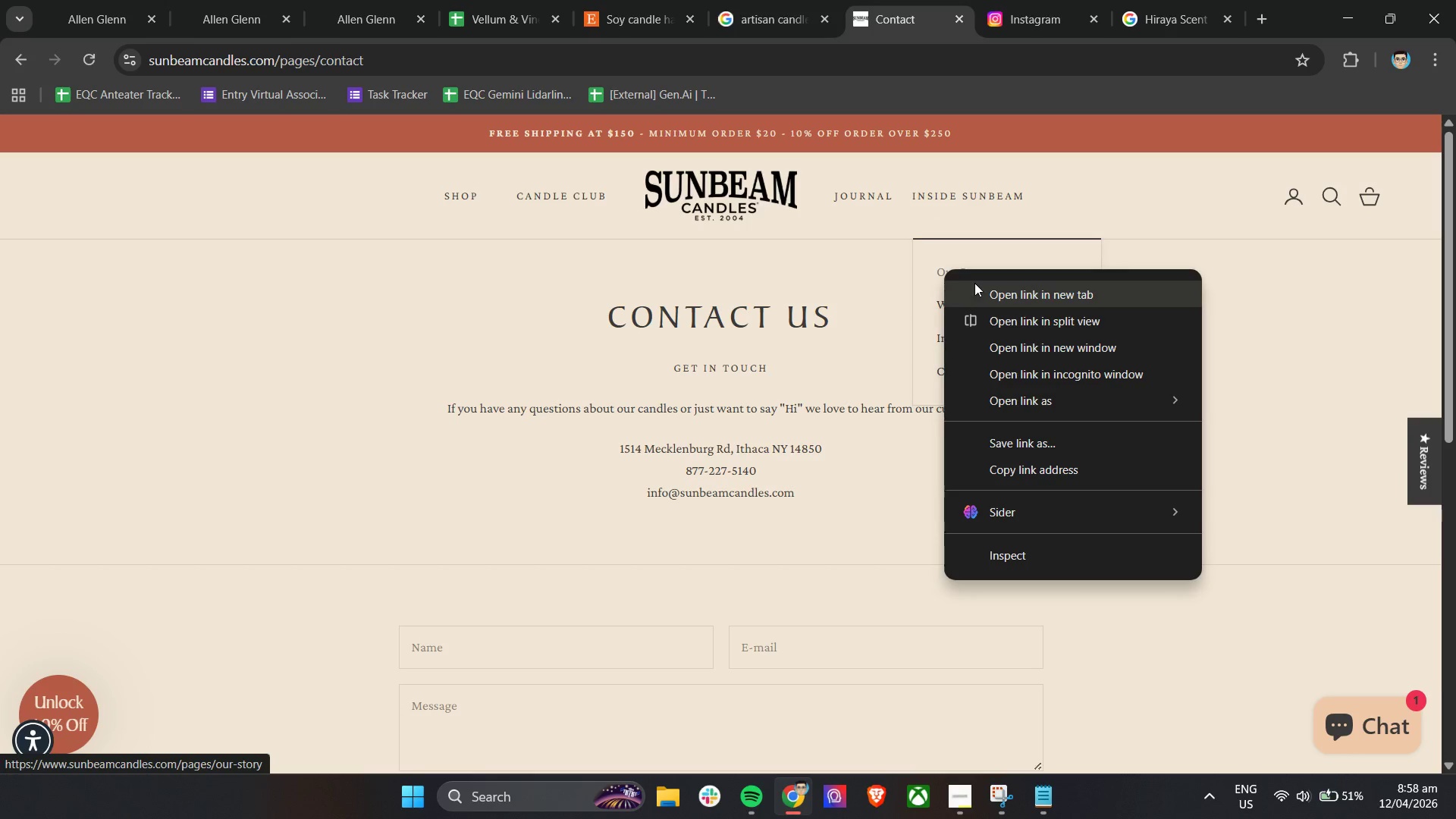 
left_click([974, 283])
 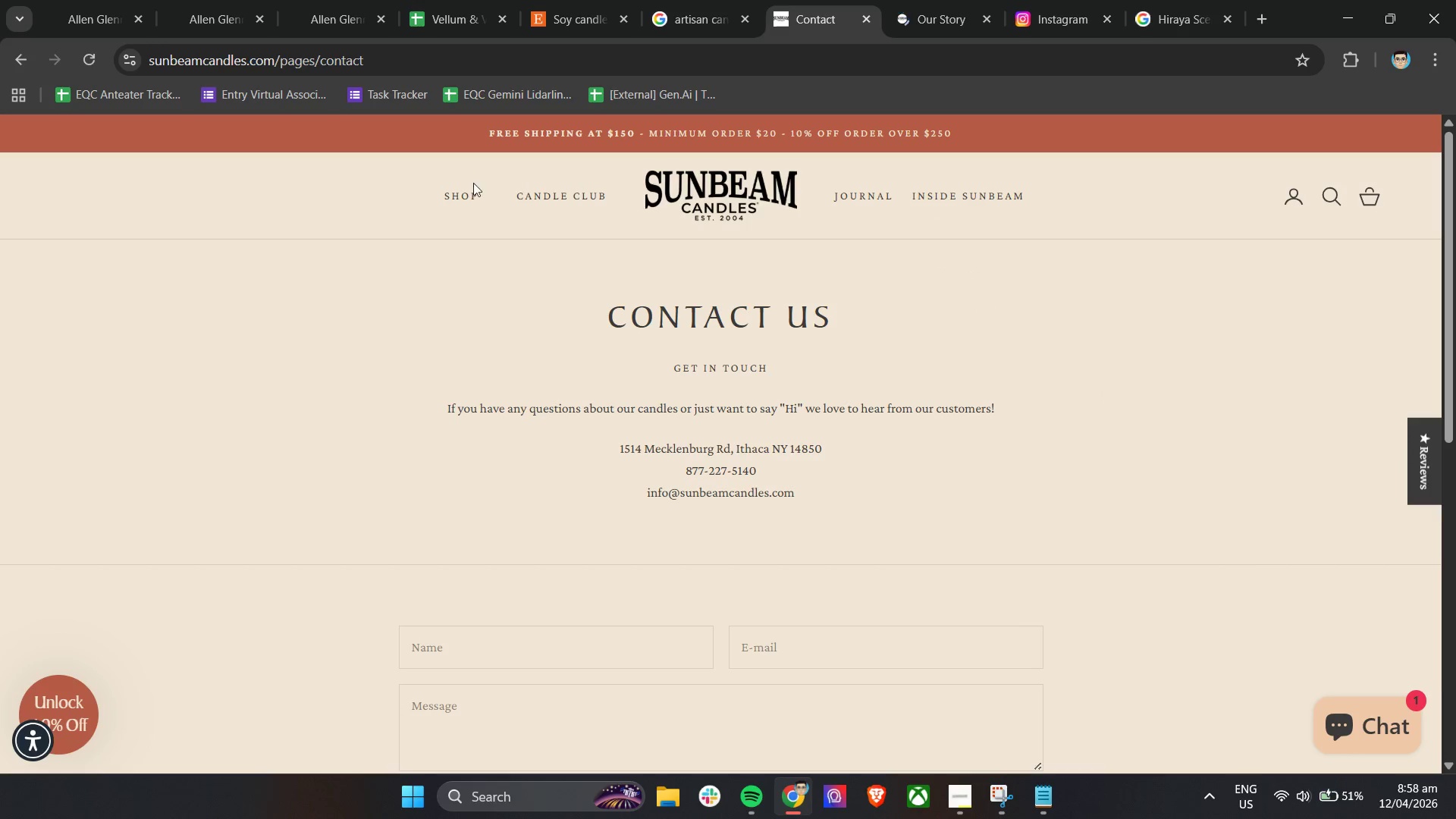 
left_click([451, 198])
 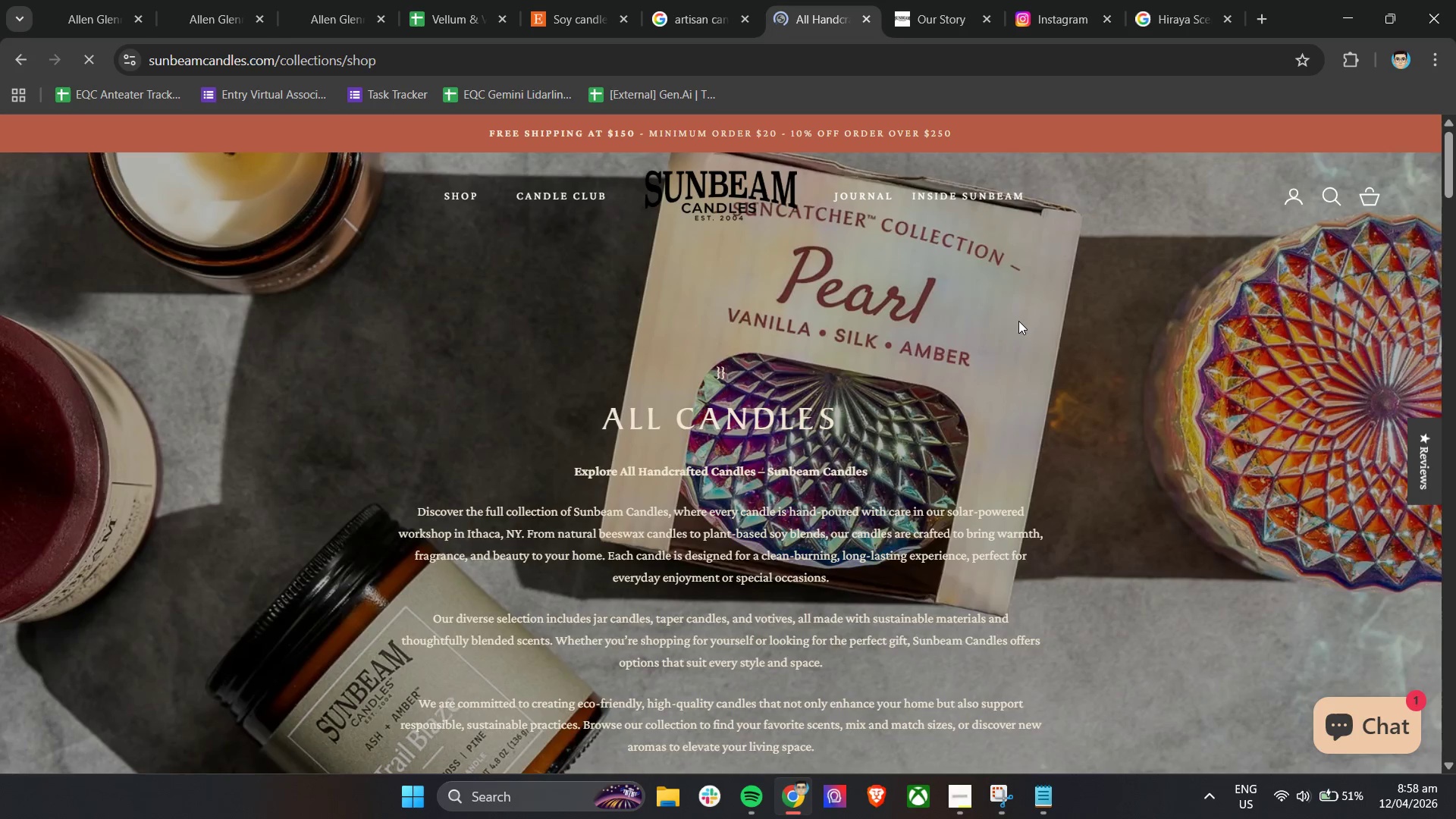 
left_click_drag(start_coordinate=[1445, 156], to_coordinate=[1451, 176])
 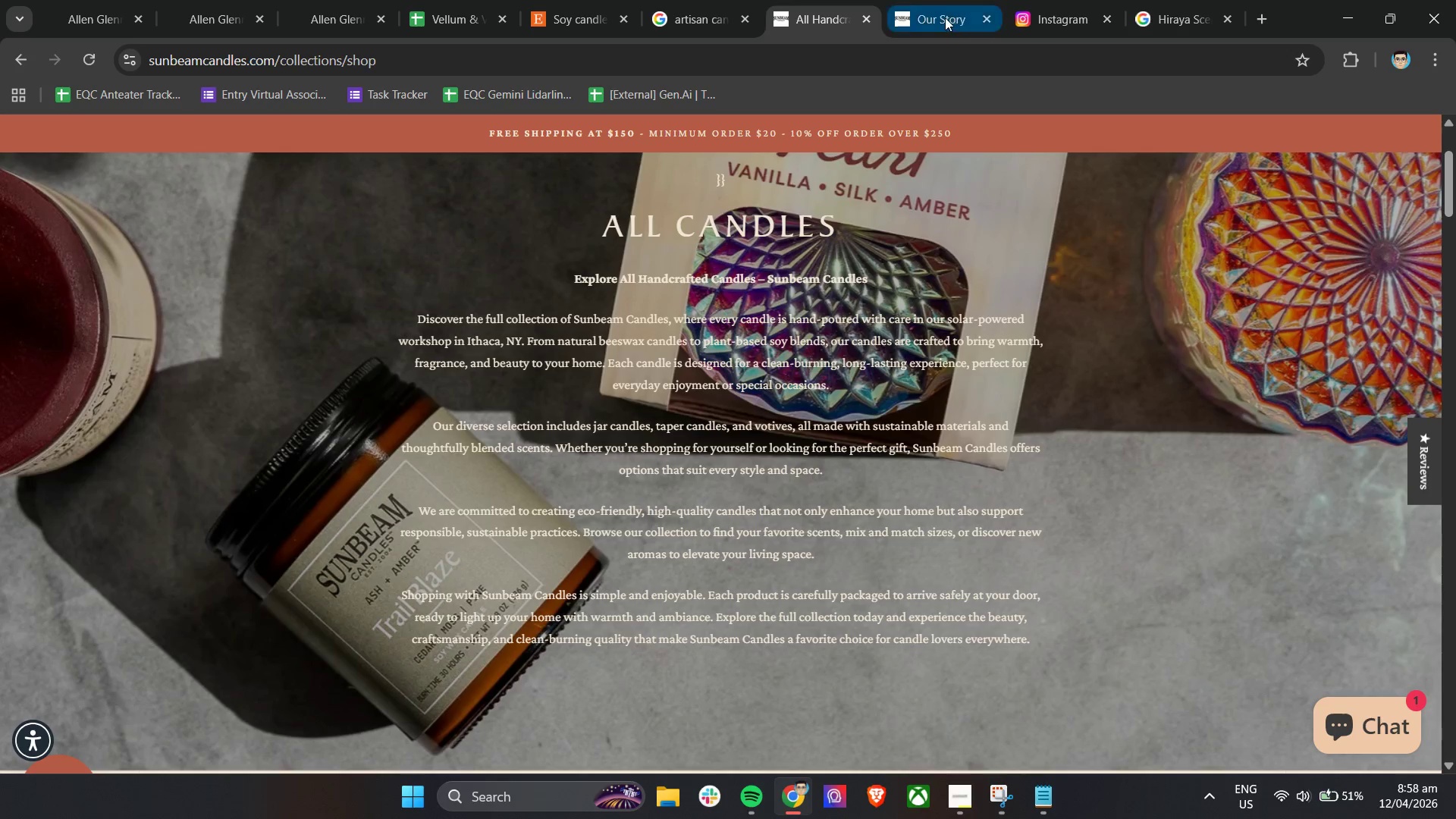 
left_click([943, 17])
 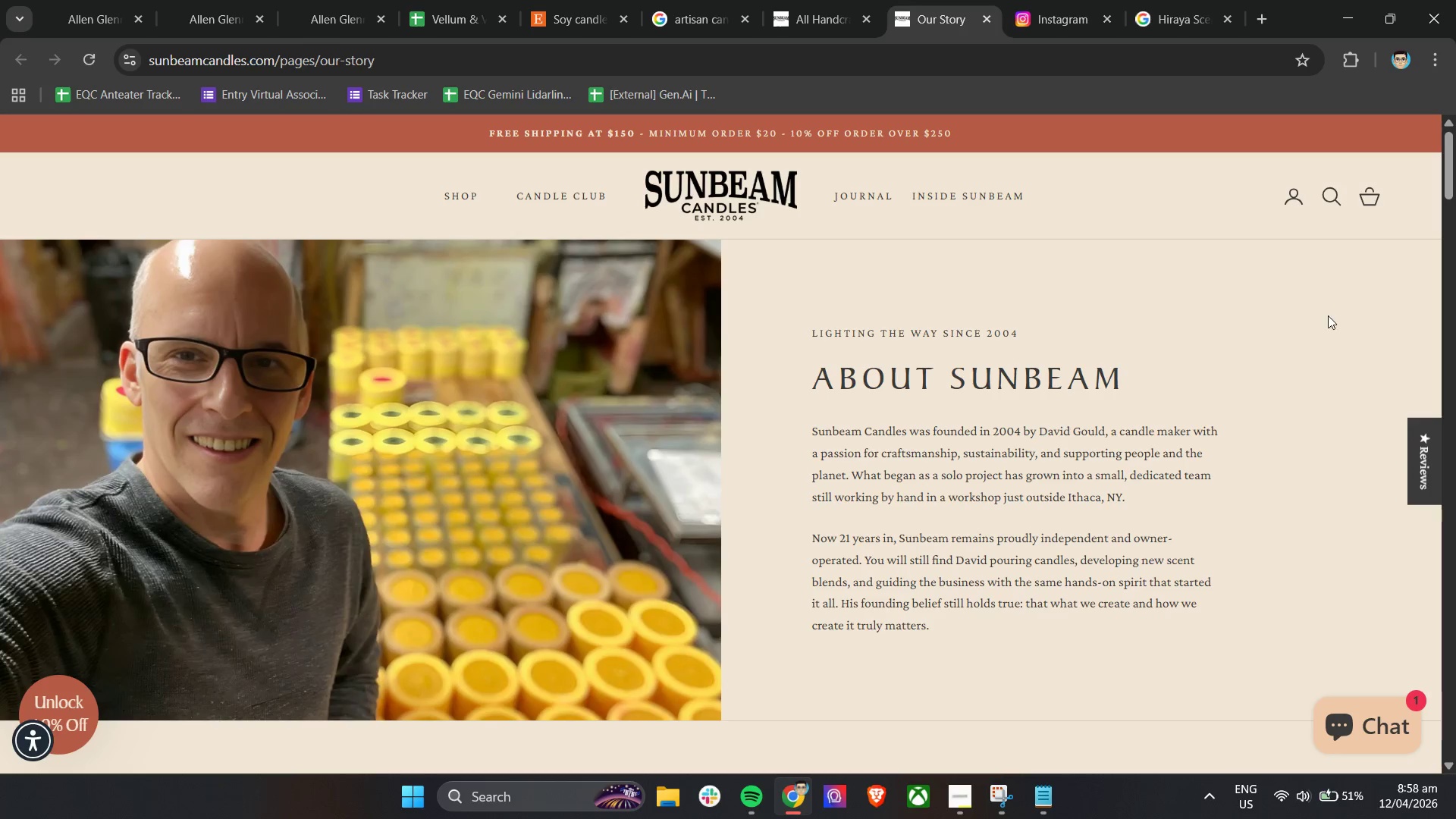 
left_click([846, 0])
 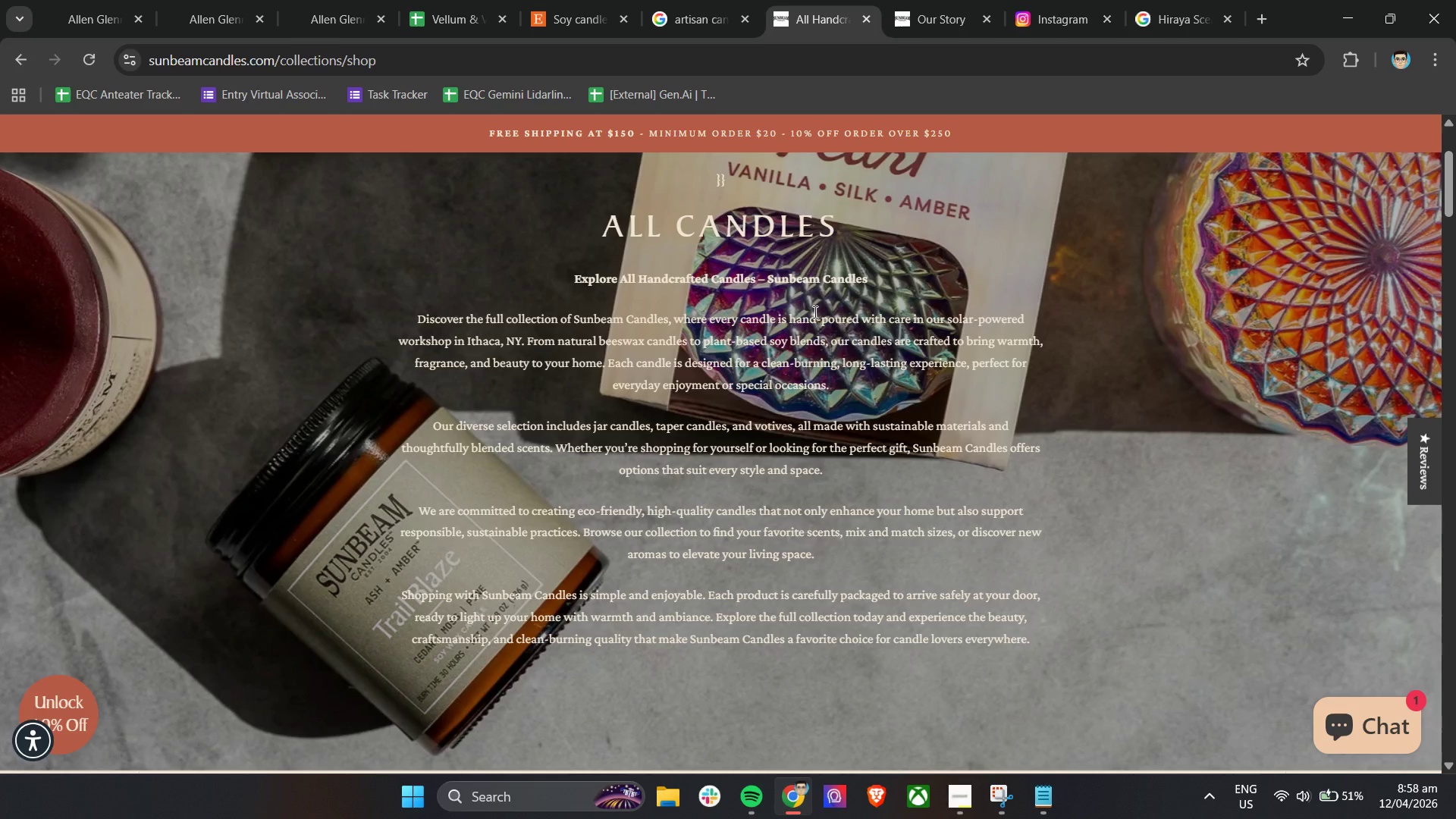 
wait(11.36)
 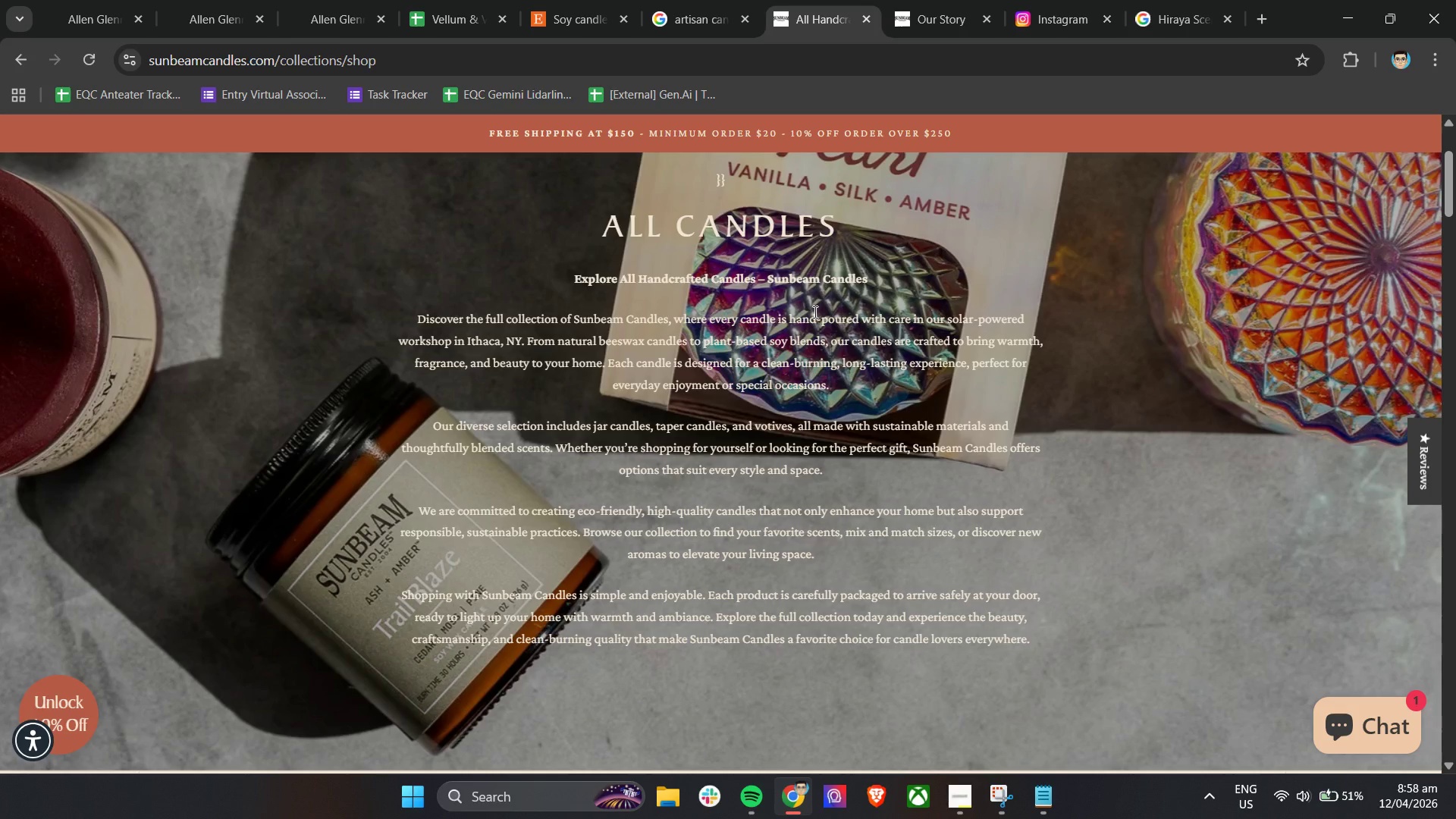 
left_click_drag(start_coordinate=[1447, 179], to_coordinate=[1455, 256])
 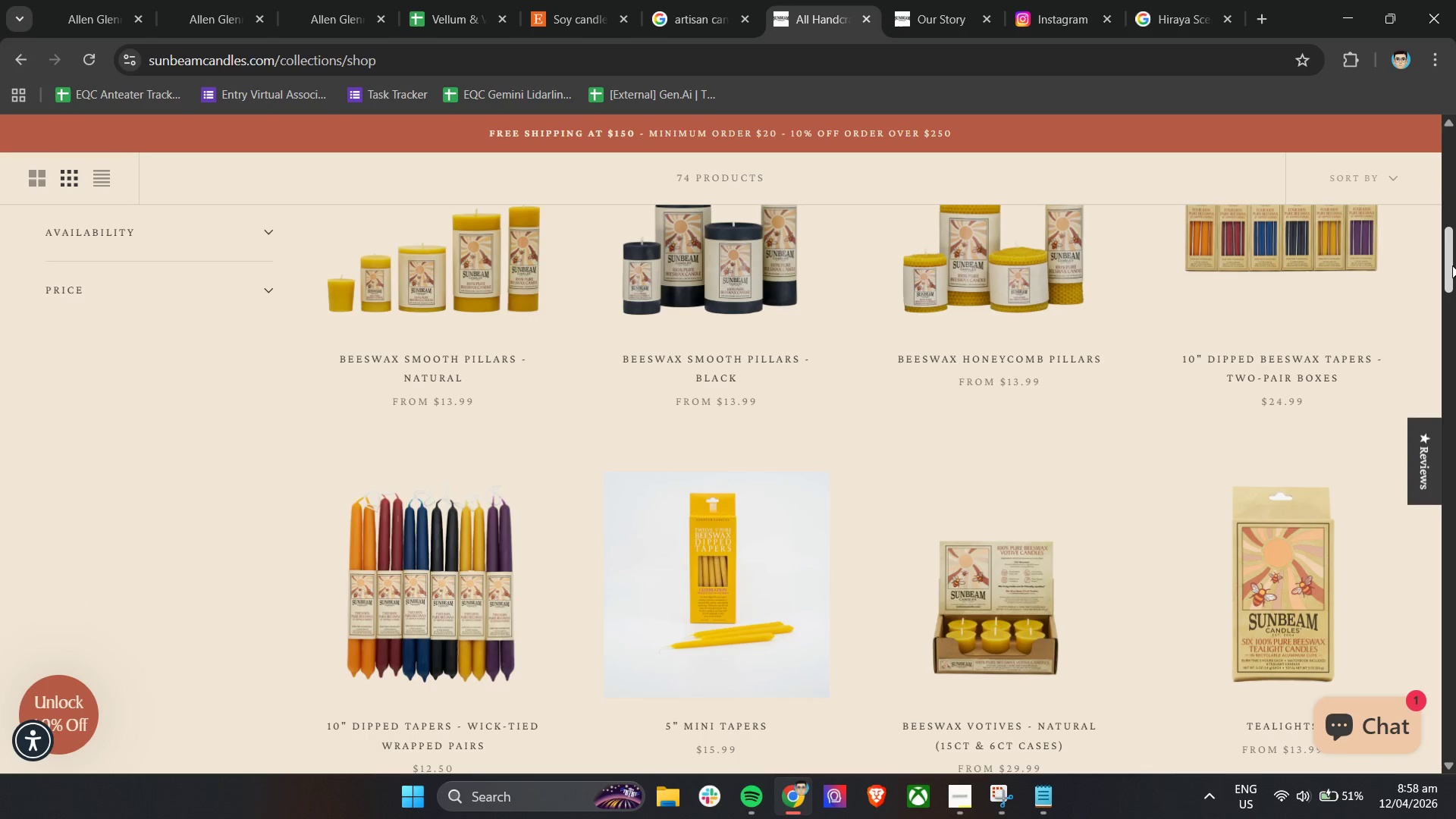 
left_click_drag(start_coordinate=[1450, 265], to_coordinate=[1449, 261])
 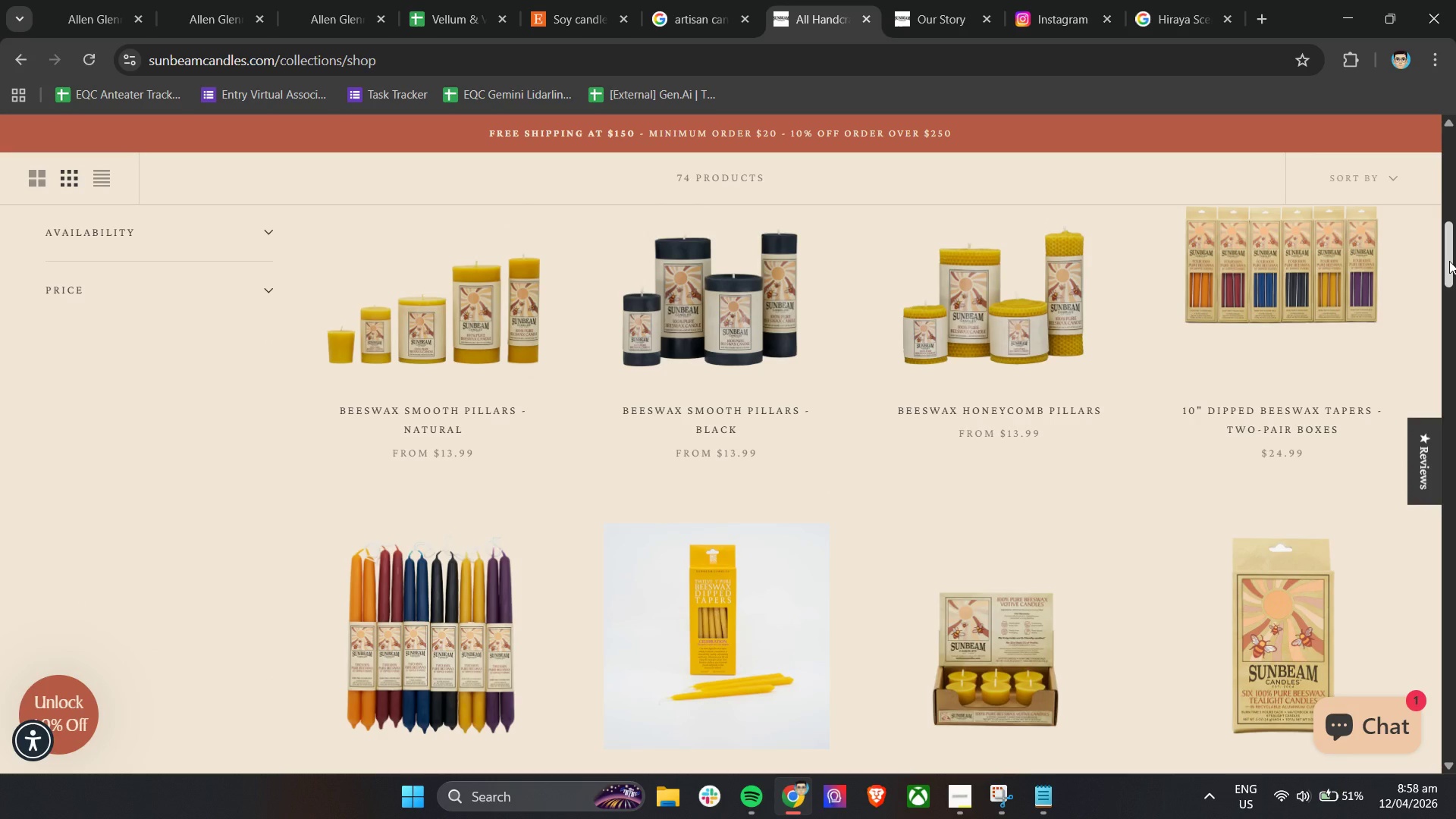 
wait(5.3)
 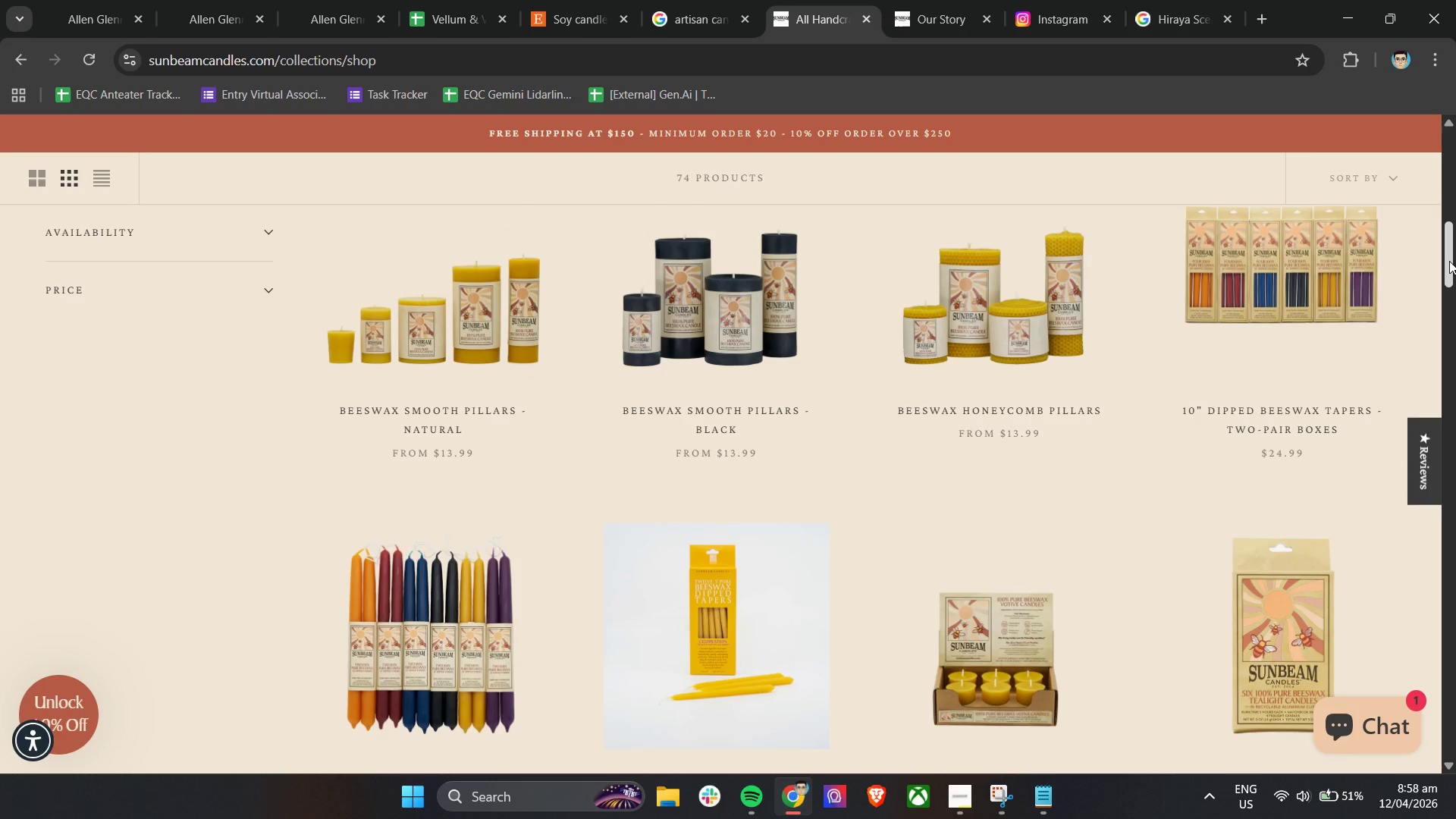 
left_click([902, 0])
 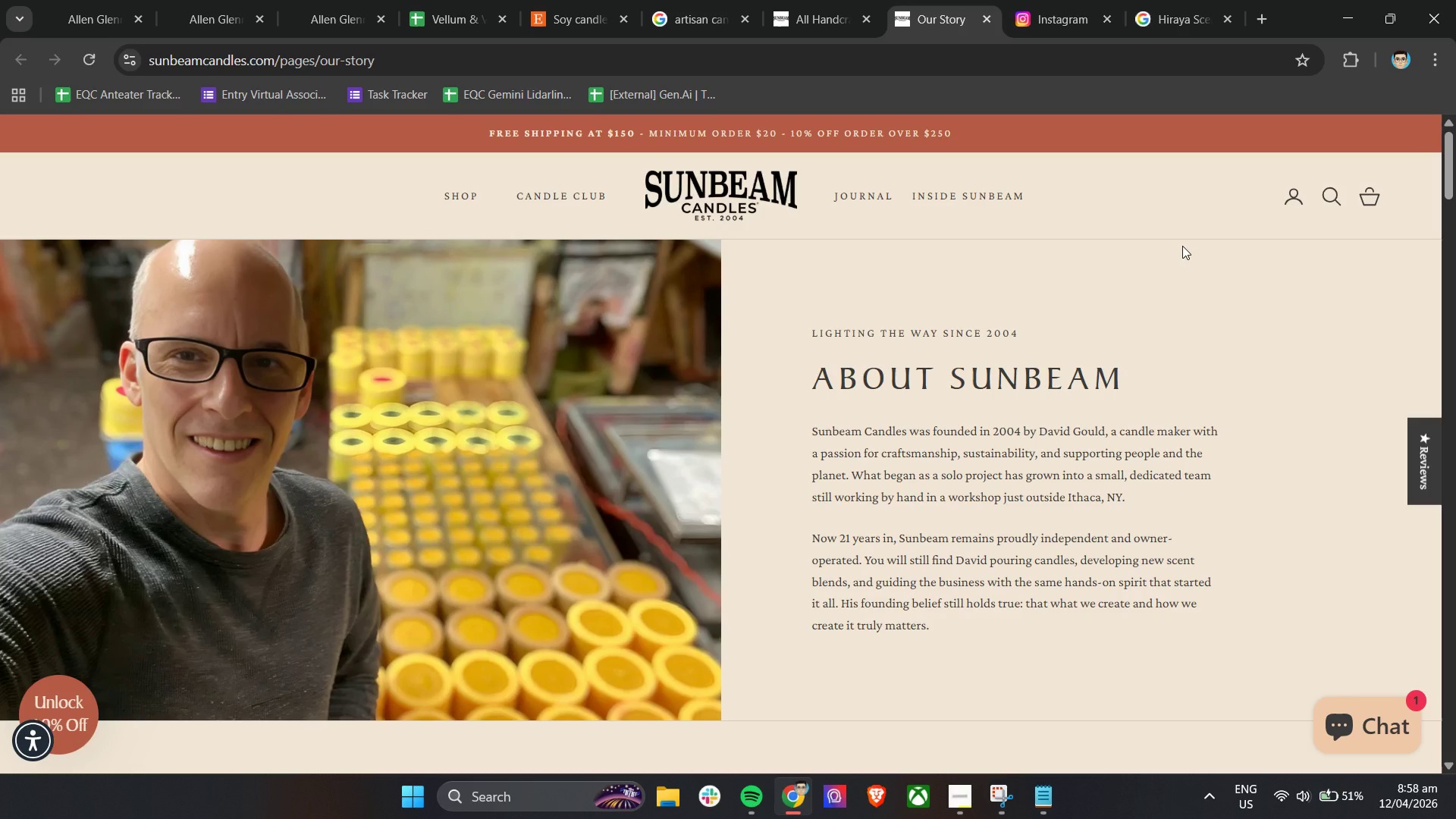 
wait(6.55)
 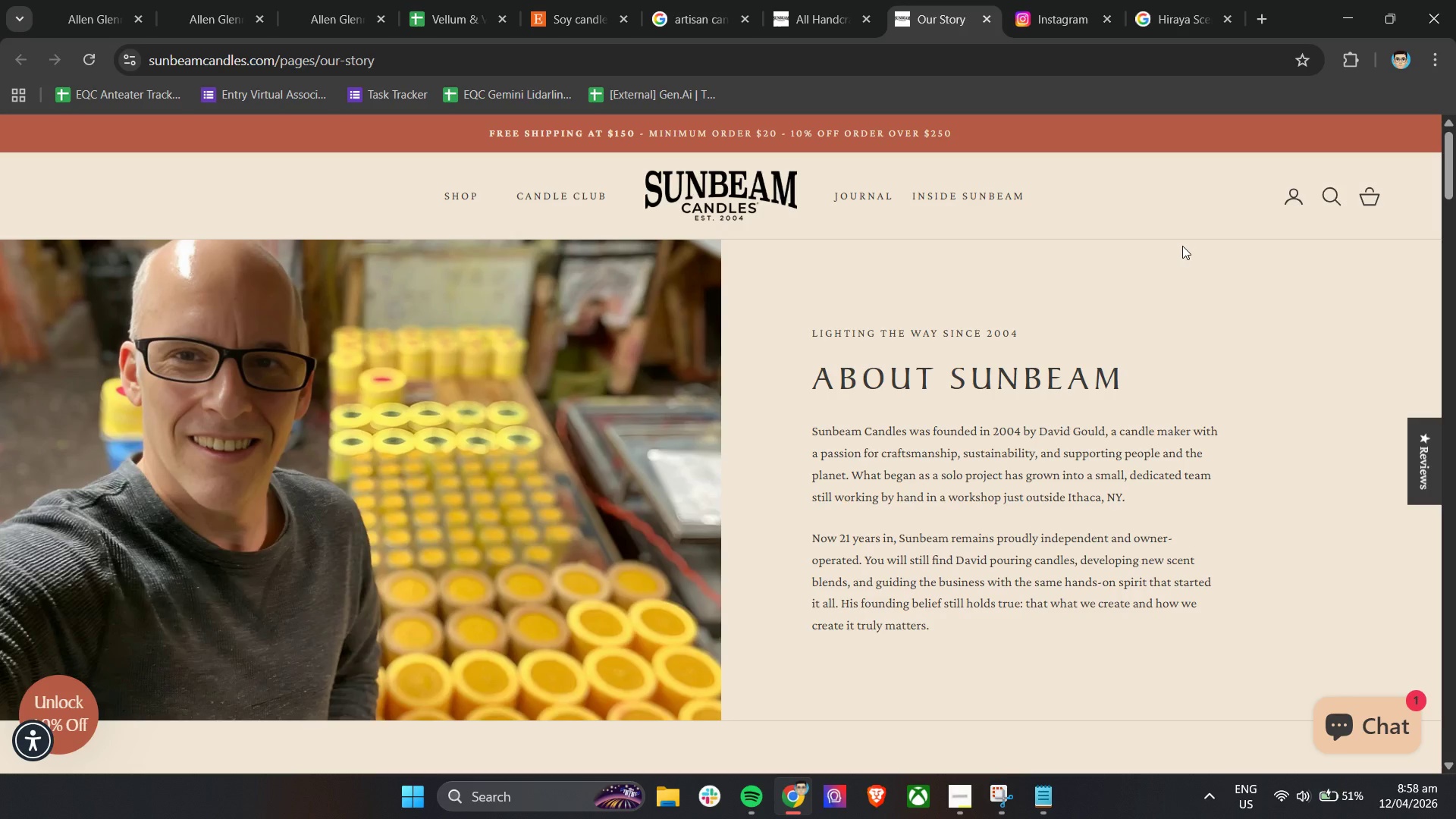 
left_click_drag(start_coordinate=[1454, 165], to_coordinate=[1455, 220])
 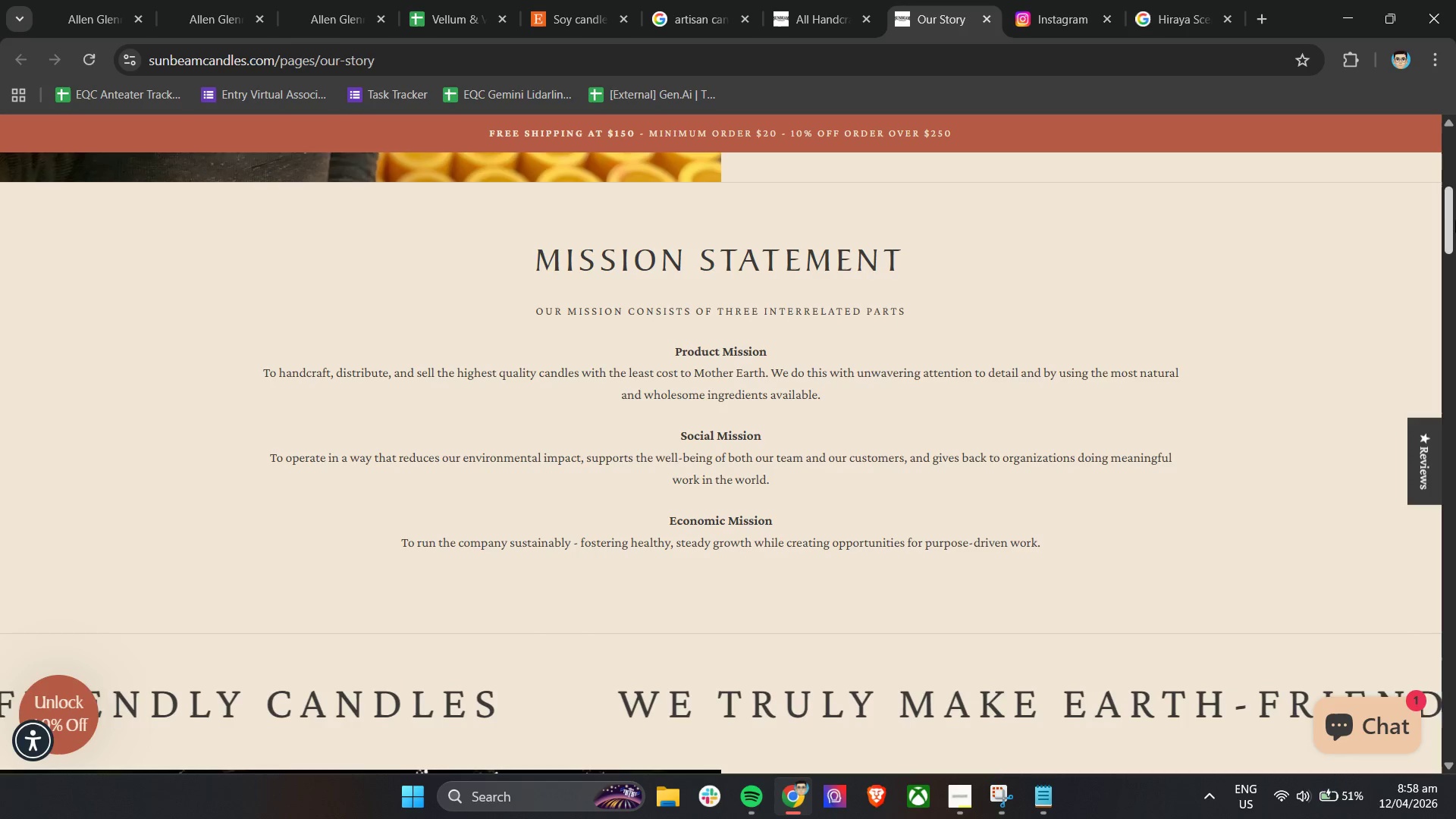 
wait(7.42)
 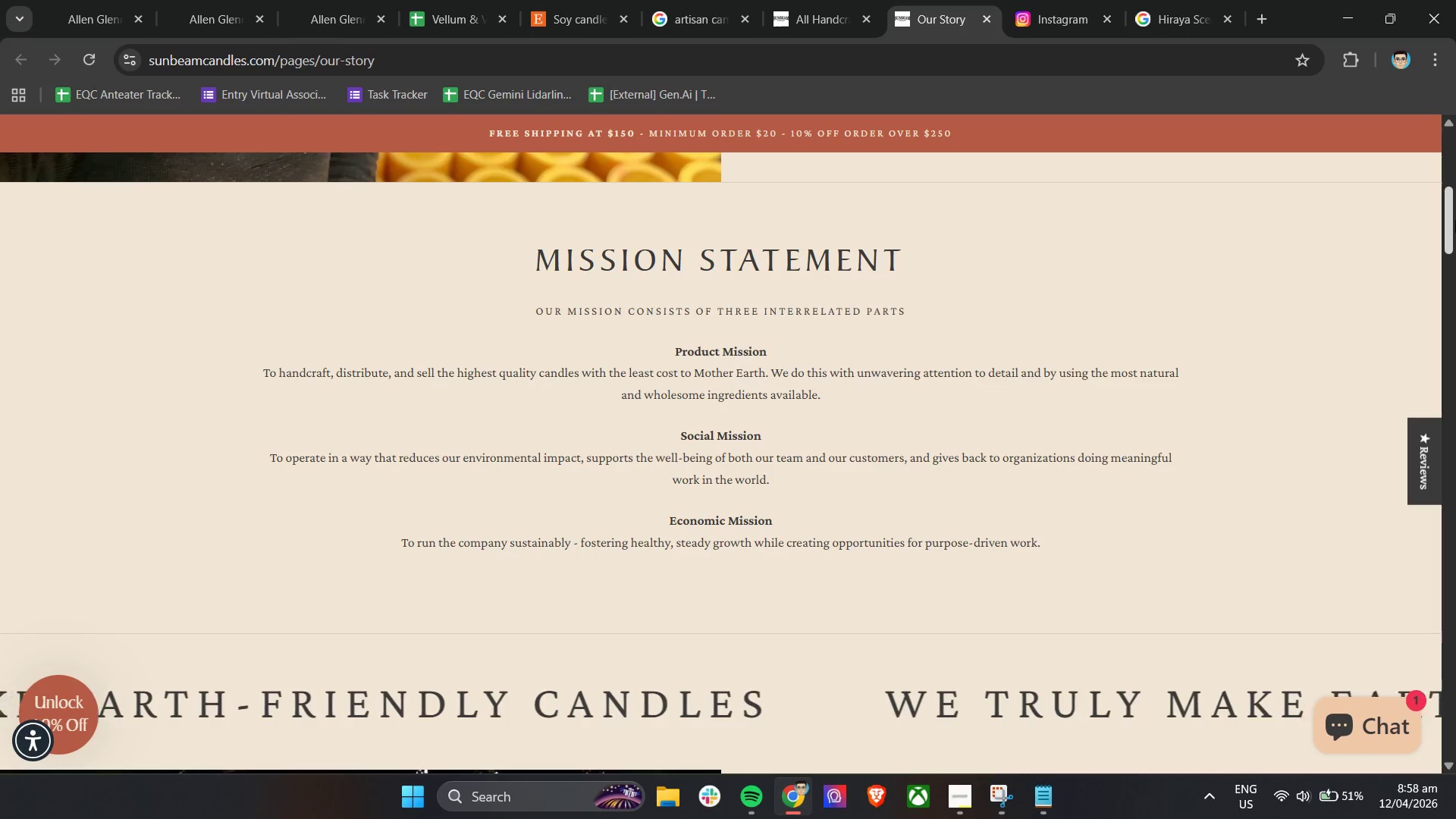 
left_click_drag(start_coordinate=[1448, 221], to_coordinate=[1455, 739])
 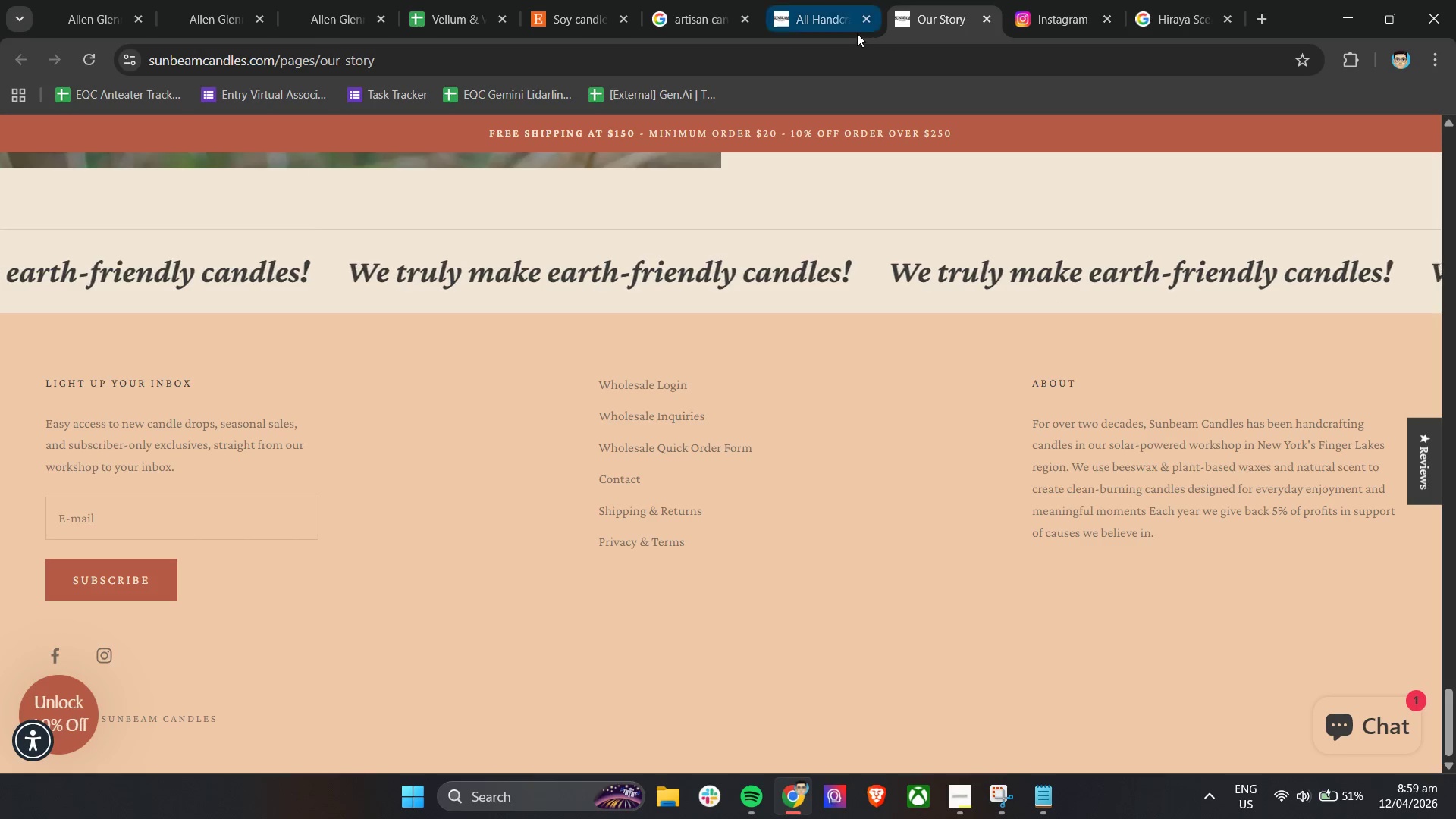 
left_click([965, 0])
 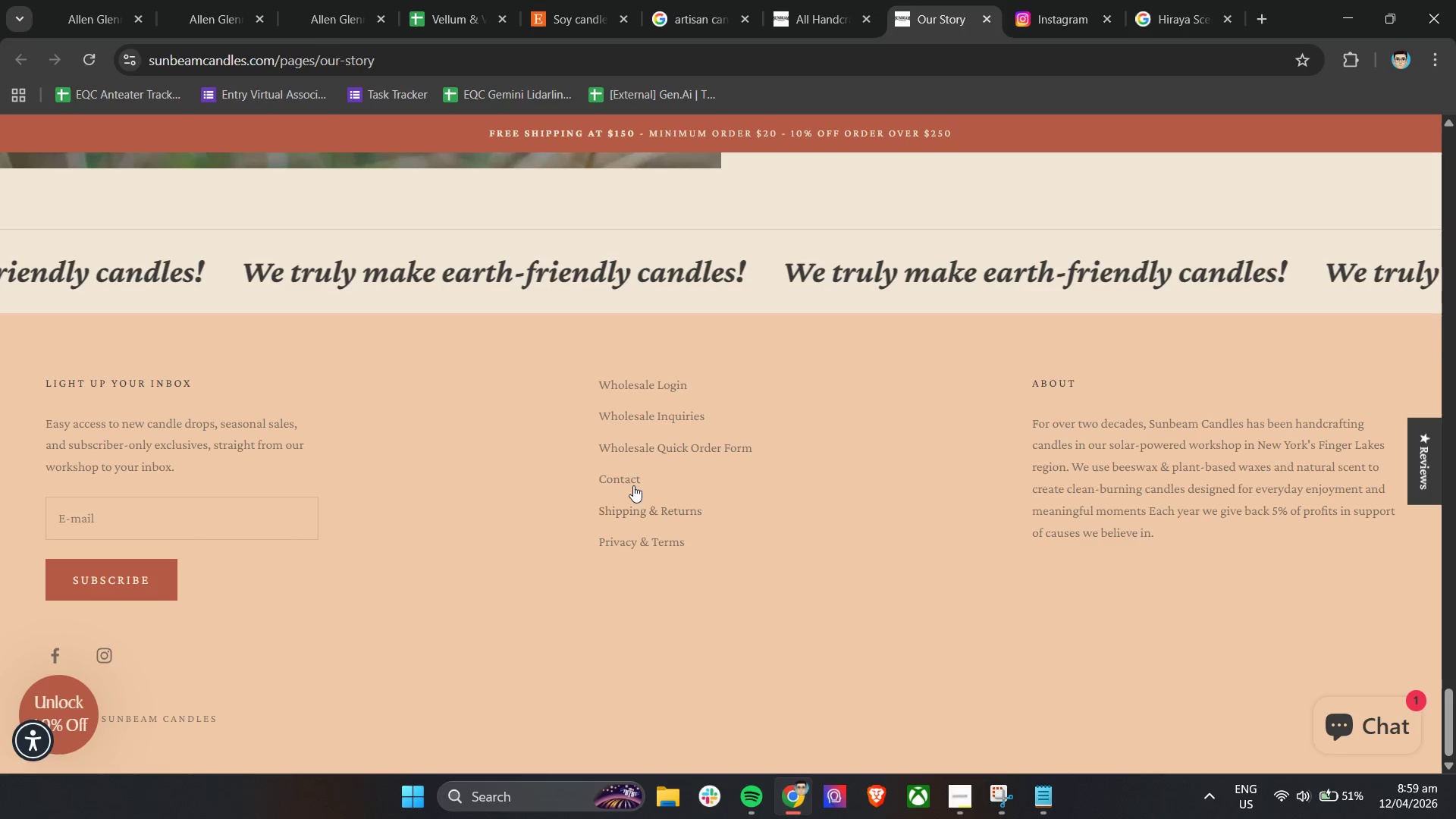 
left_click([627, 484])
 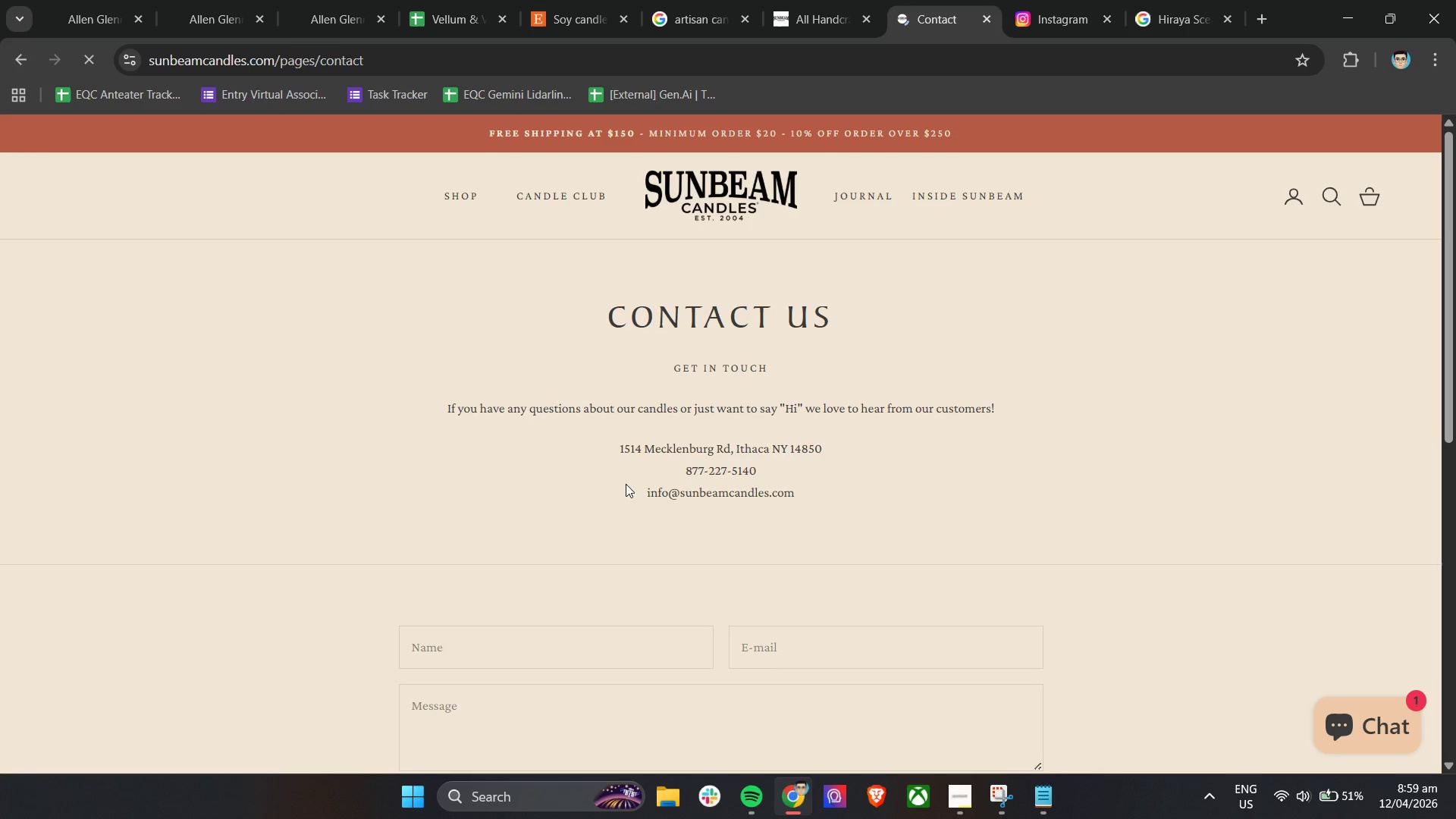 
scroll: coordinate [646, 465], scroll_direction: down, amount: 1.0
 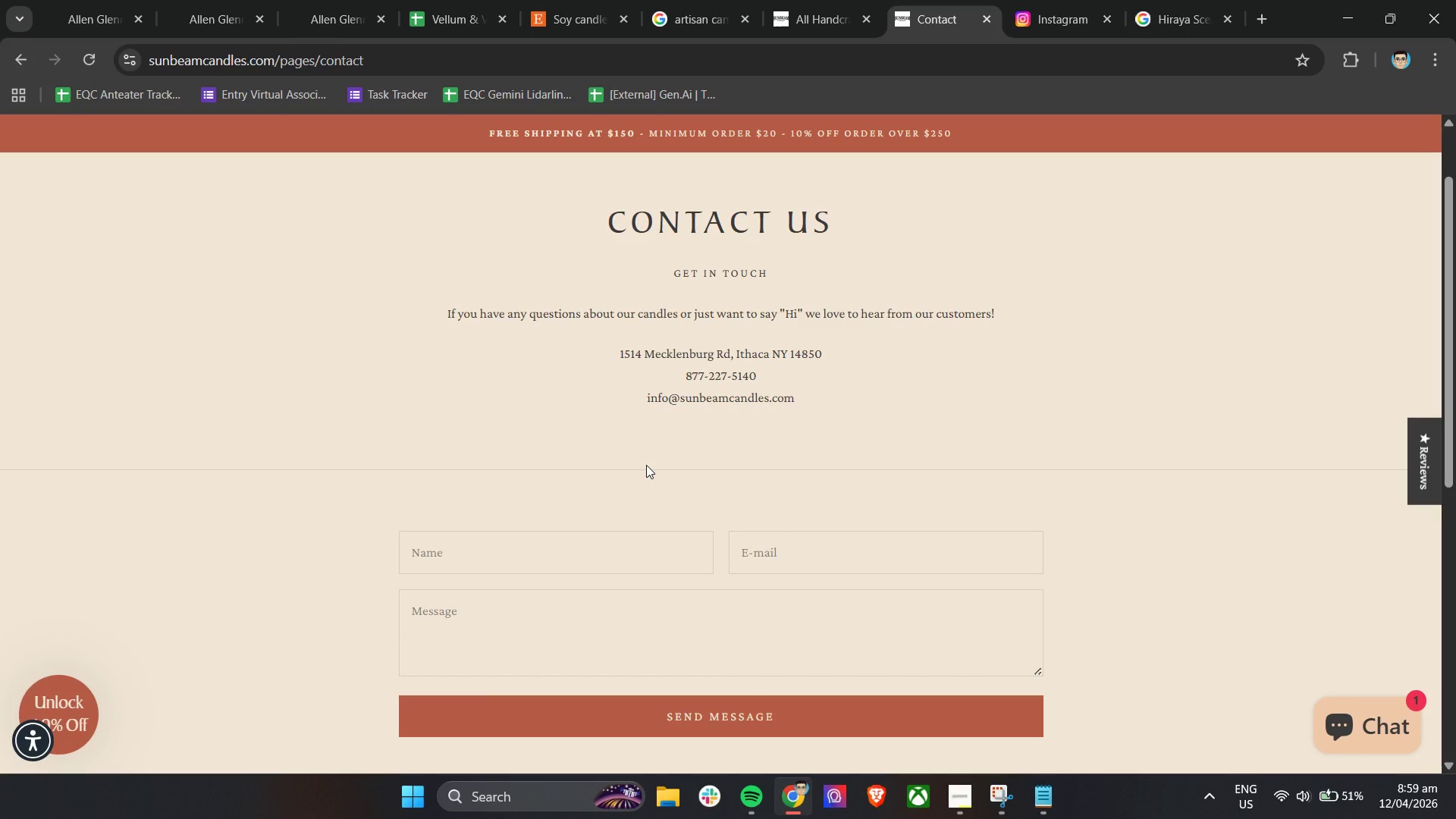 
wait(7.58)
 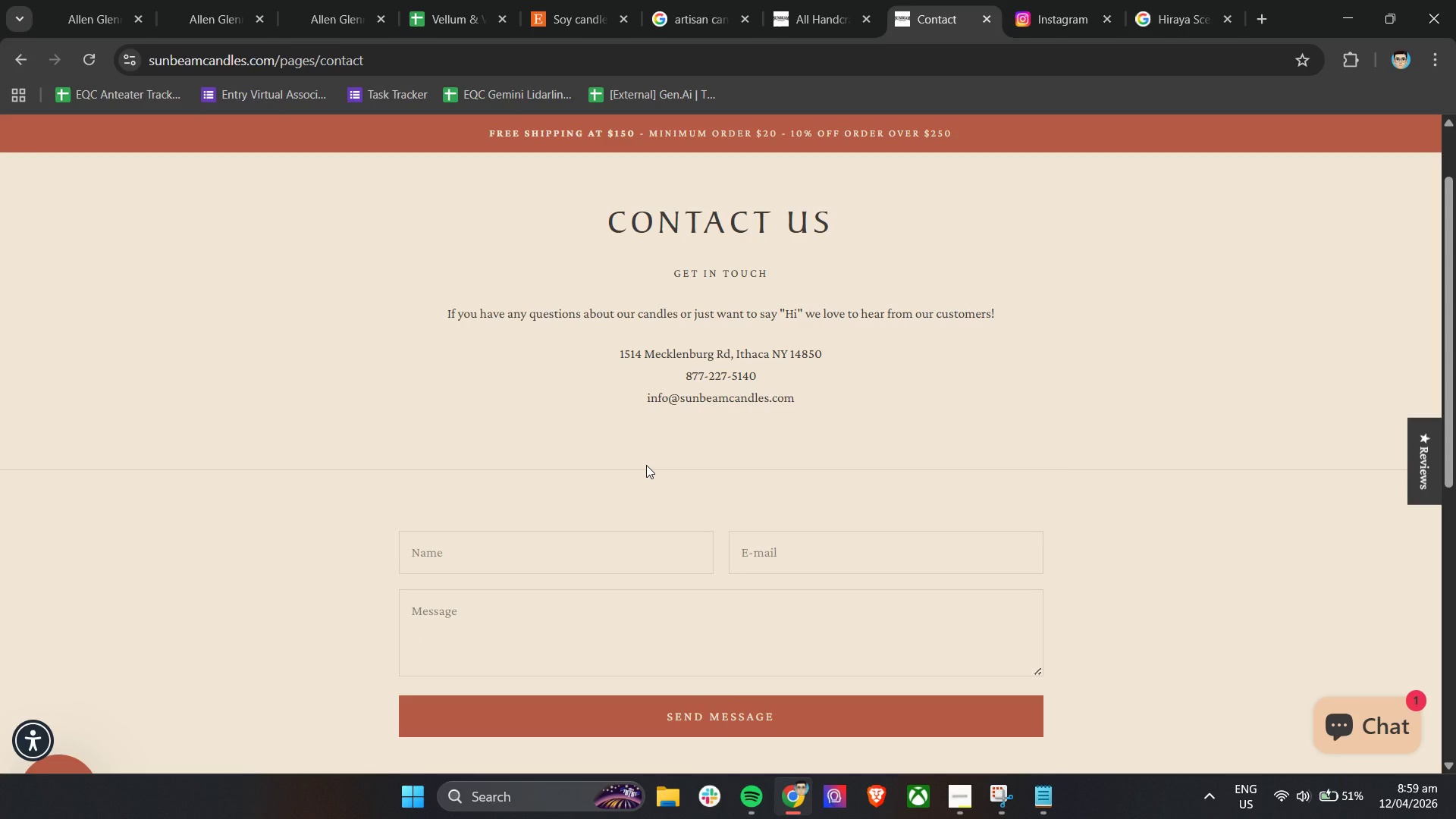 
left_click([1040, 0])
 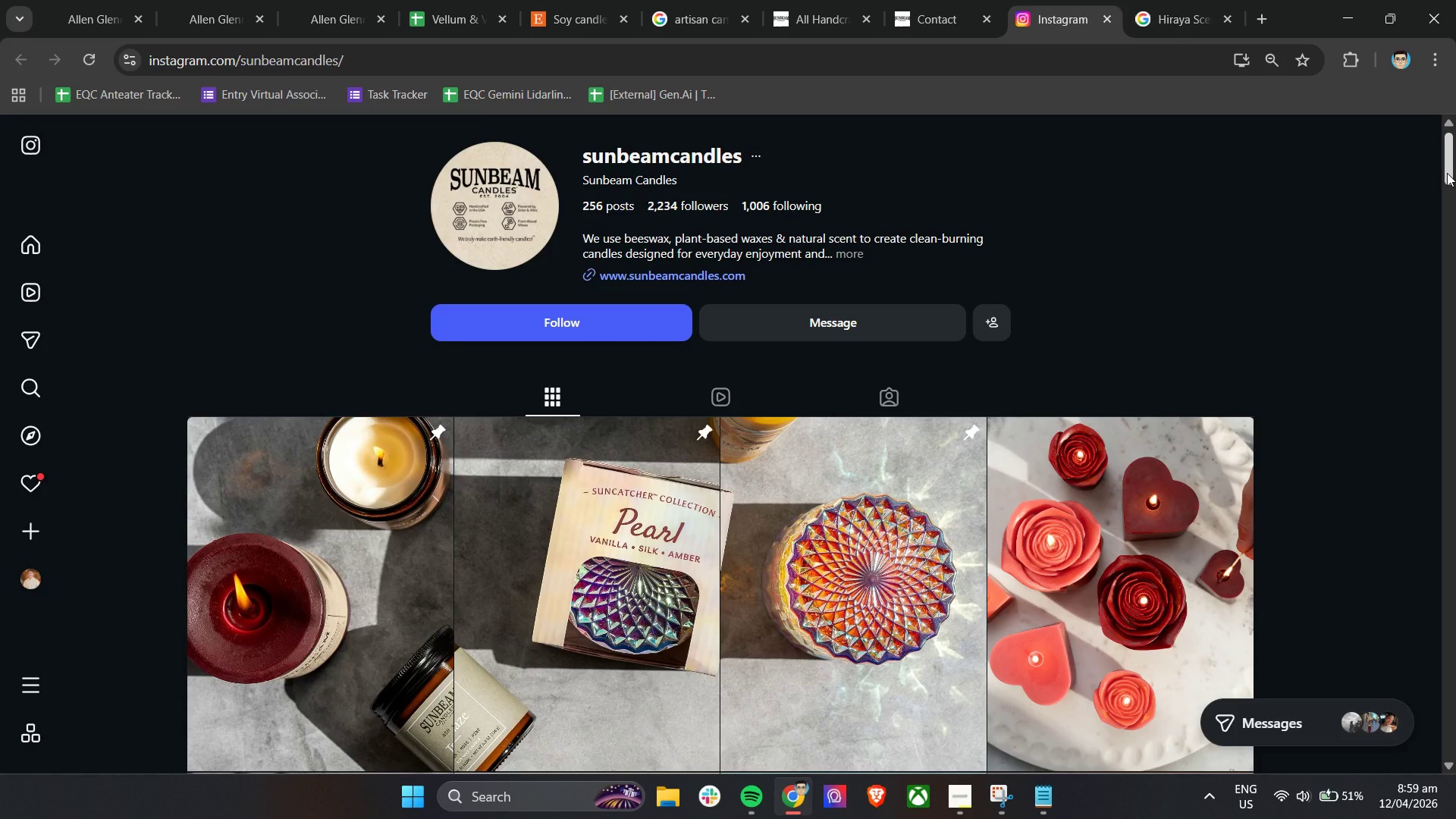 
wait(10.25)
 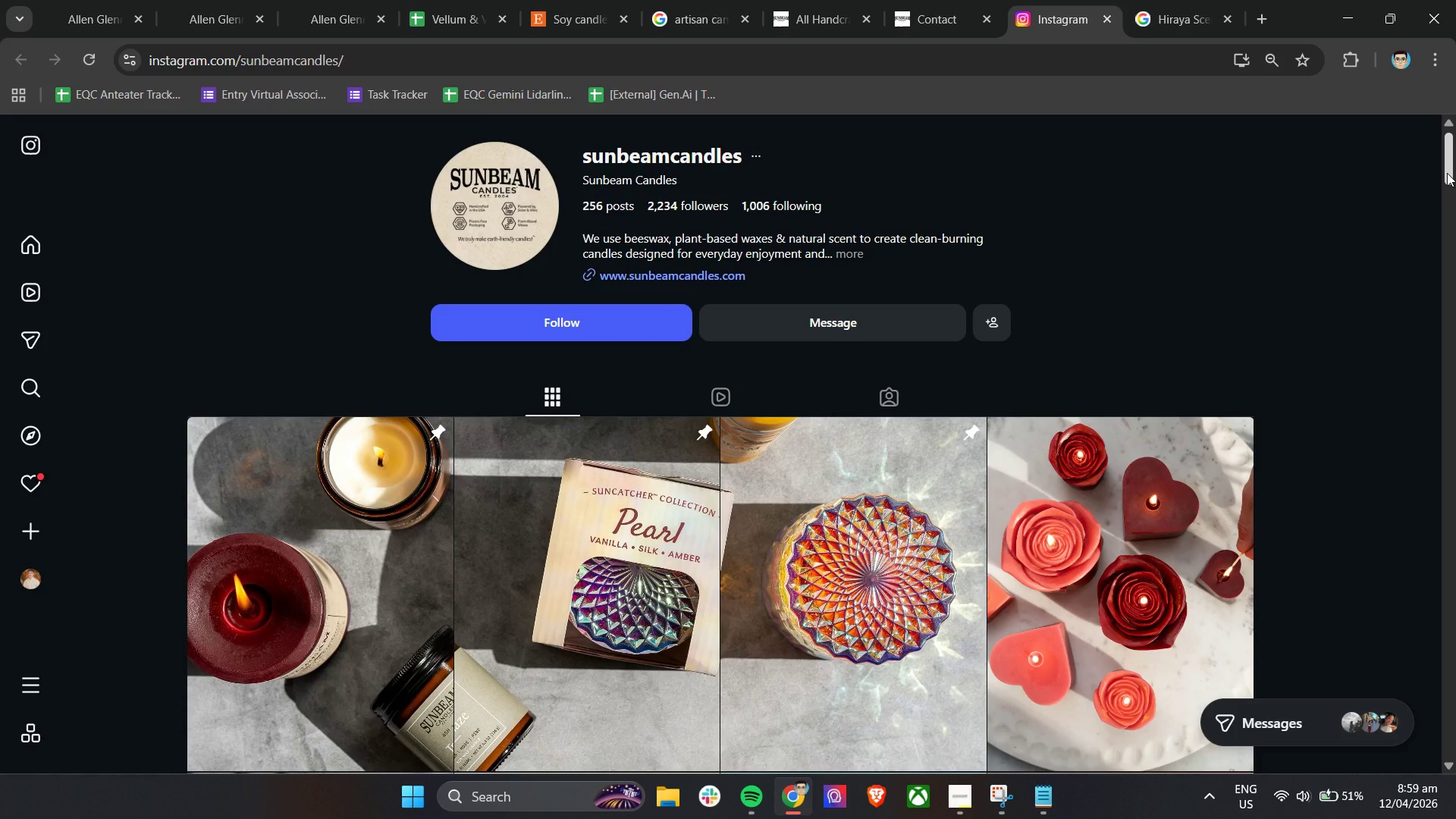 
left_click([848, 258])
 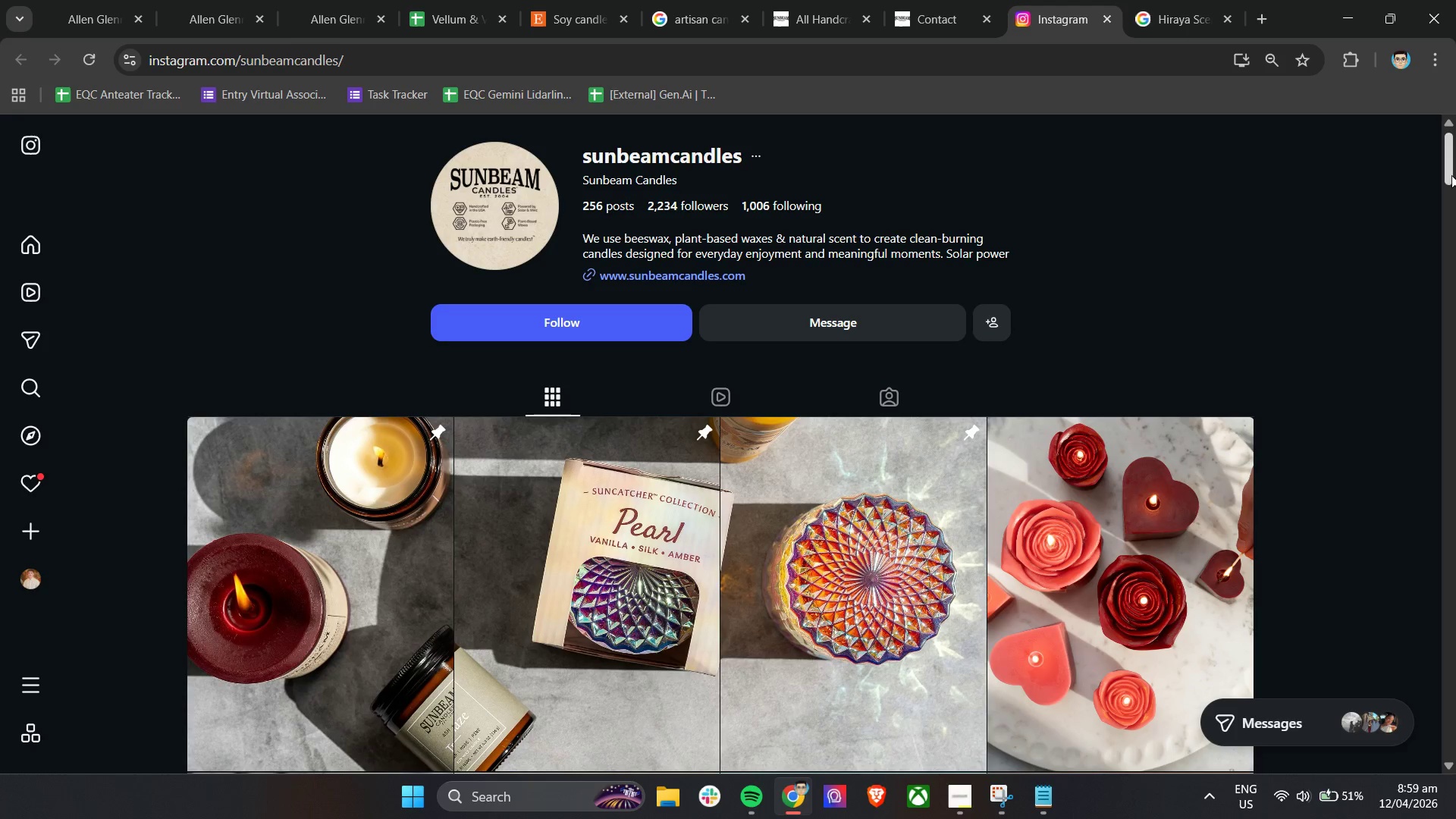 
left_click_drag(start_coordinate=[1452, 168], to_coordinate=[1452, 243])
 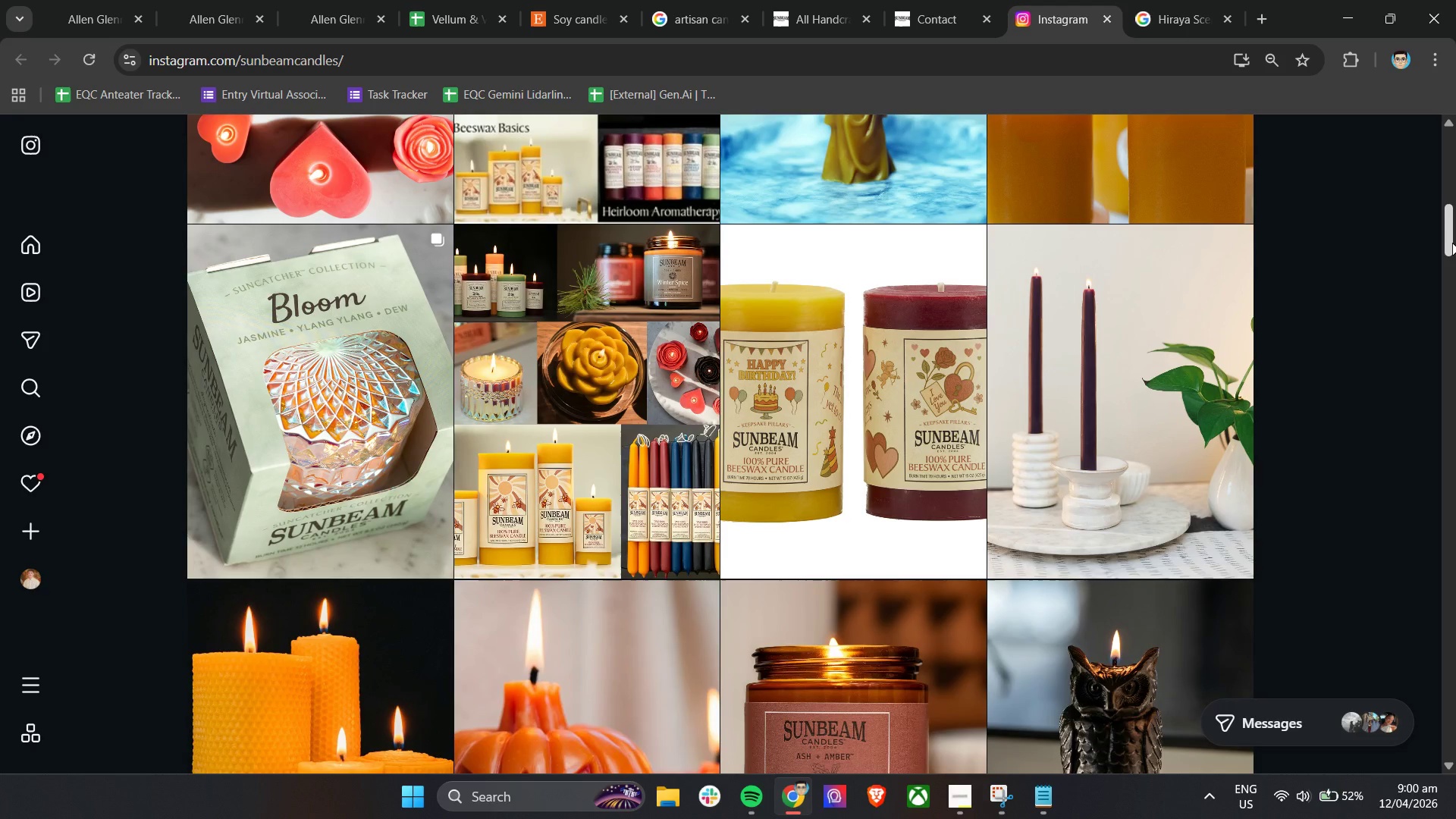 
wait(75.84)
 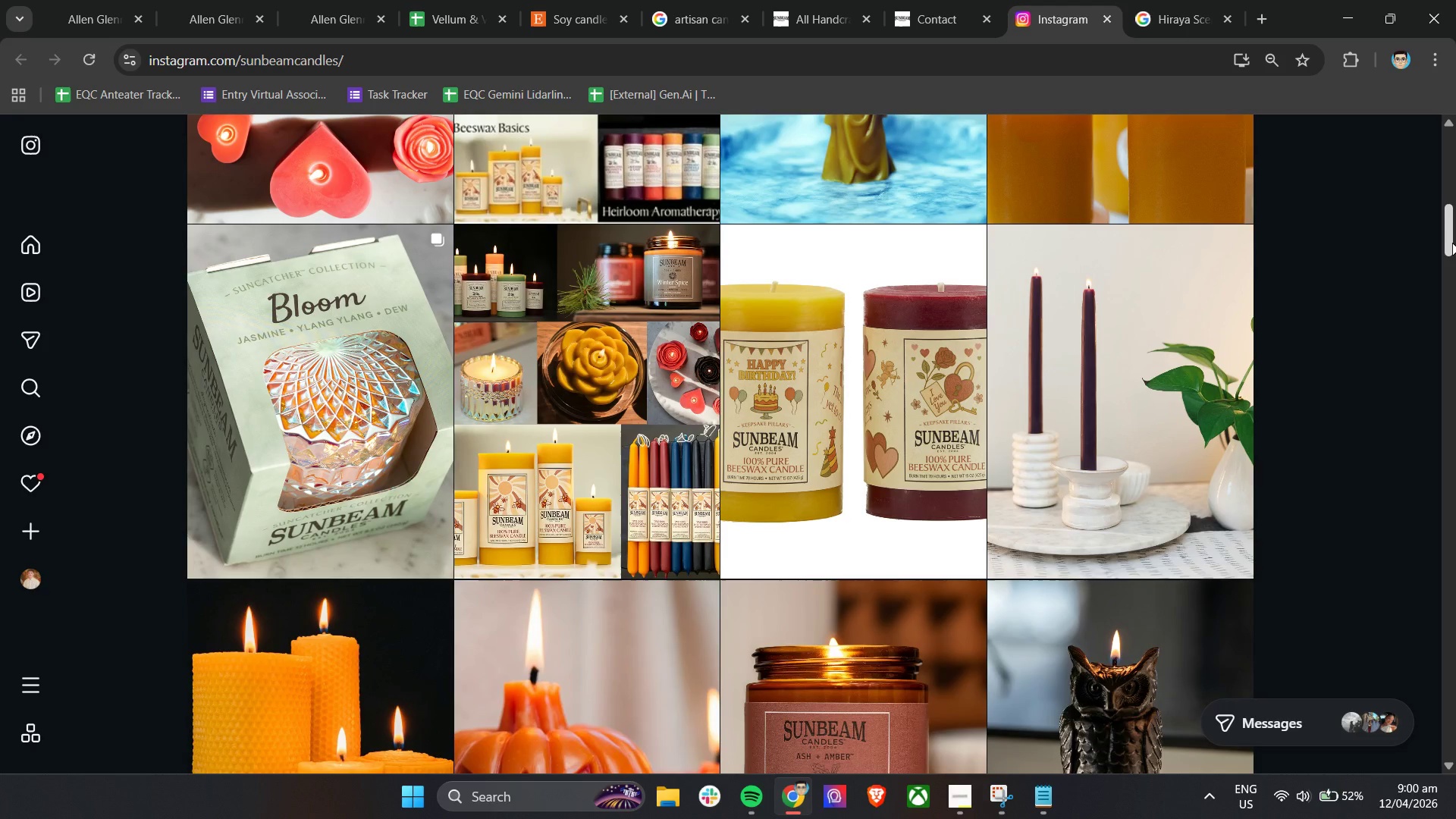 
left_click([434, 0])
 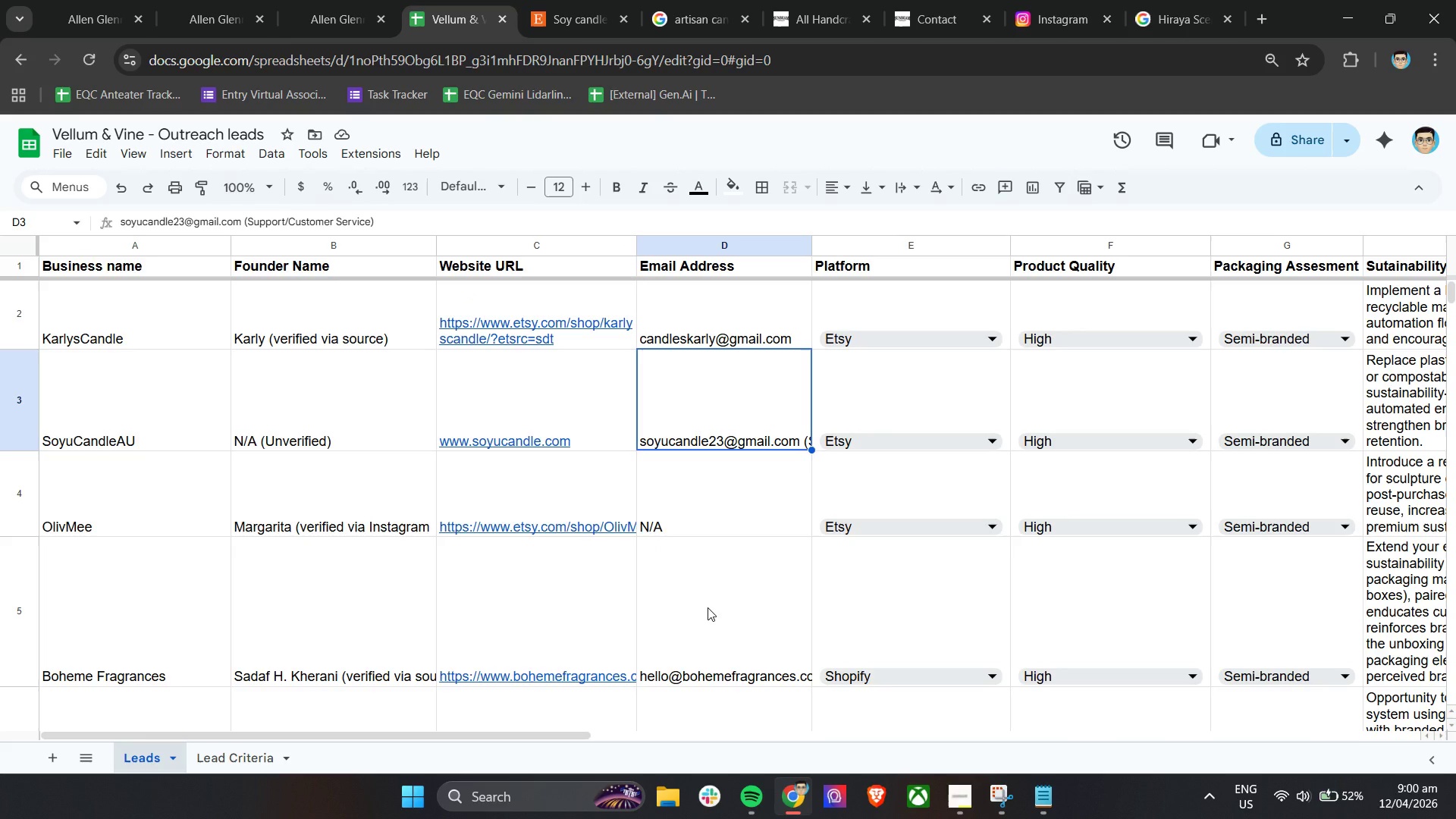 
hold_key(key=ShiftLeft, duration=0.92)
hold_key(key=ShiftLeft, duration=0.48)
scroll: coordinate [708, 607], scroll_direction: up, amount: 4.0
 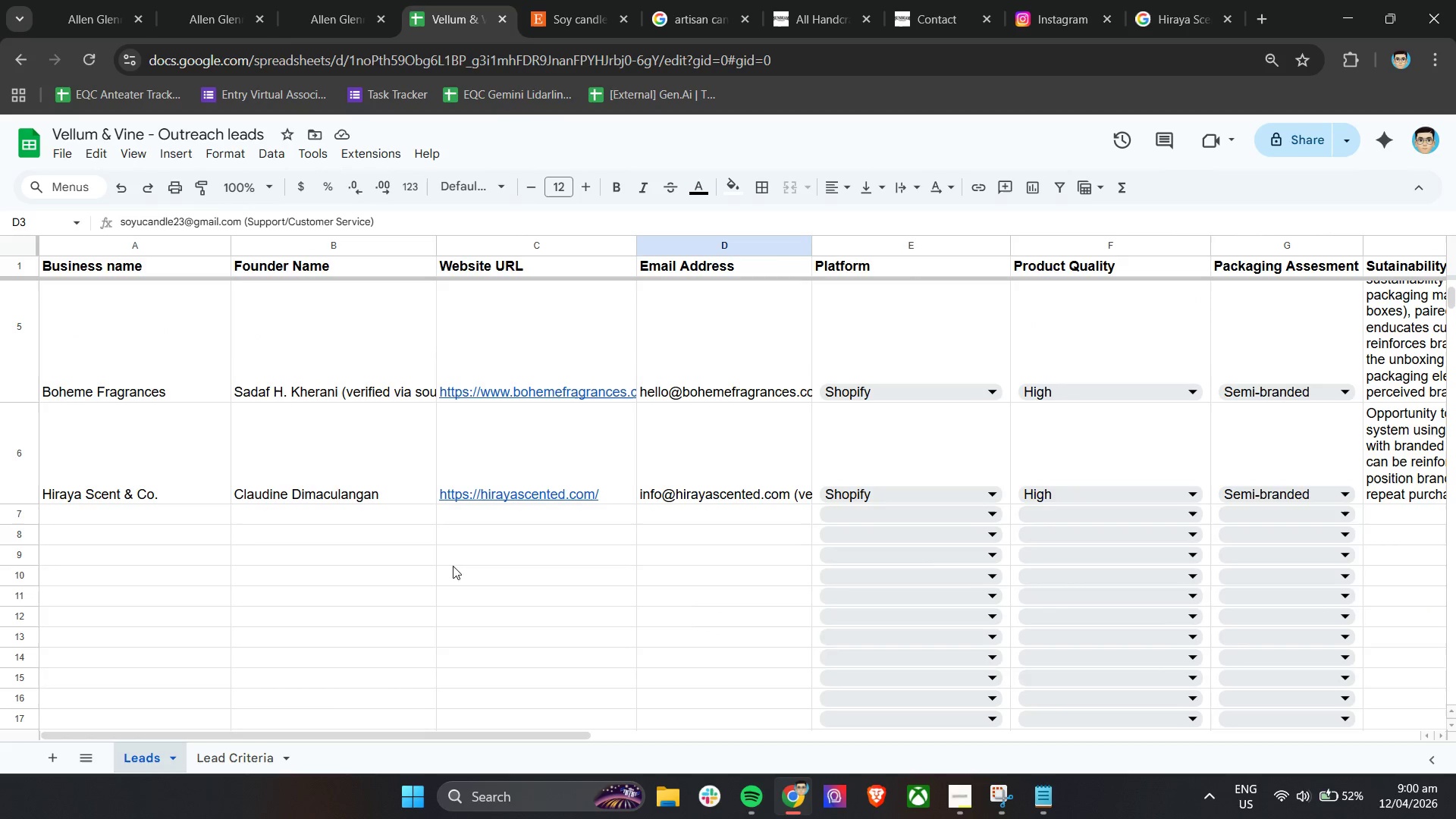 
left_click([190, 513])
 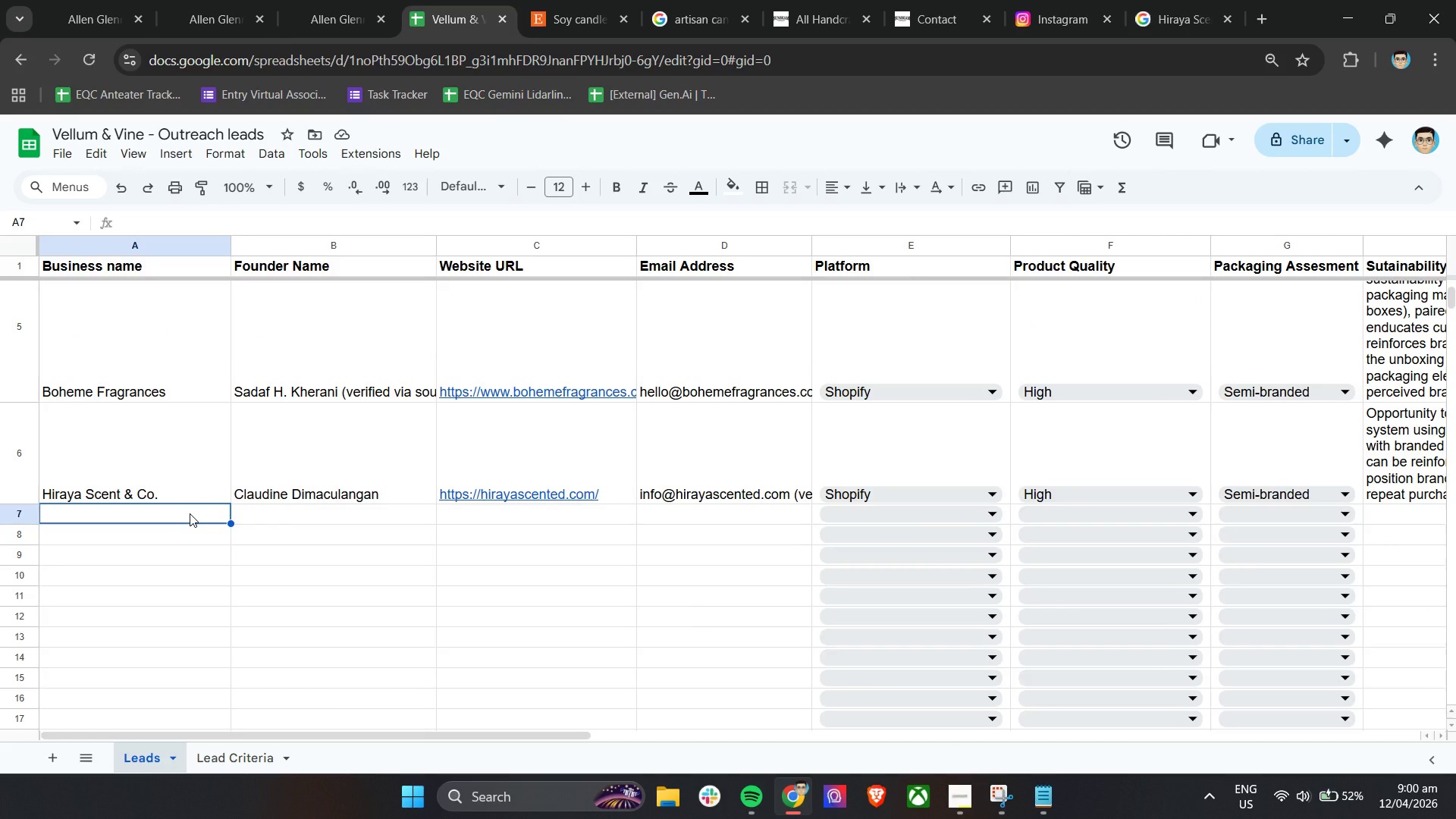 
wait(11.42)
 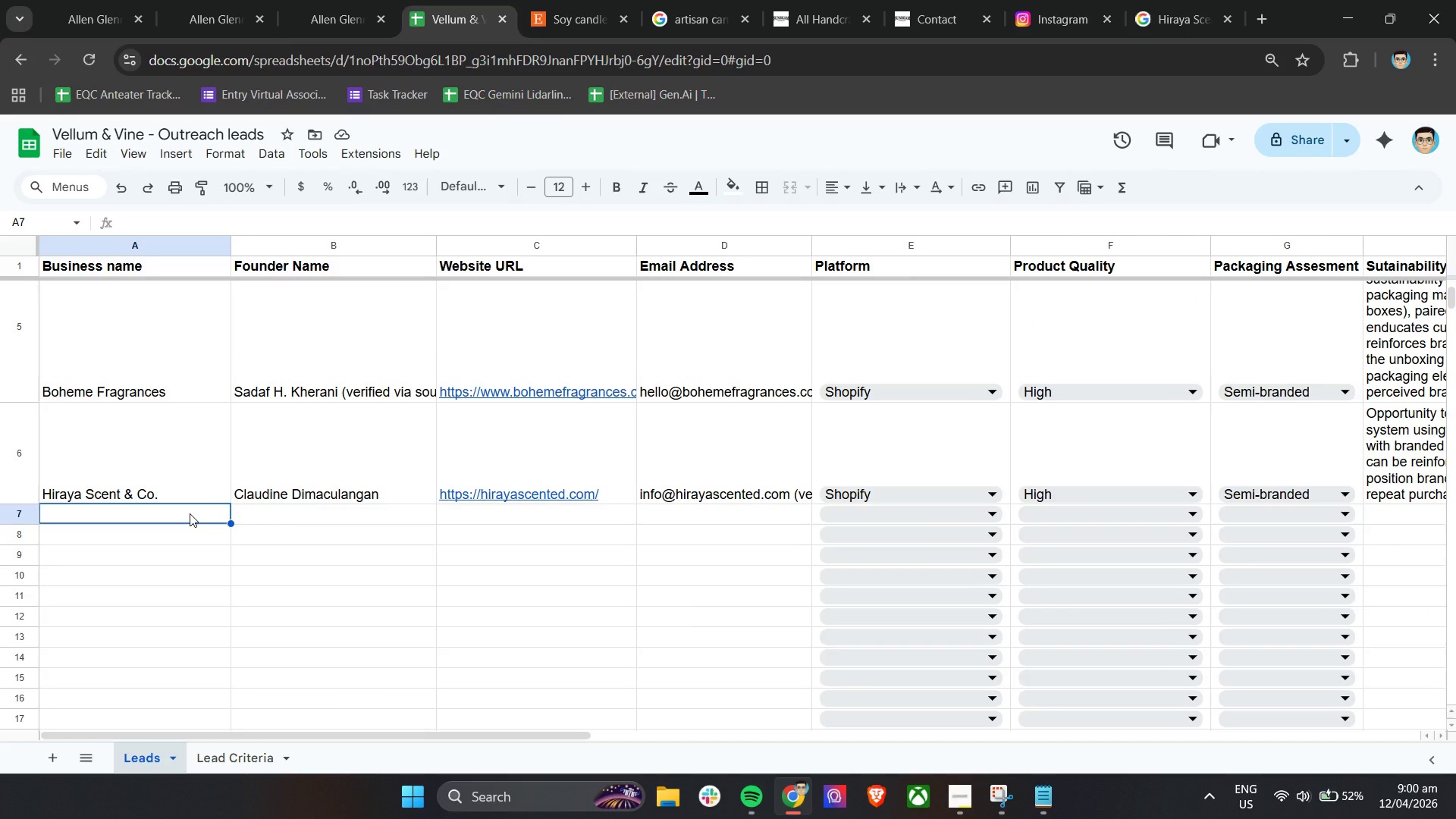 
left_click([949, 0])
 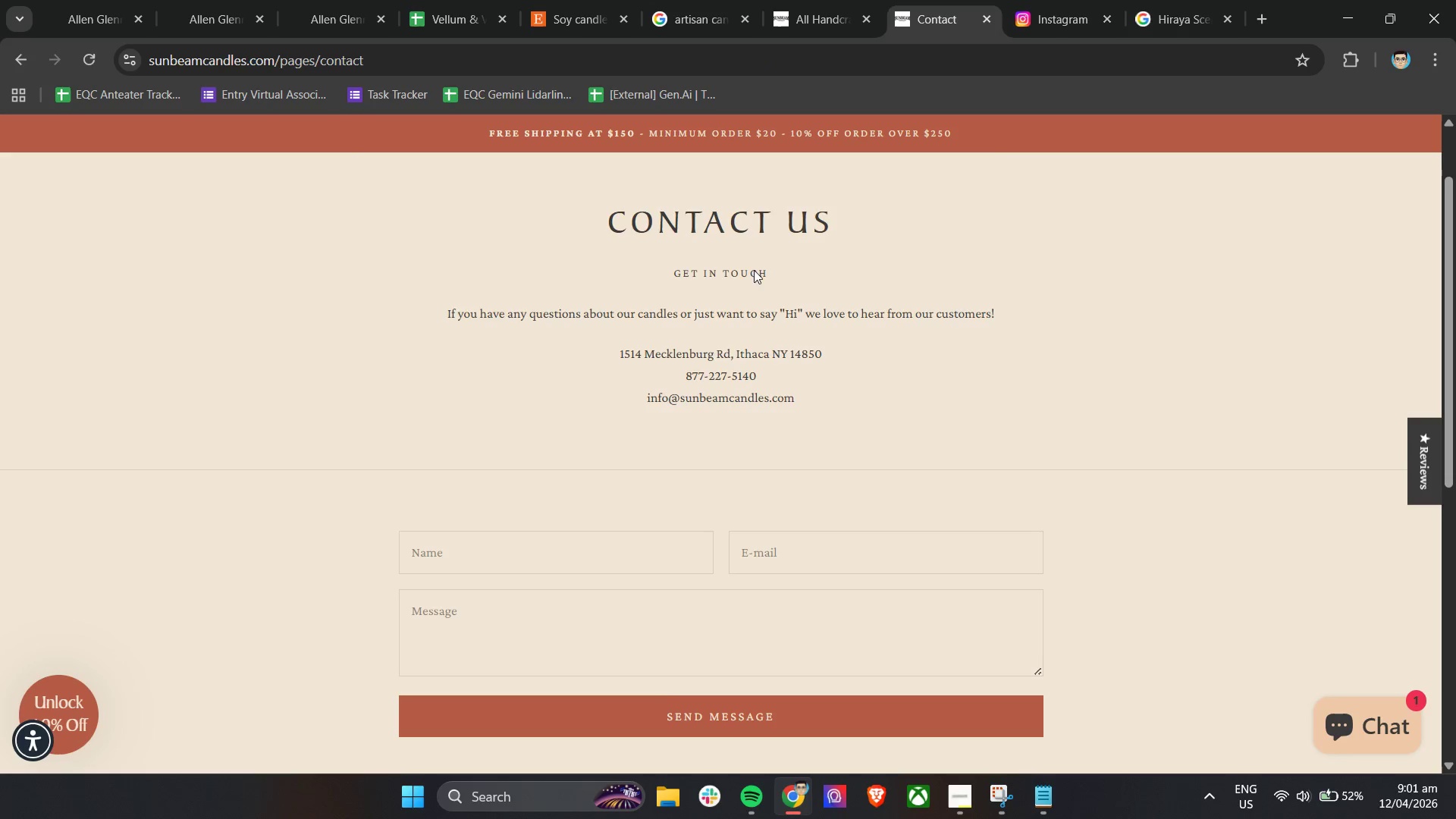 
scroll: coordinate [753, 278], scroll_direction: up, amount: 4.0
 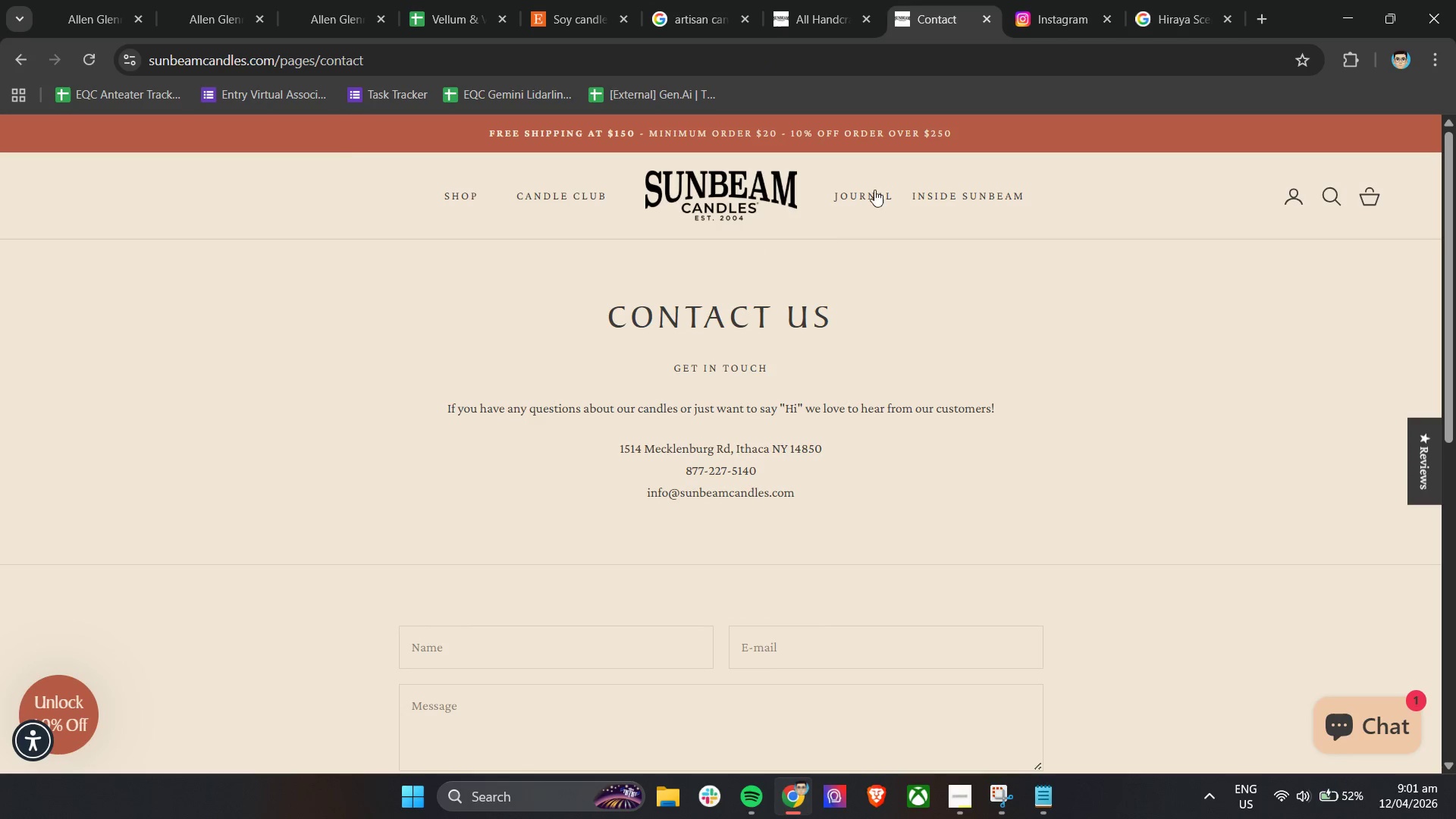 
left_click([1042, 5])
 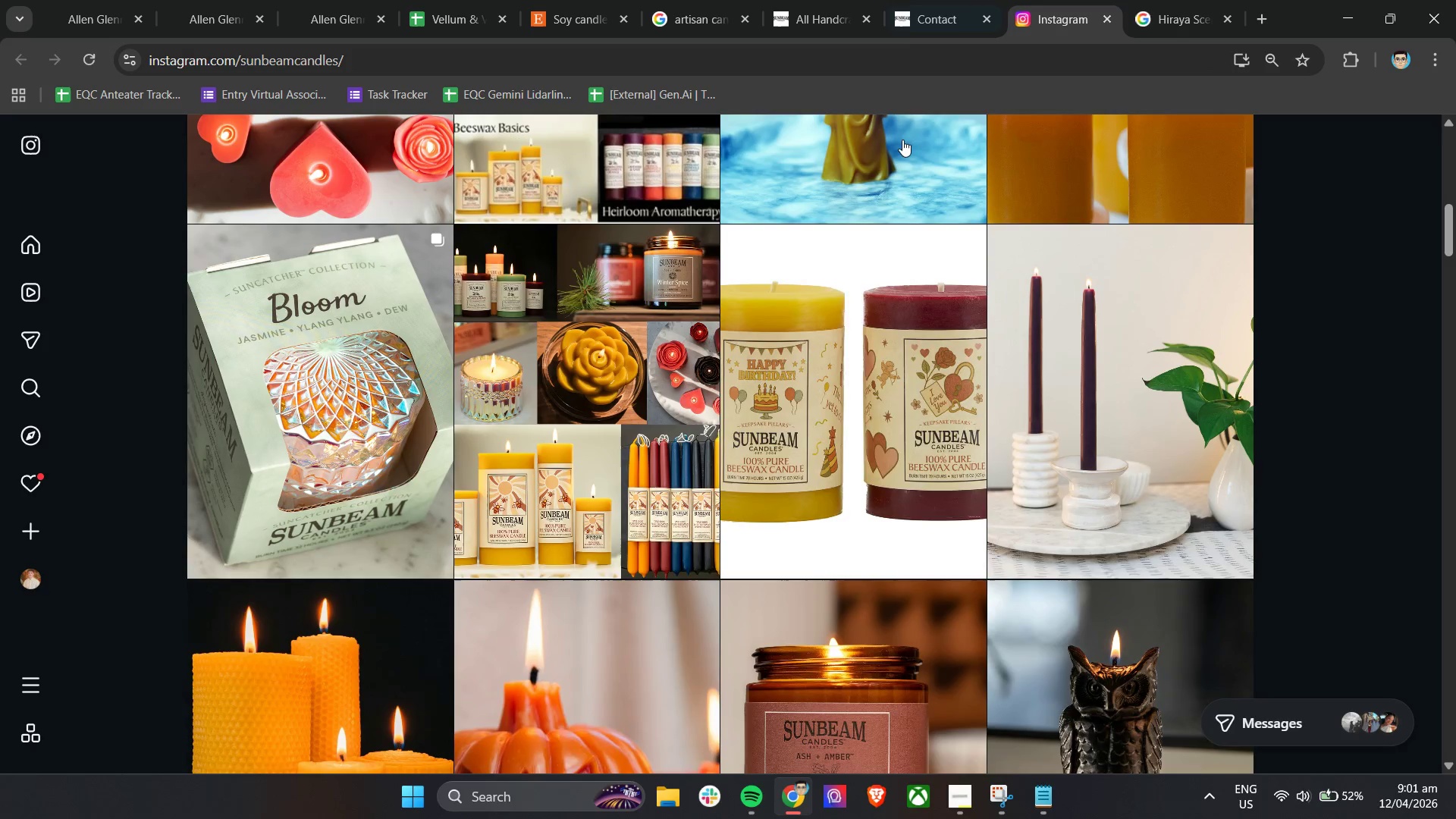 
scroll: coordinate [724, 432], scroll_direction: up, amount: 17.0
 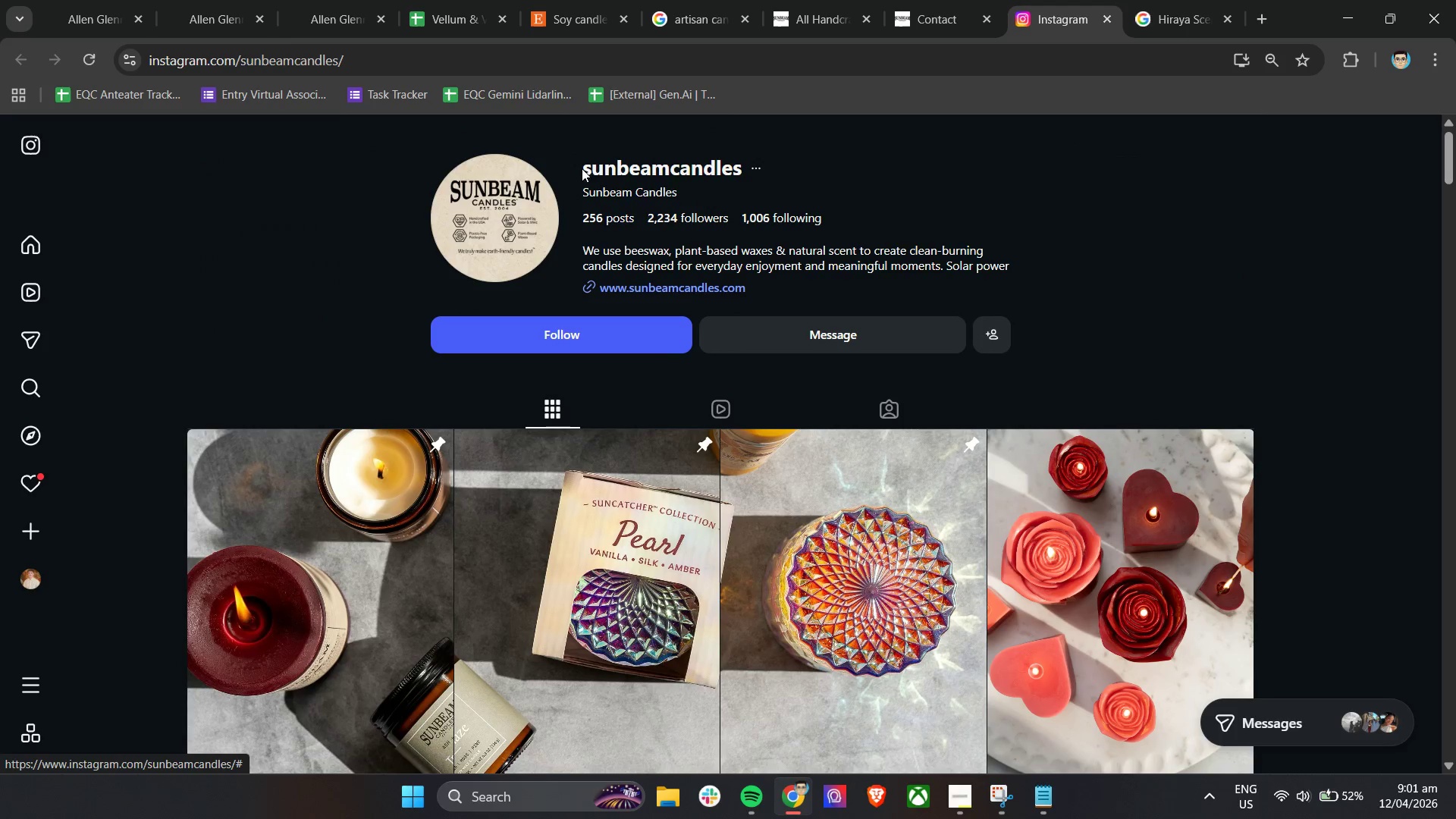 
left_click_drag(start_coordinate=[579, 167], to_coordinate=[742, 162])
 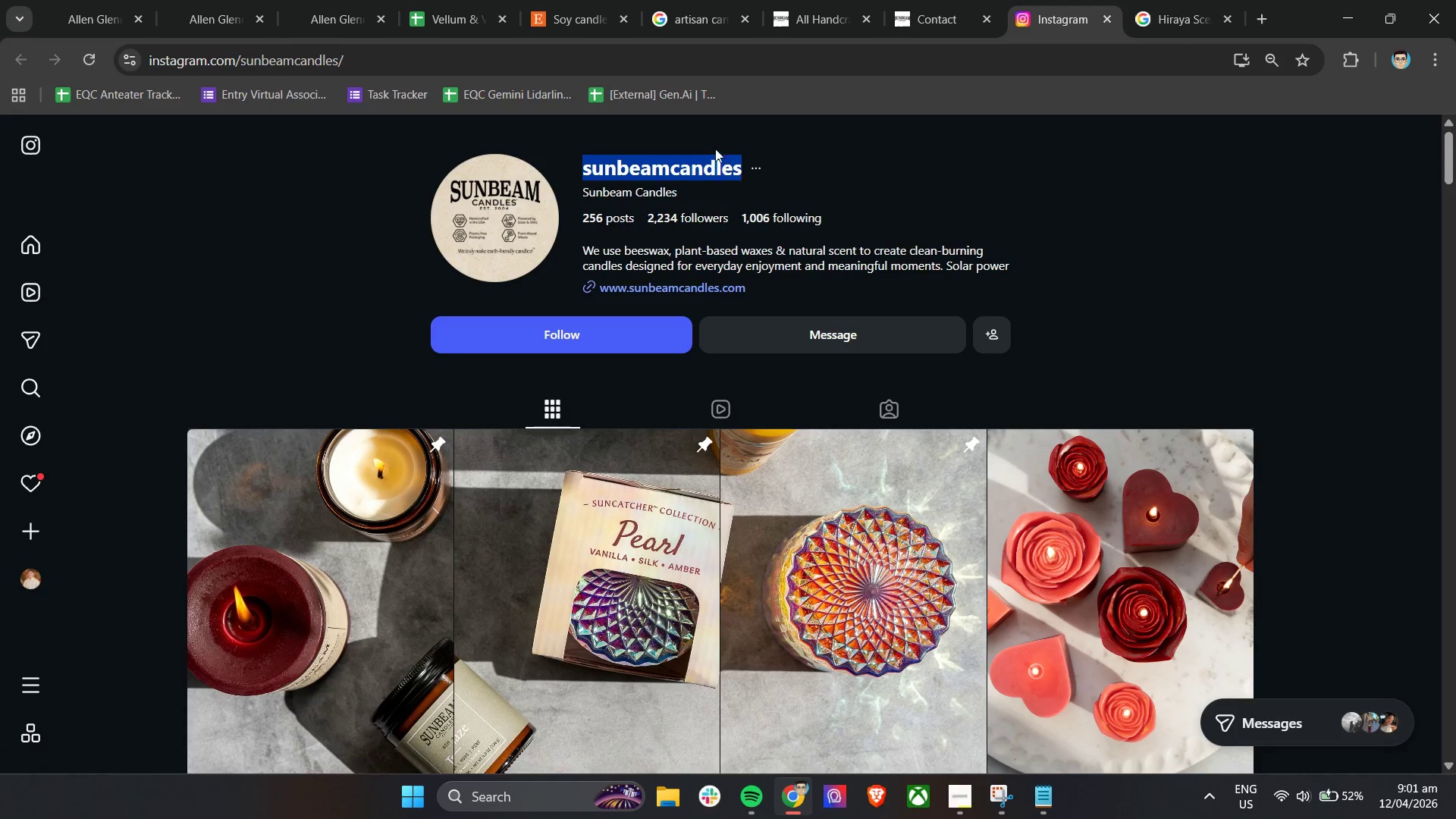 
key(Control+C)
 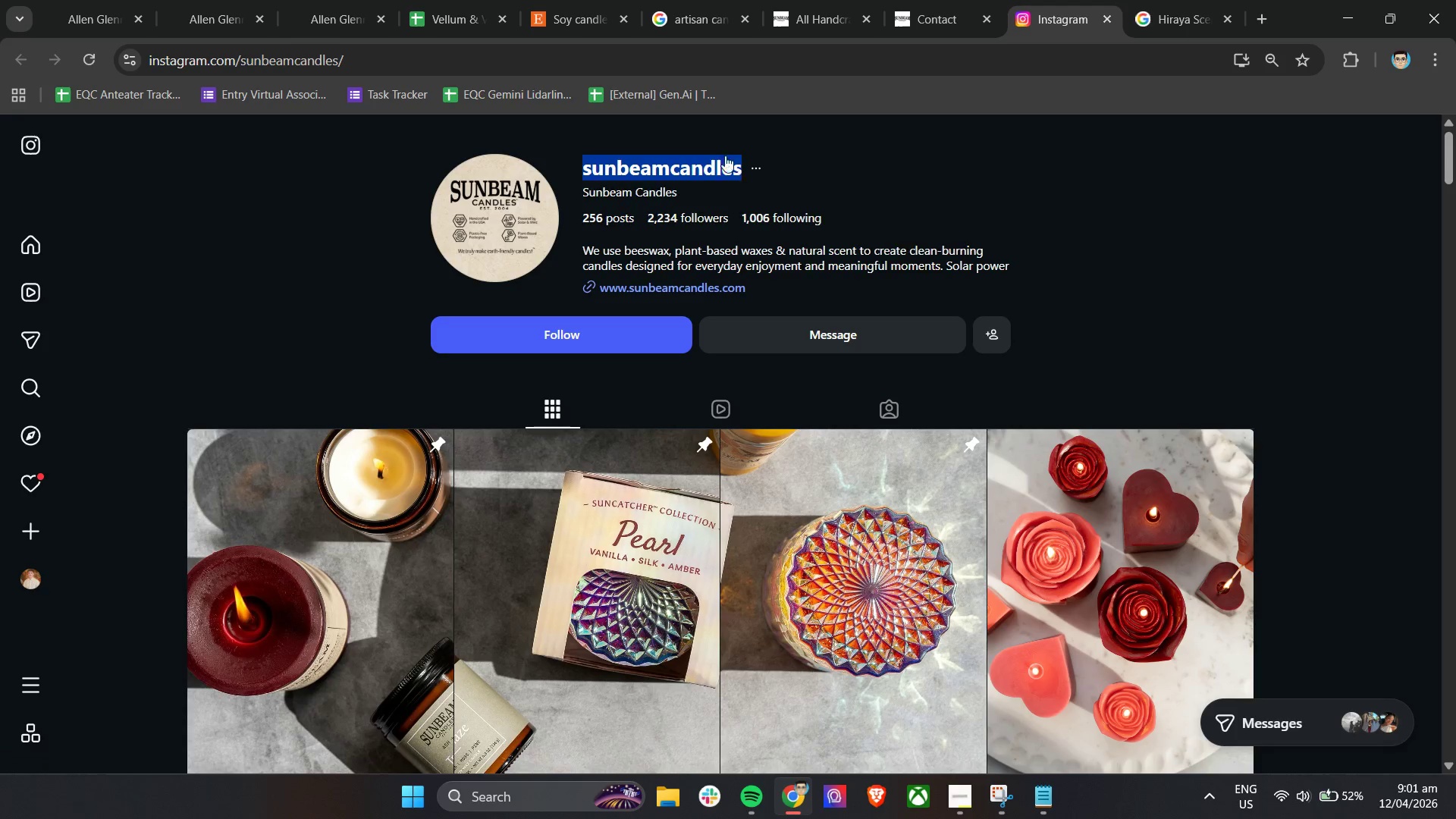 
key(Control+C)
 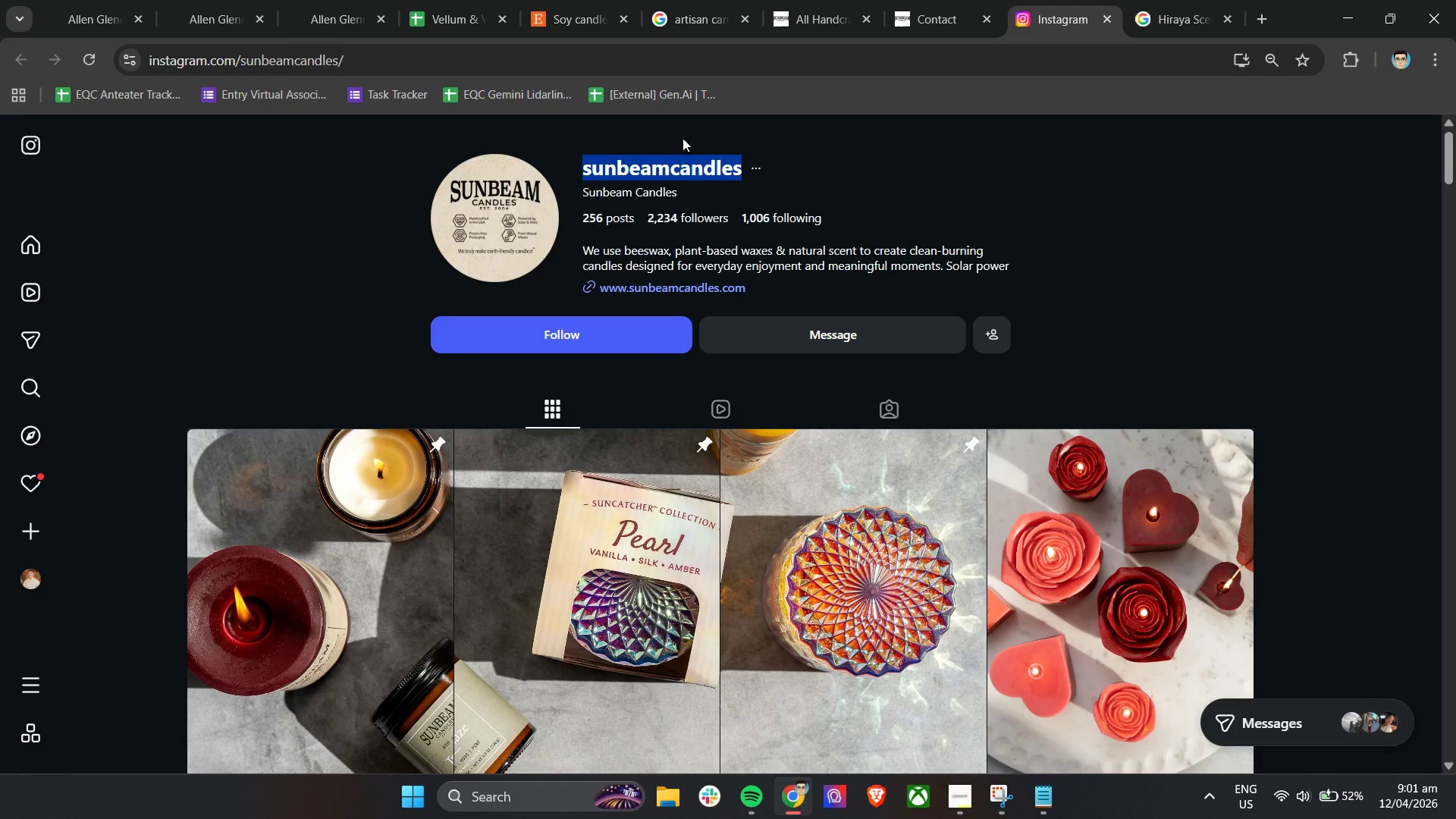 
key(Control+C)
 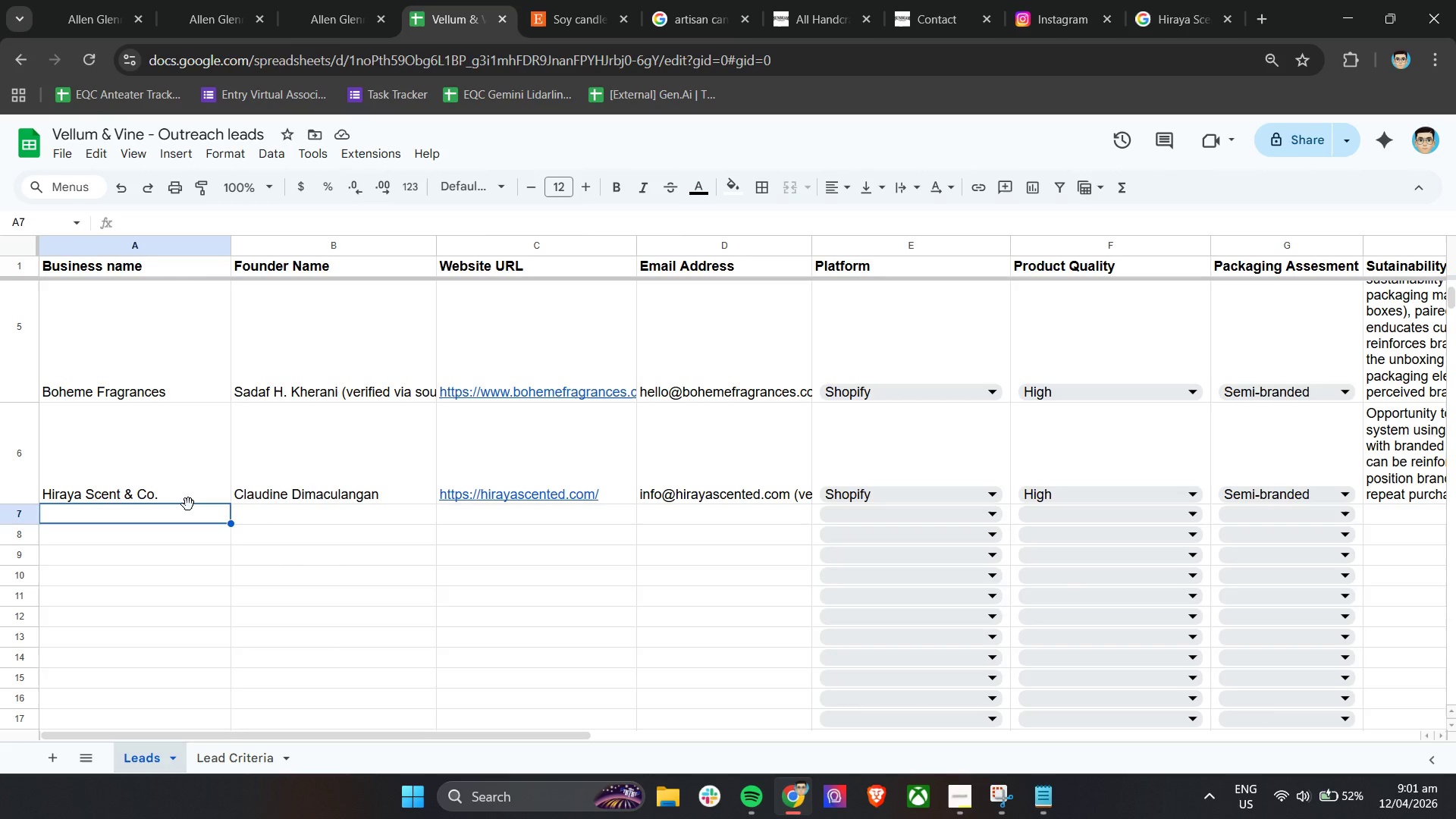 
double_click([185, 513])
 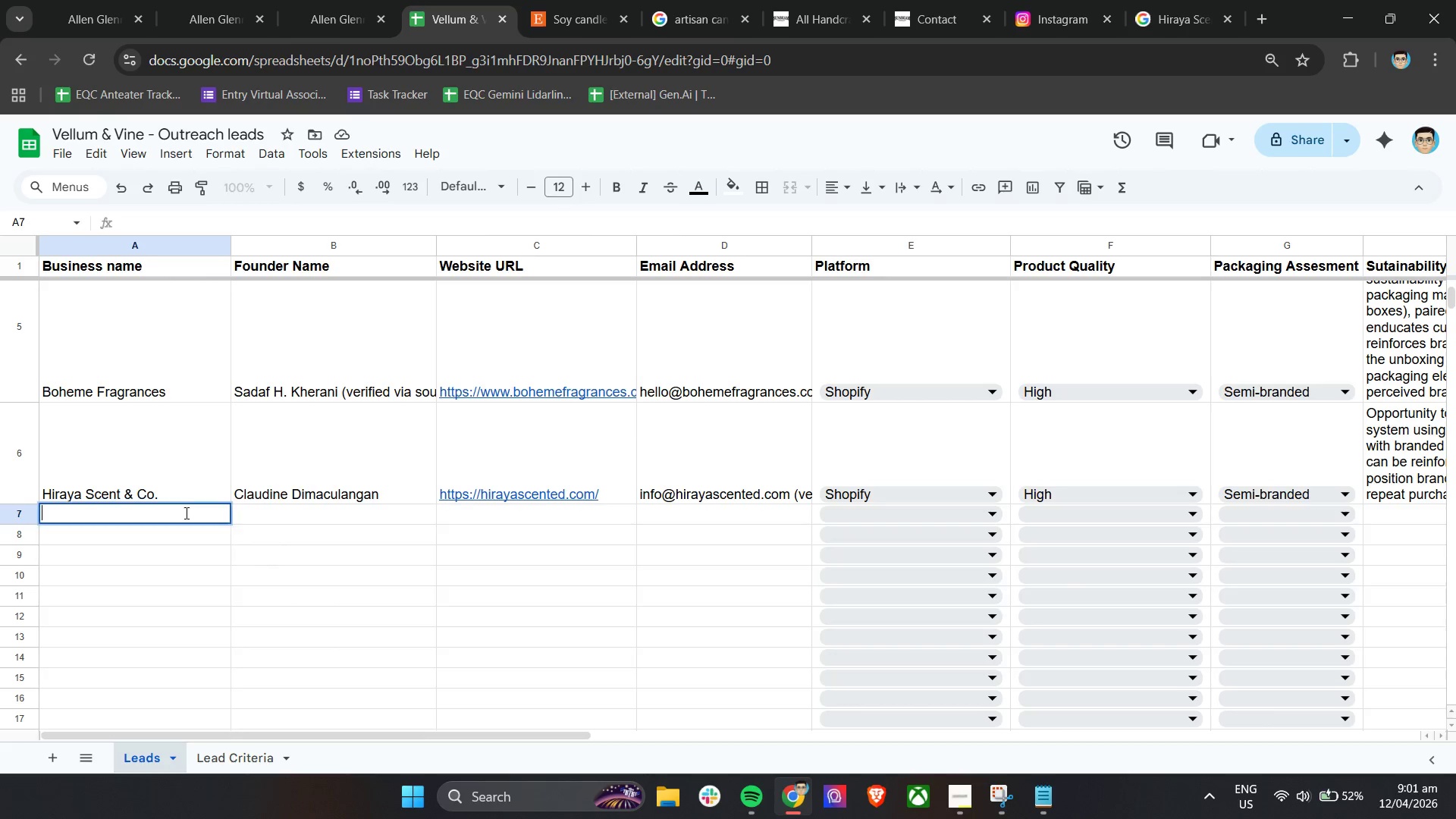 
key(Control+V)
 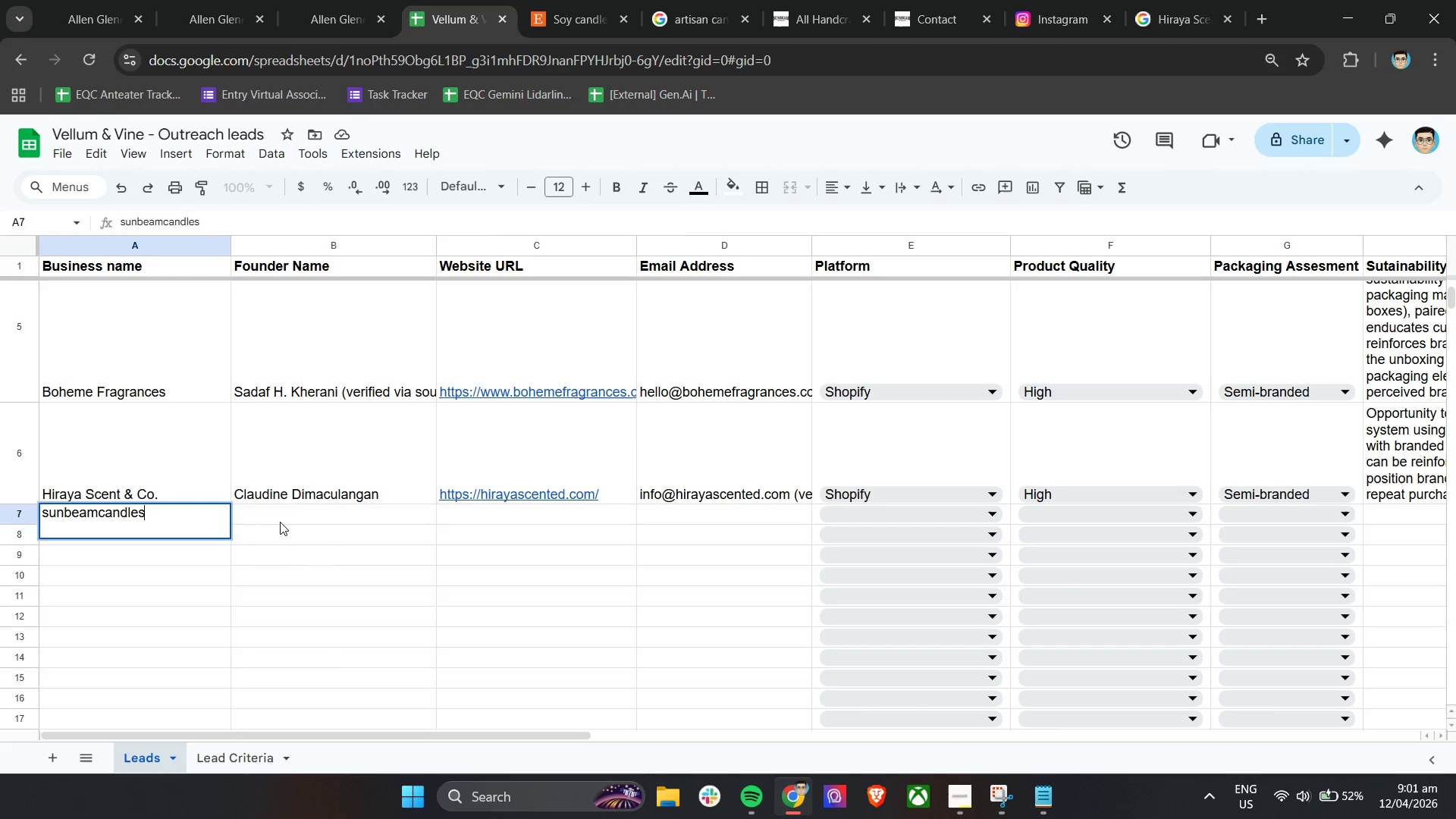 
left_click([280, 522])
 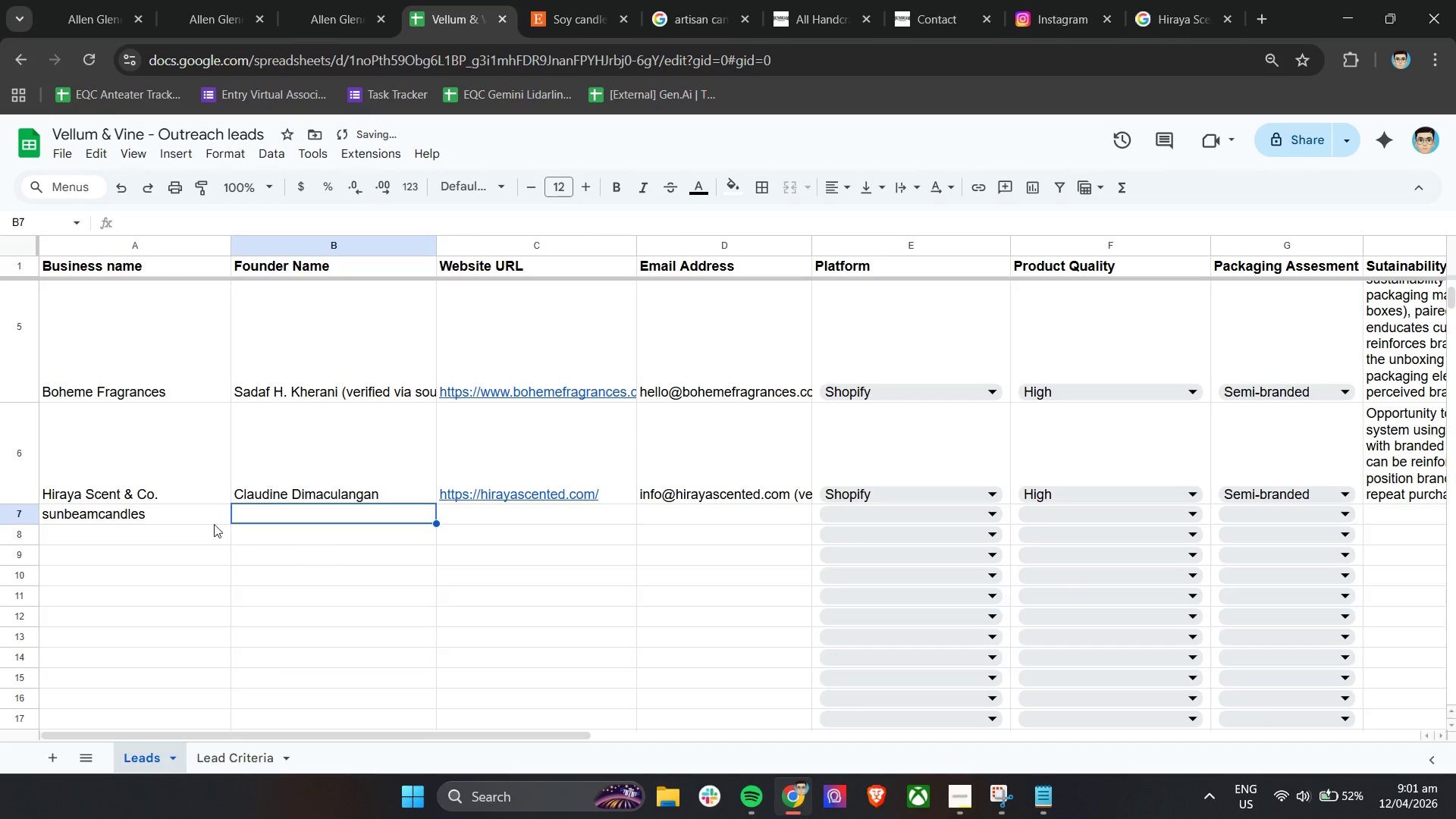 
left_click([206, 517])
 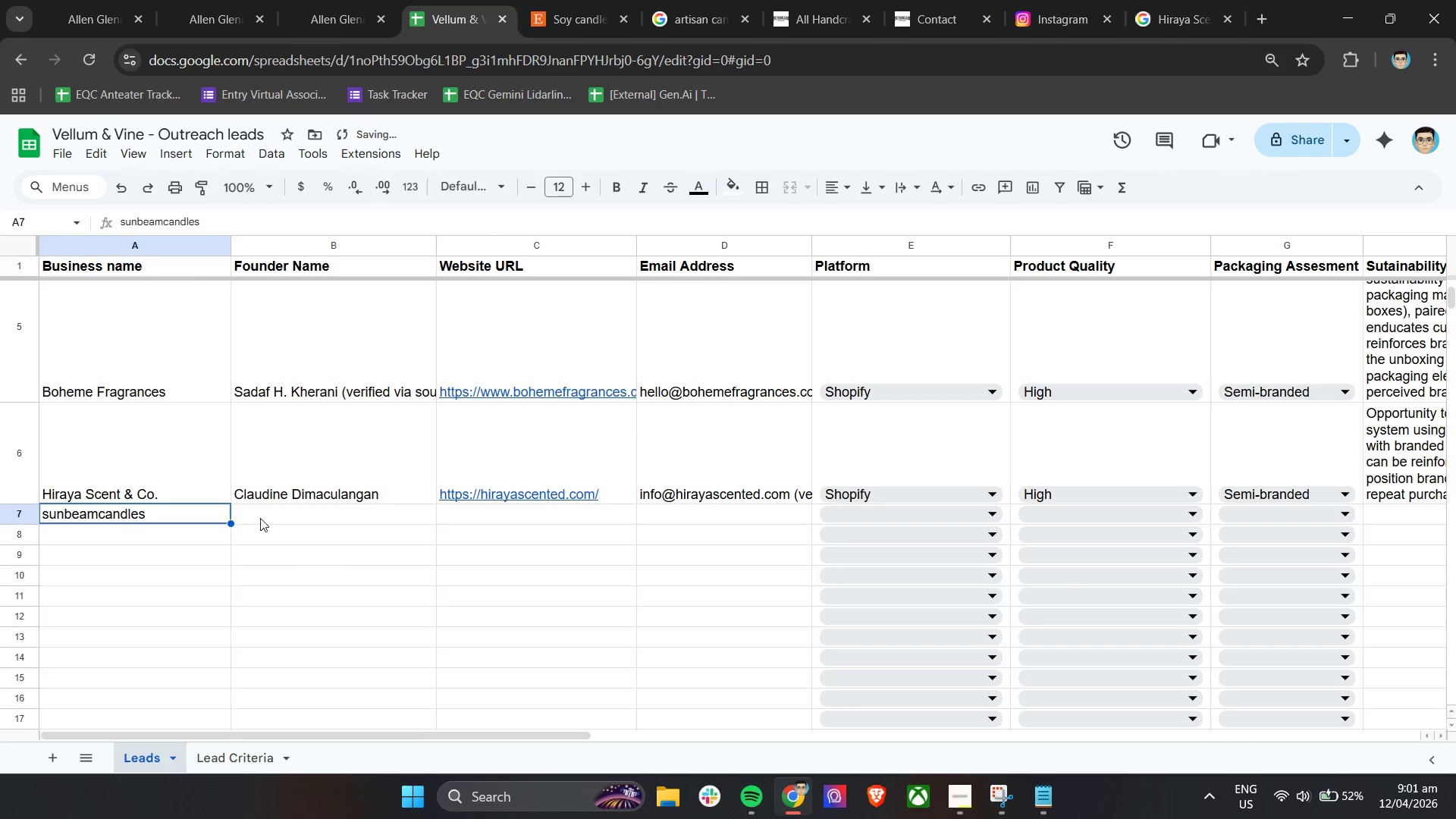 
left_click([263, 518])
 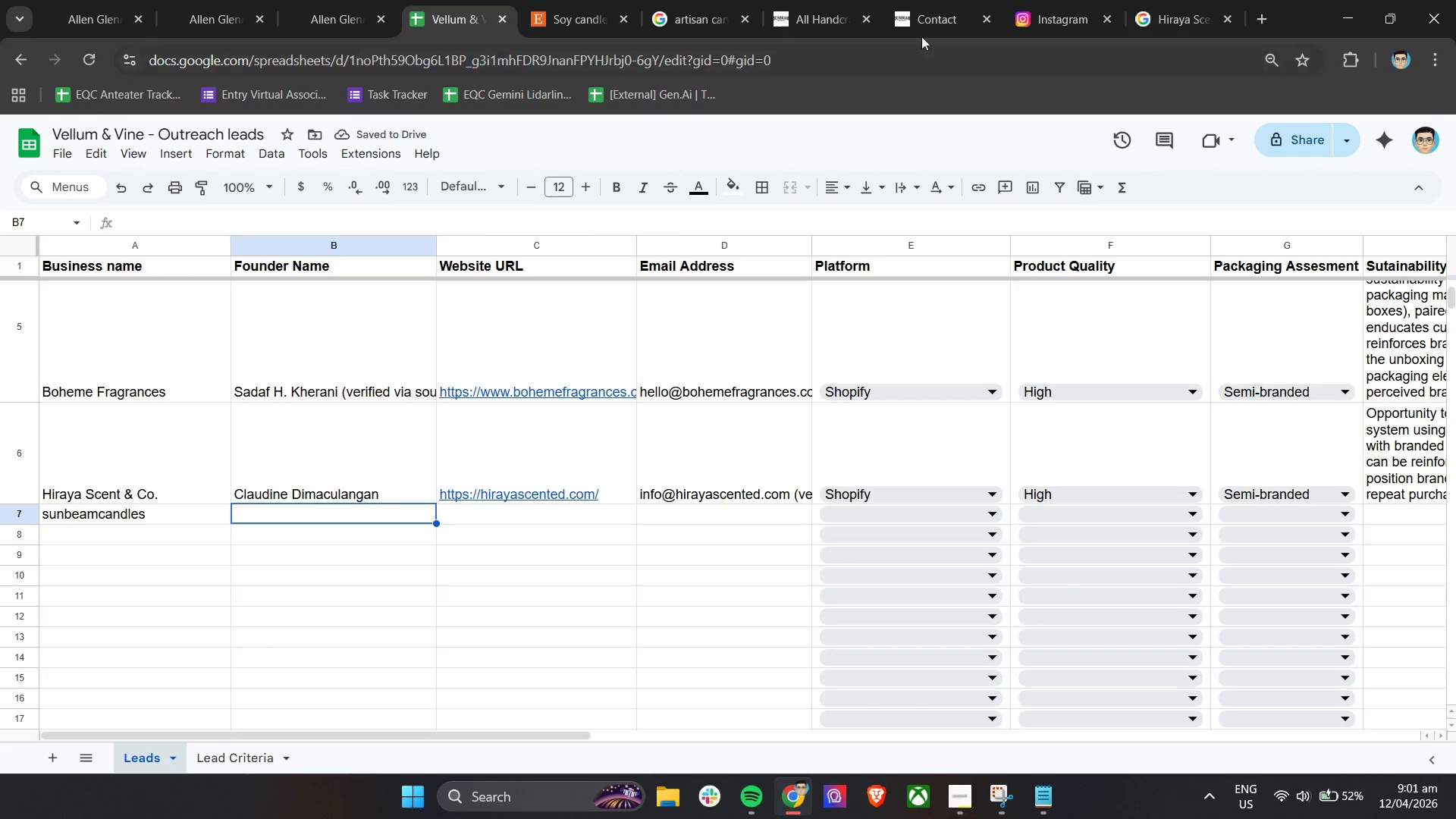 
left_click([930, 13])
 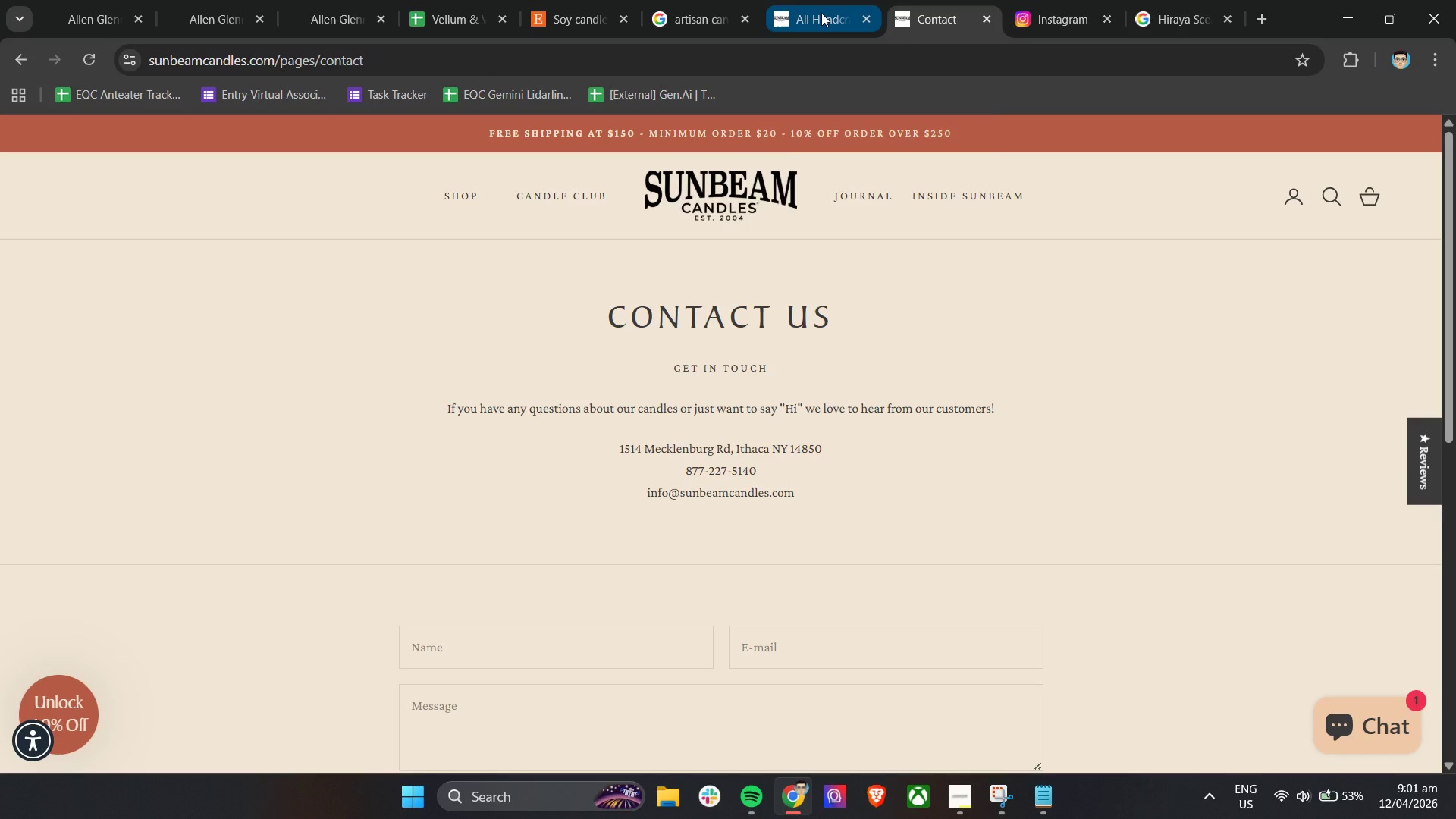 
left_click([821, 13])
 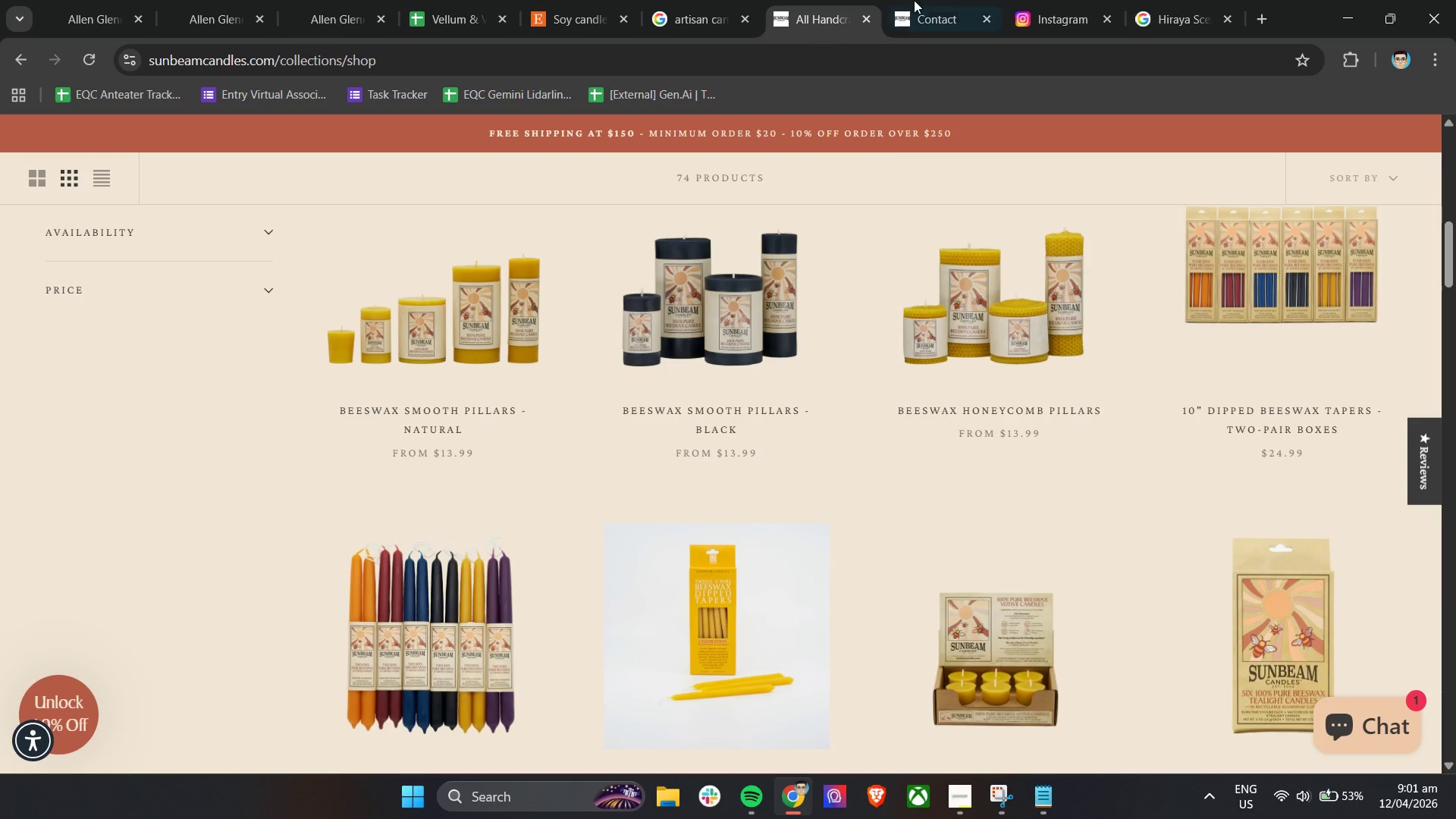 
left_click([956, 0])
 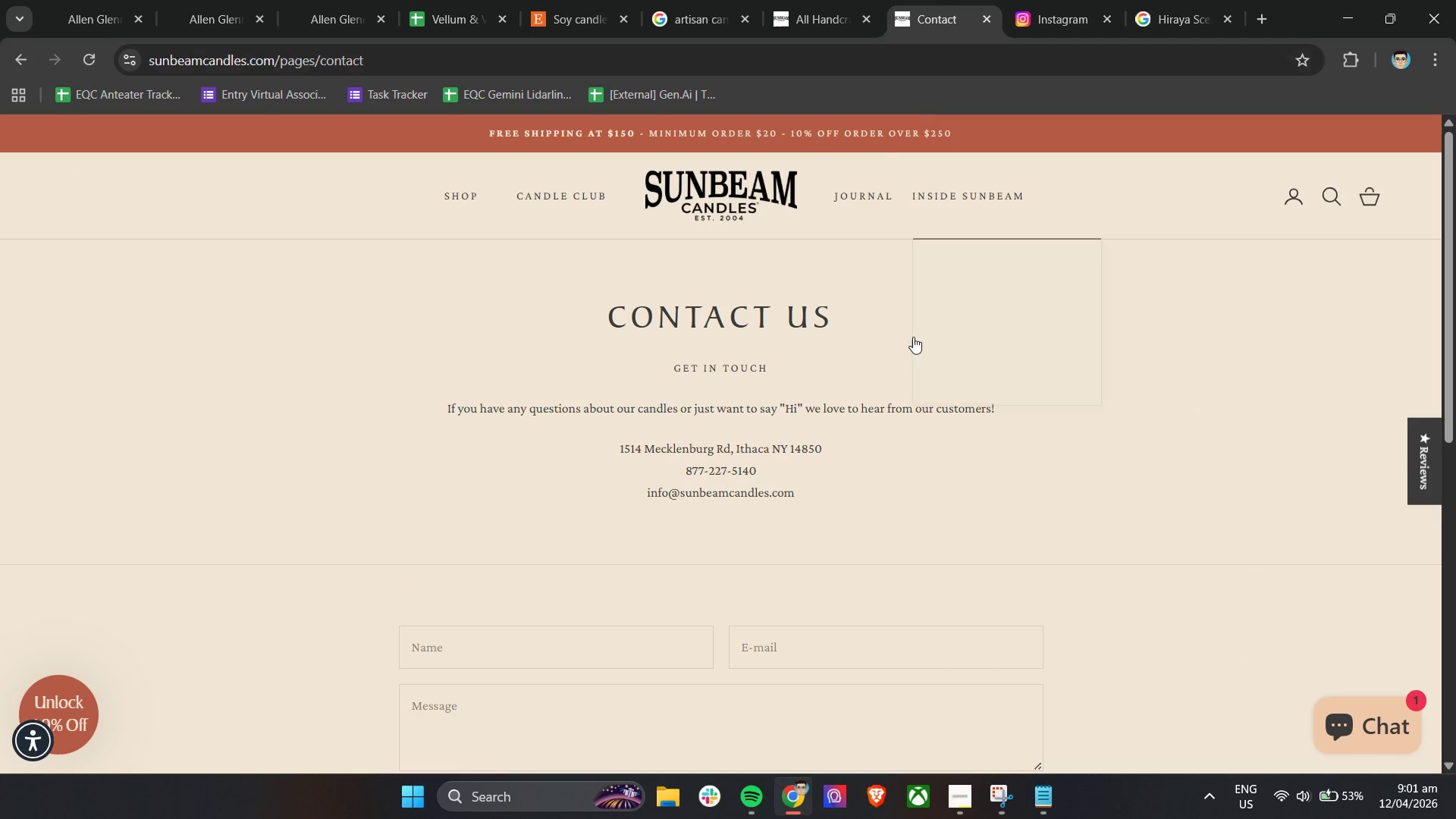 
scroll: coordinate [913, 340], scroll_direction: up, amount: 7.0
 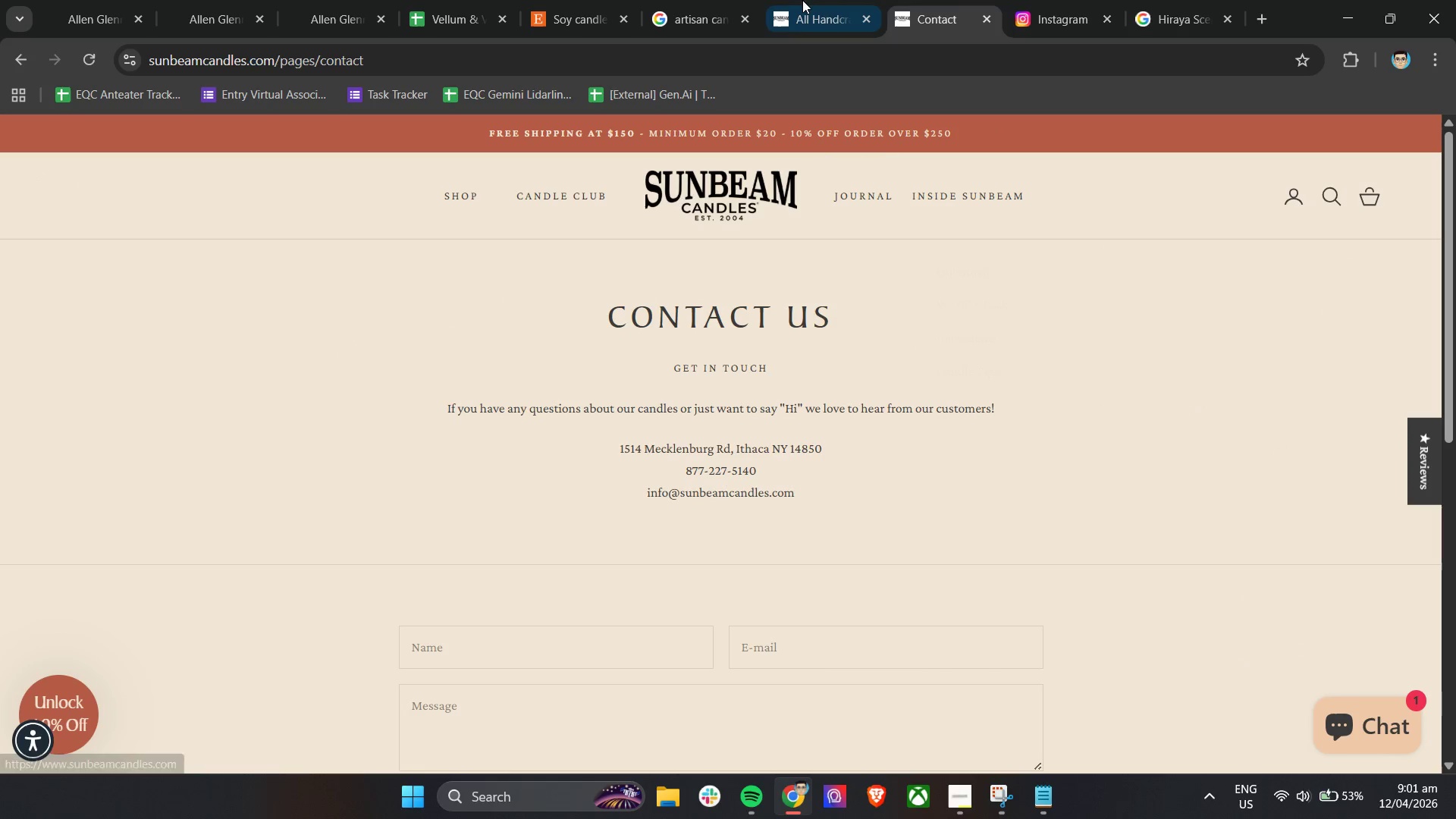 
left_click([802, 0])
 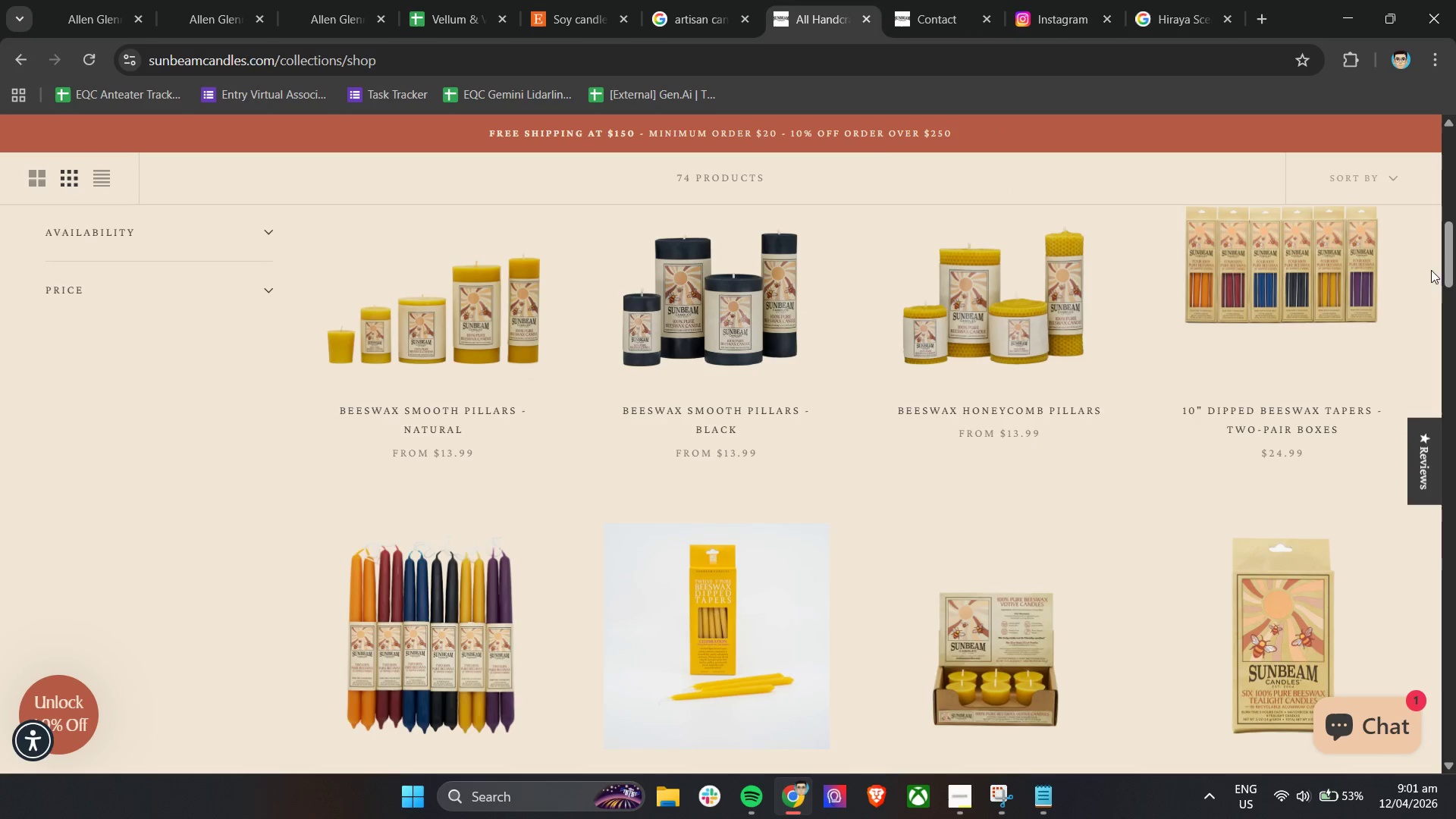 
left_click_drag(start_coordinate=[1453, 243], to_coordinate=[1455, 111])
 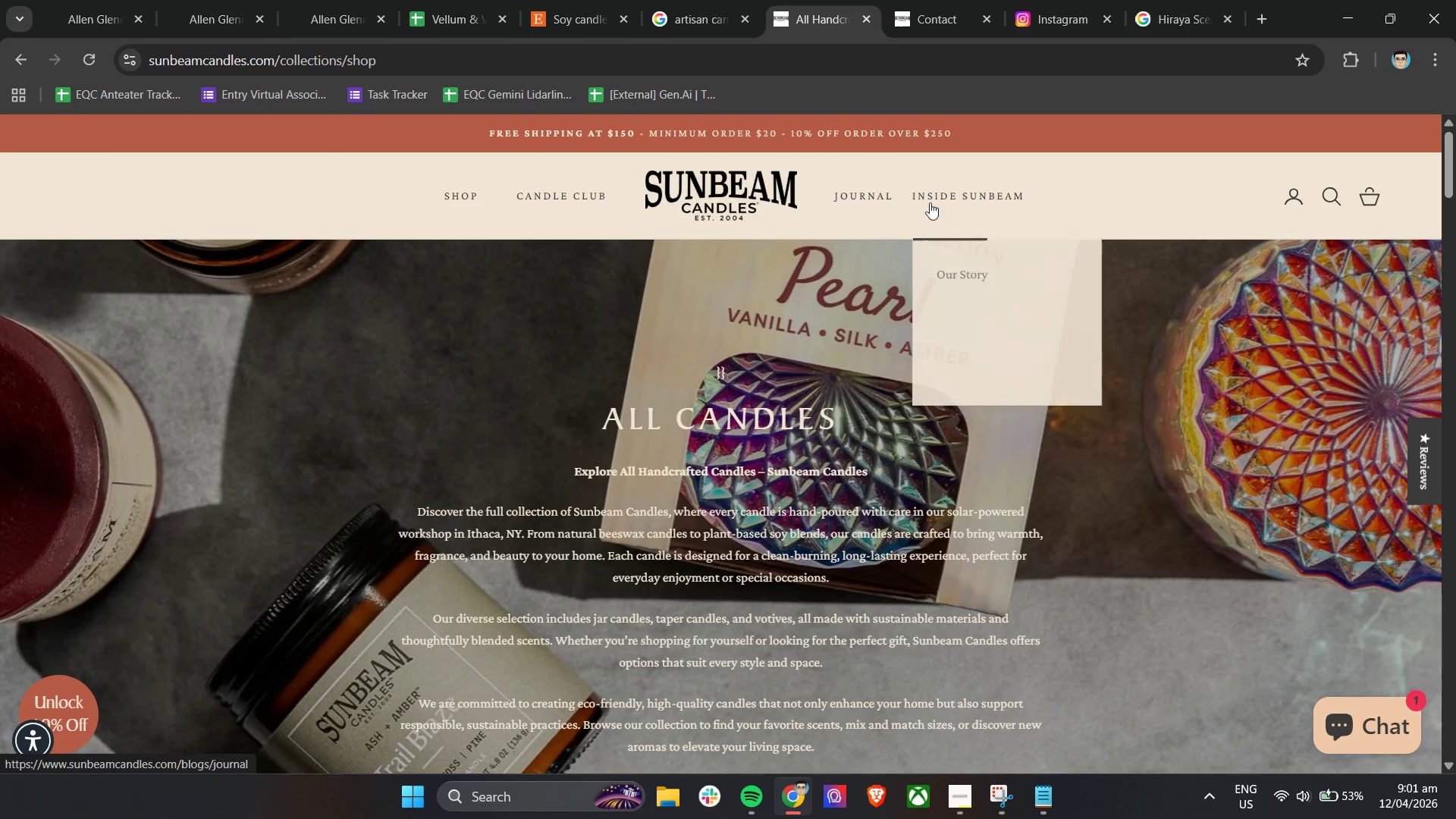 
left_click([941, 271])
 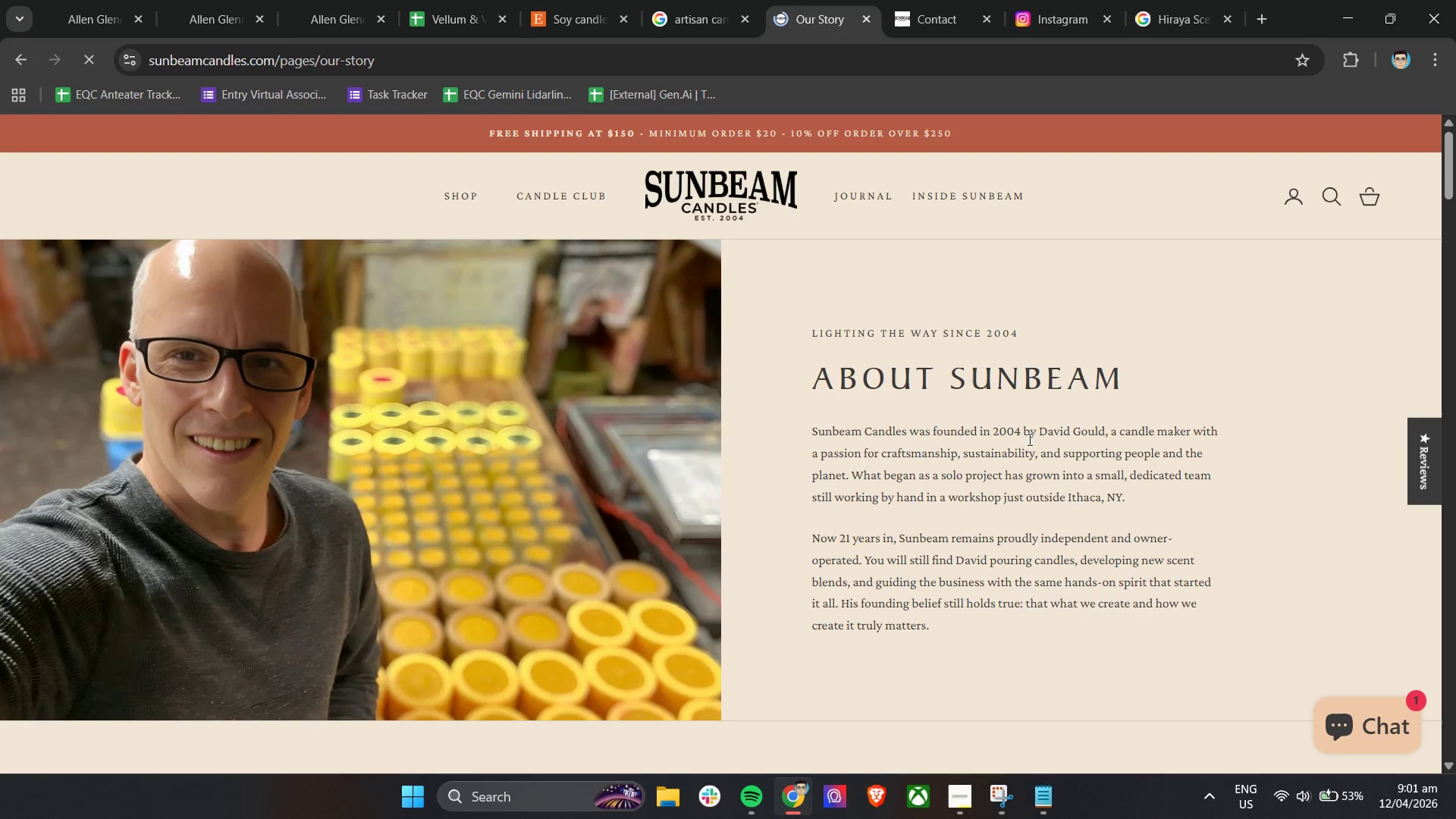 
left_click_drag(start_coordinate=[1039, 434], to_coordinate=[1106, 433])
 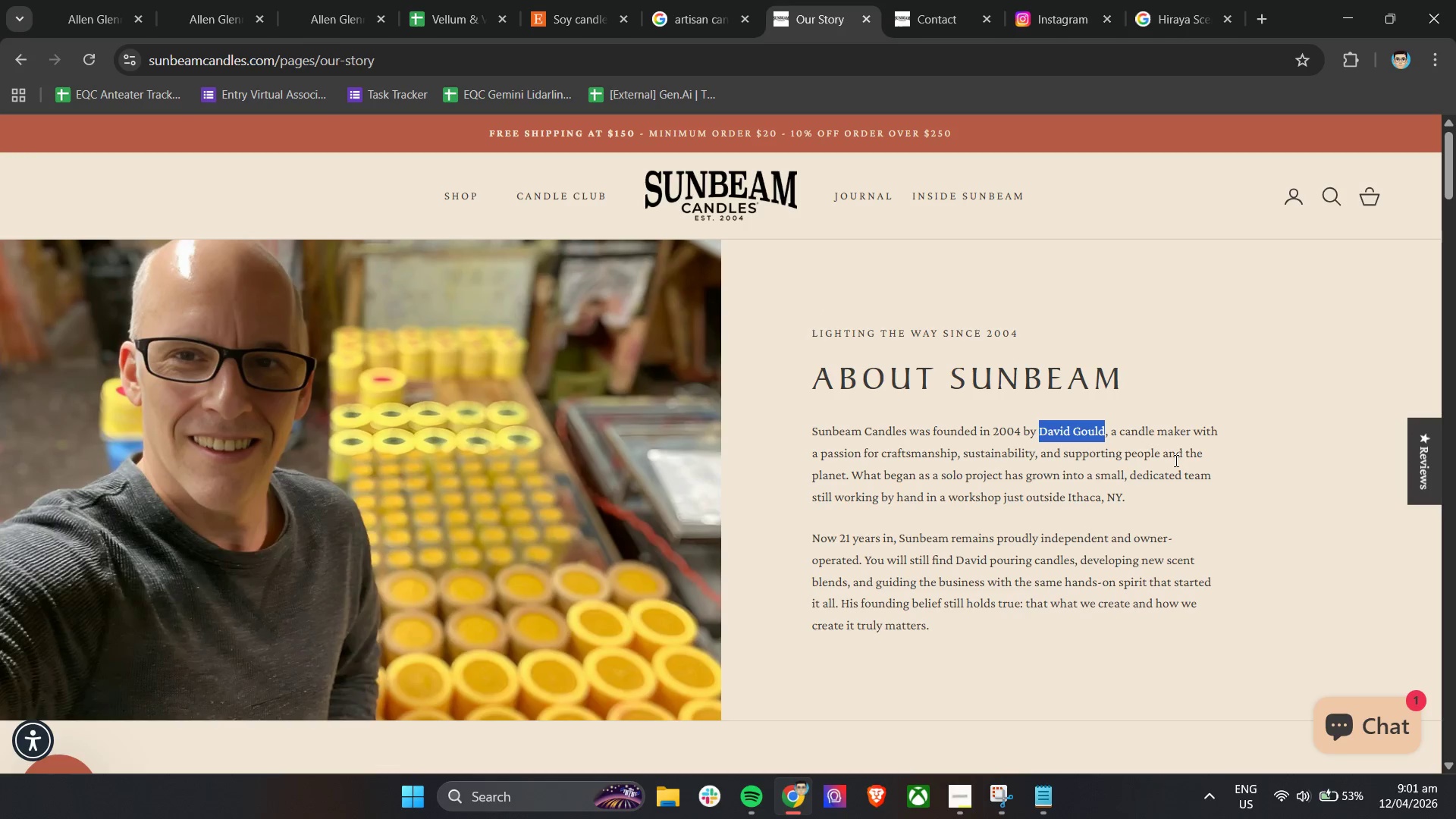 
key(Control+C)
 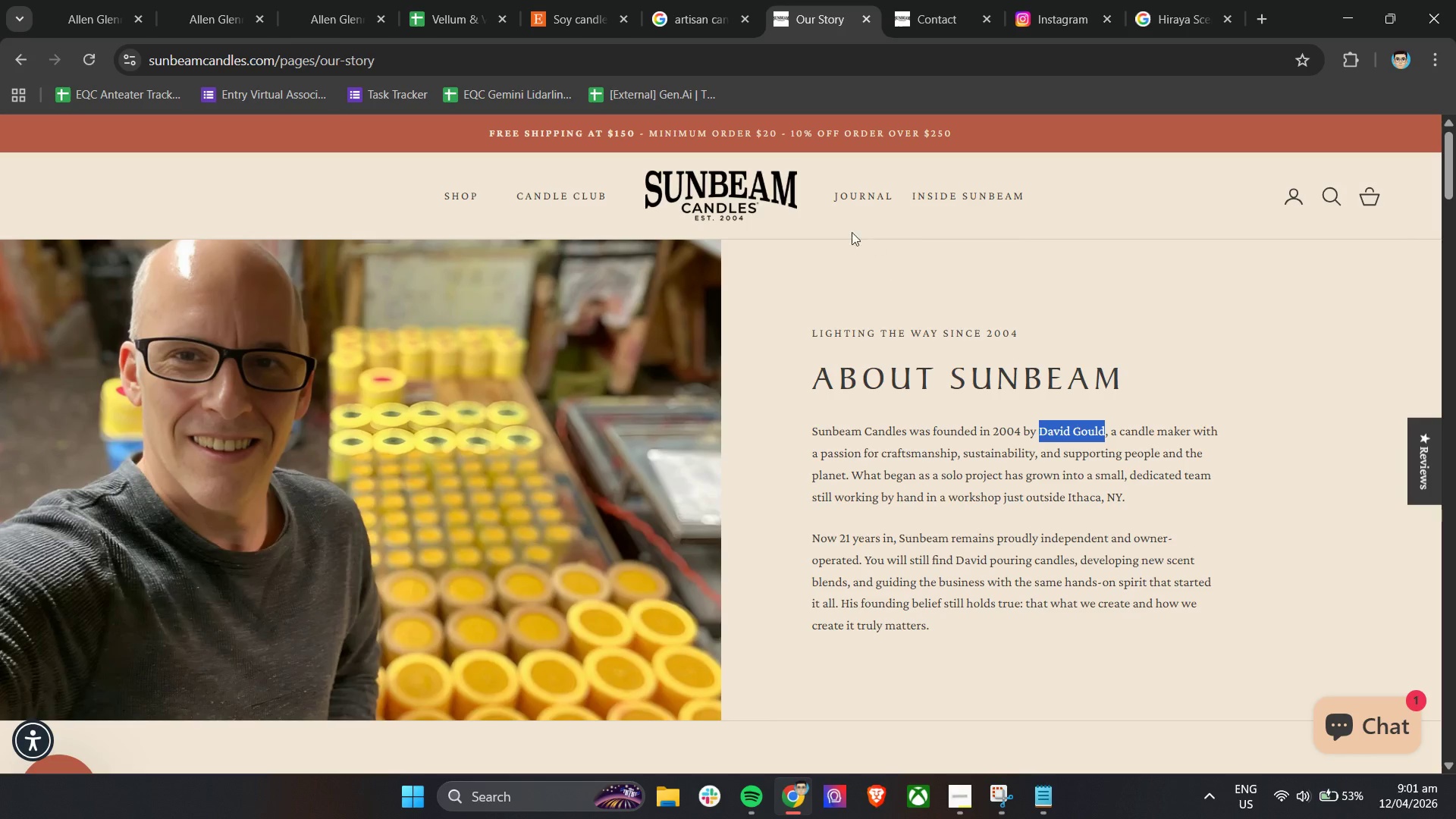 
key(Control+C)
 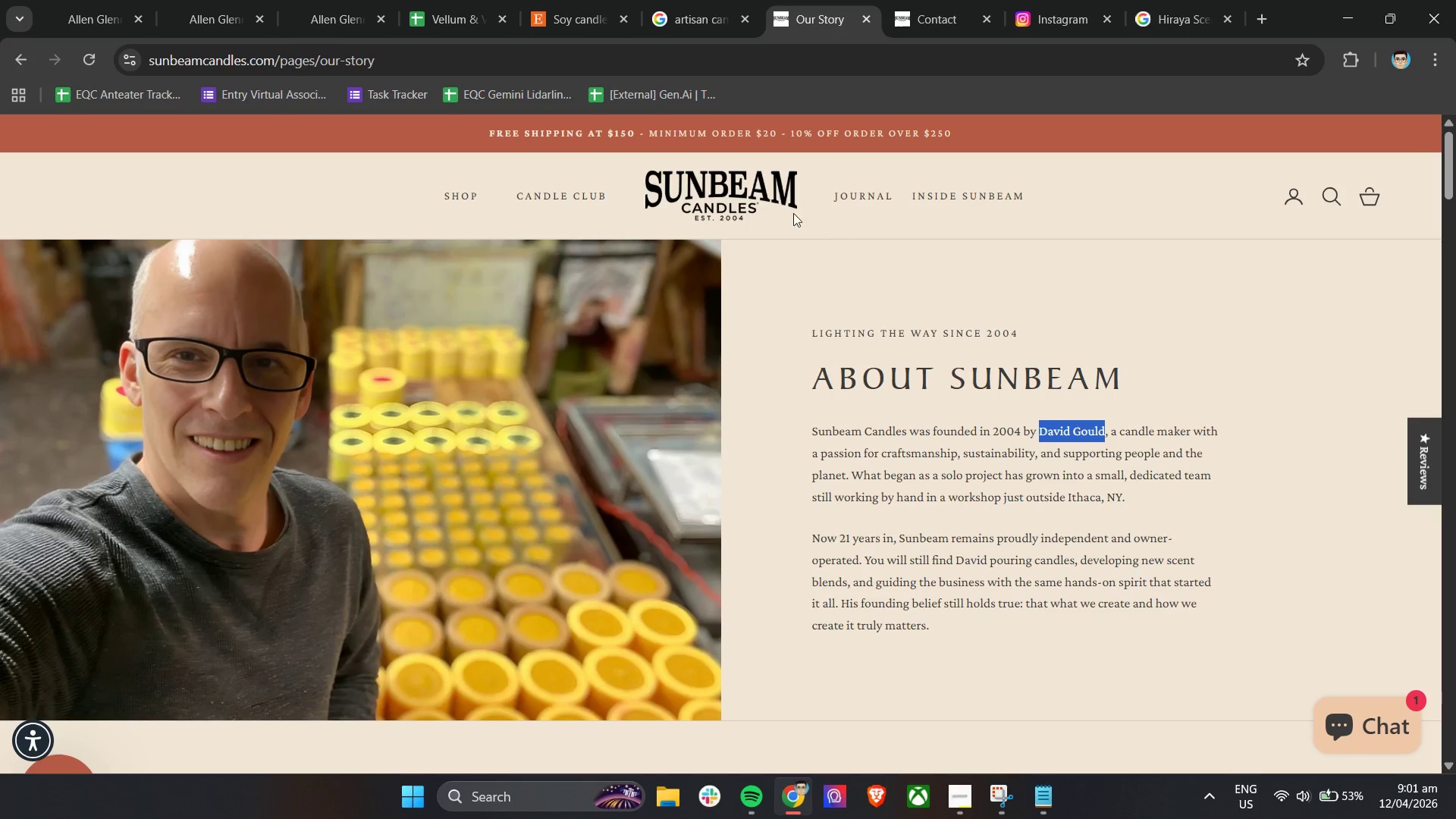 
key(Control+C)
 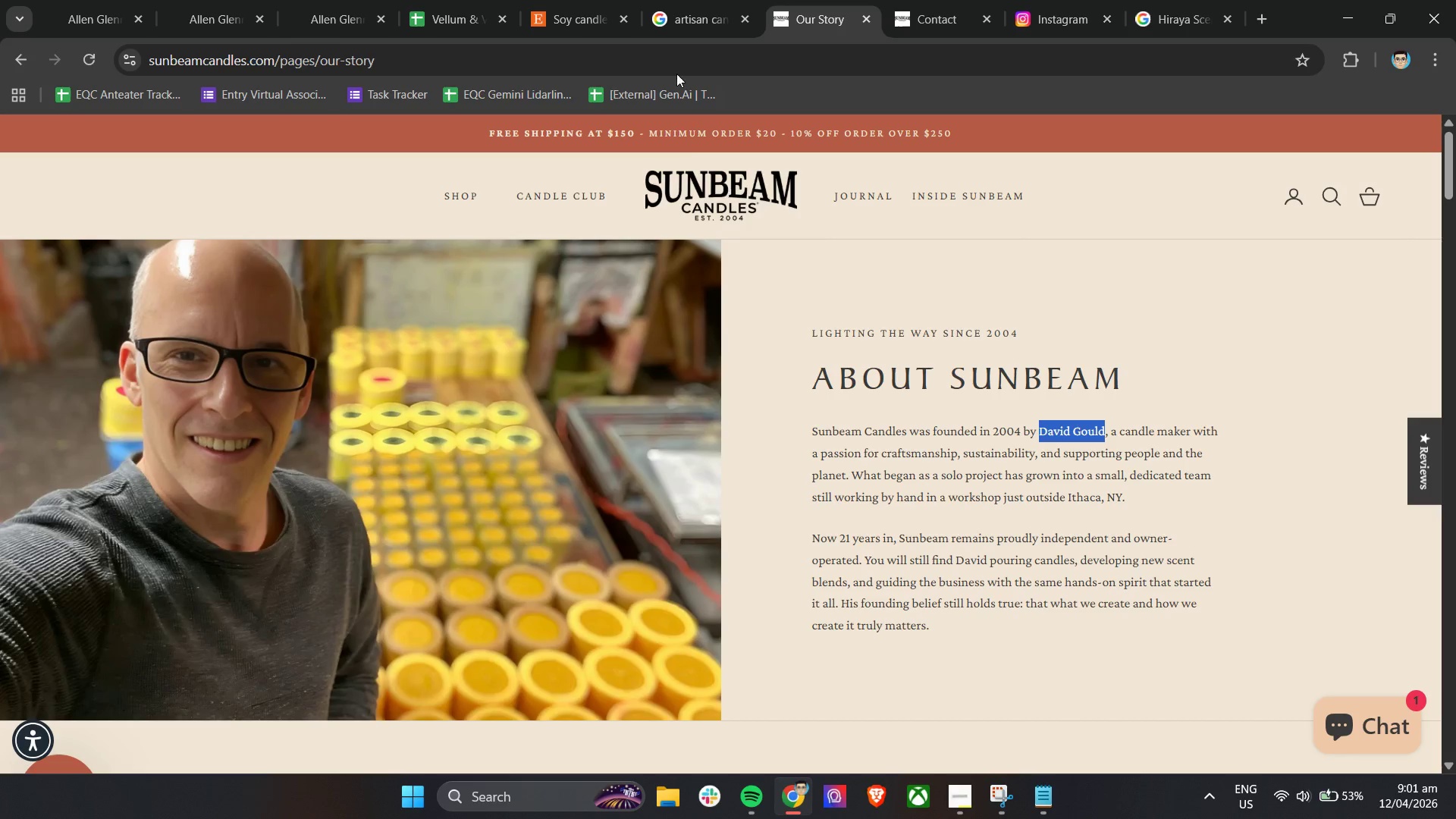 
key(Control+C)
 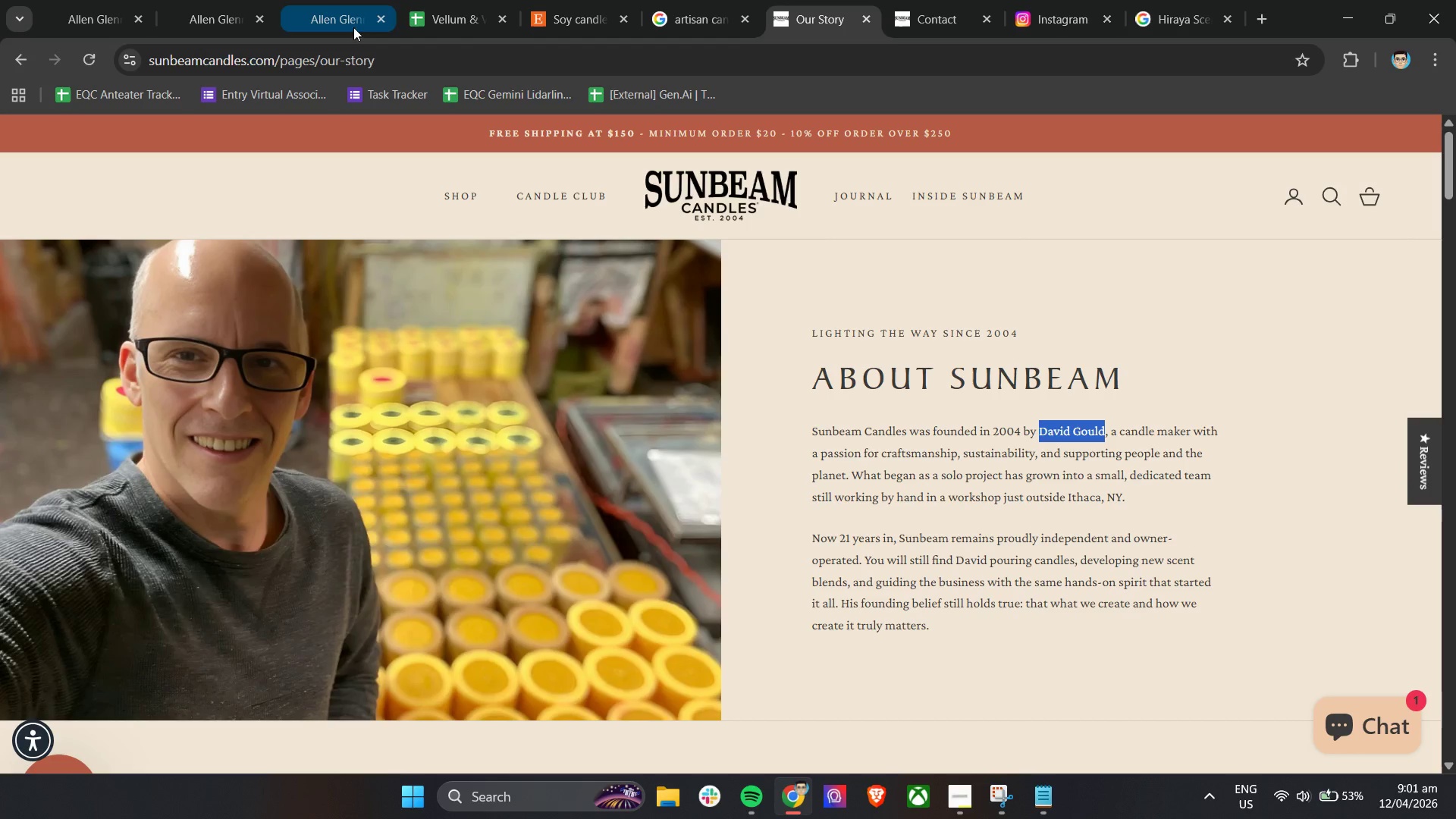 
left_click([438, 1])
 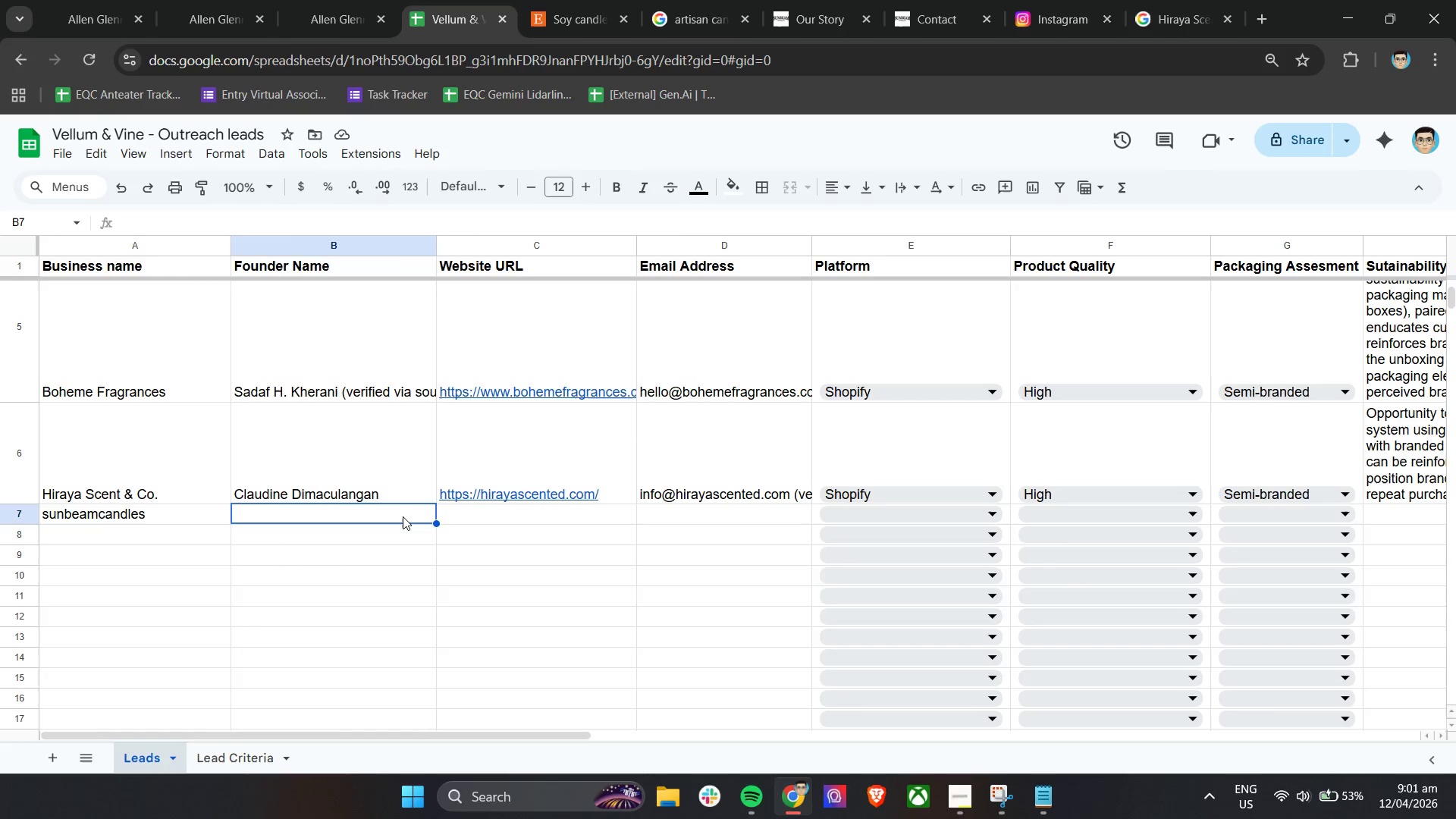 
double_click([403, 516])
 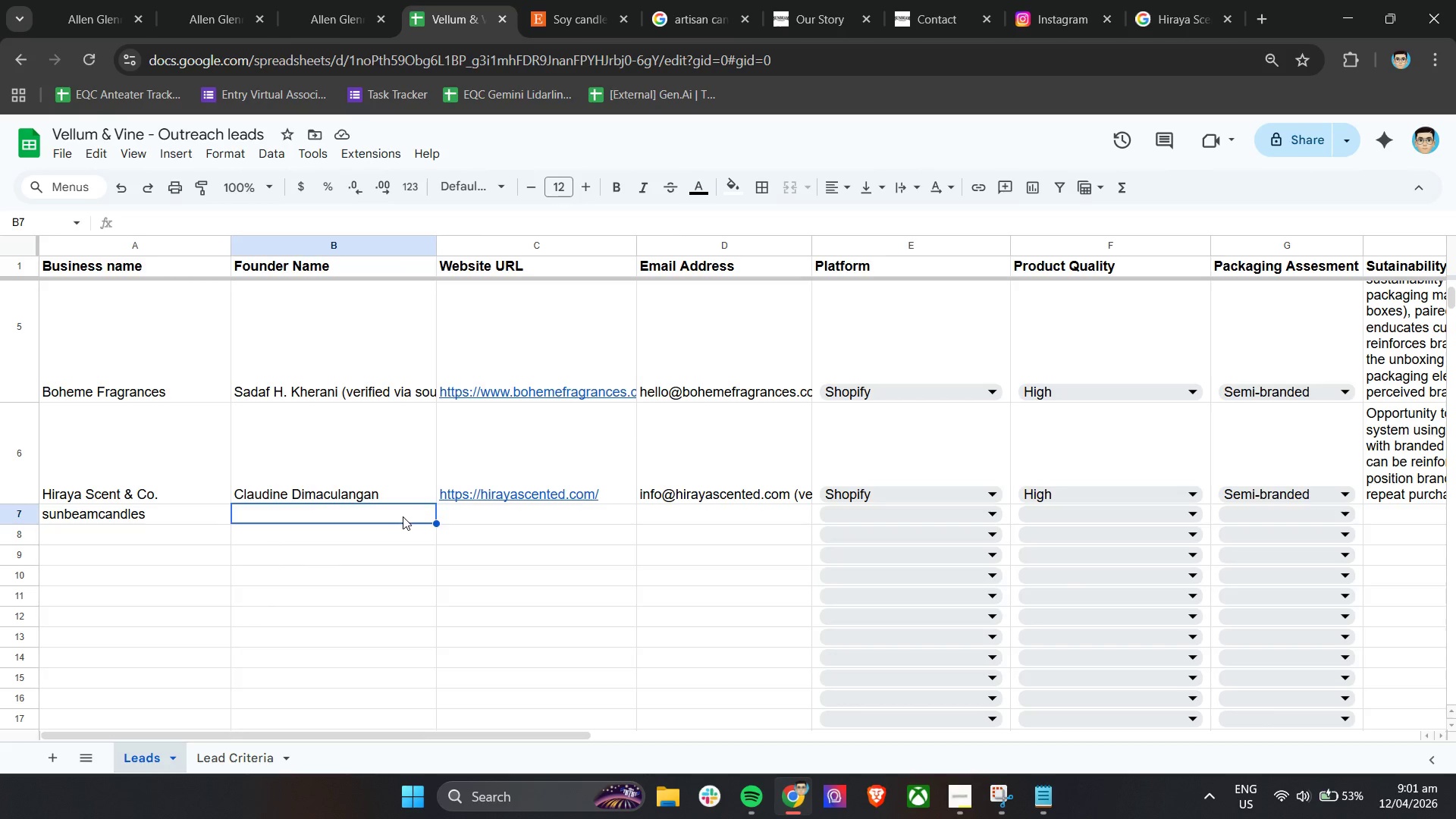 
key(Control+V)
 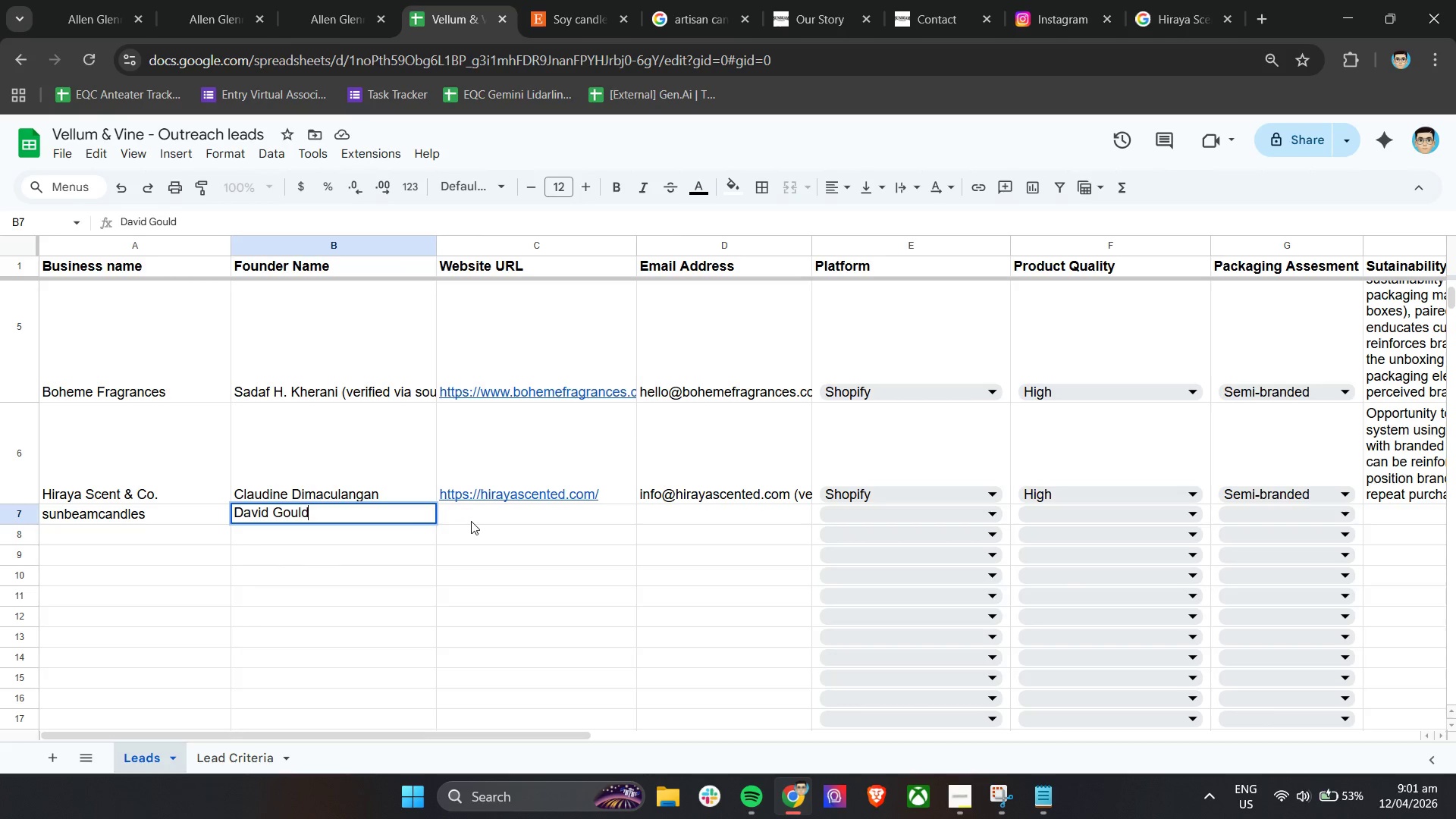 
left_click([472, 519])
 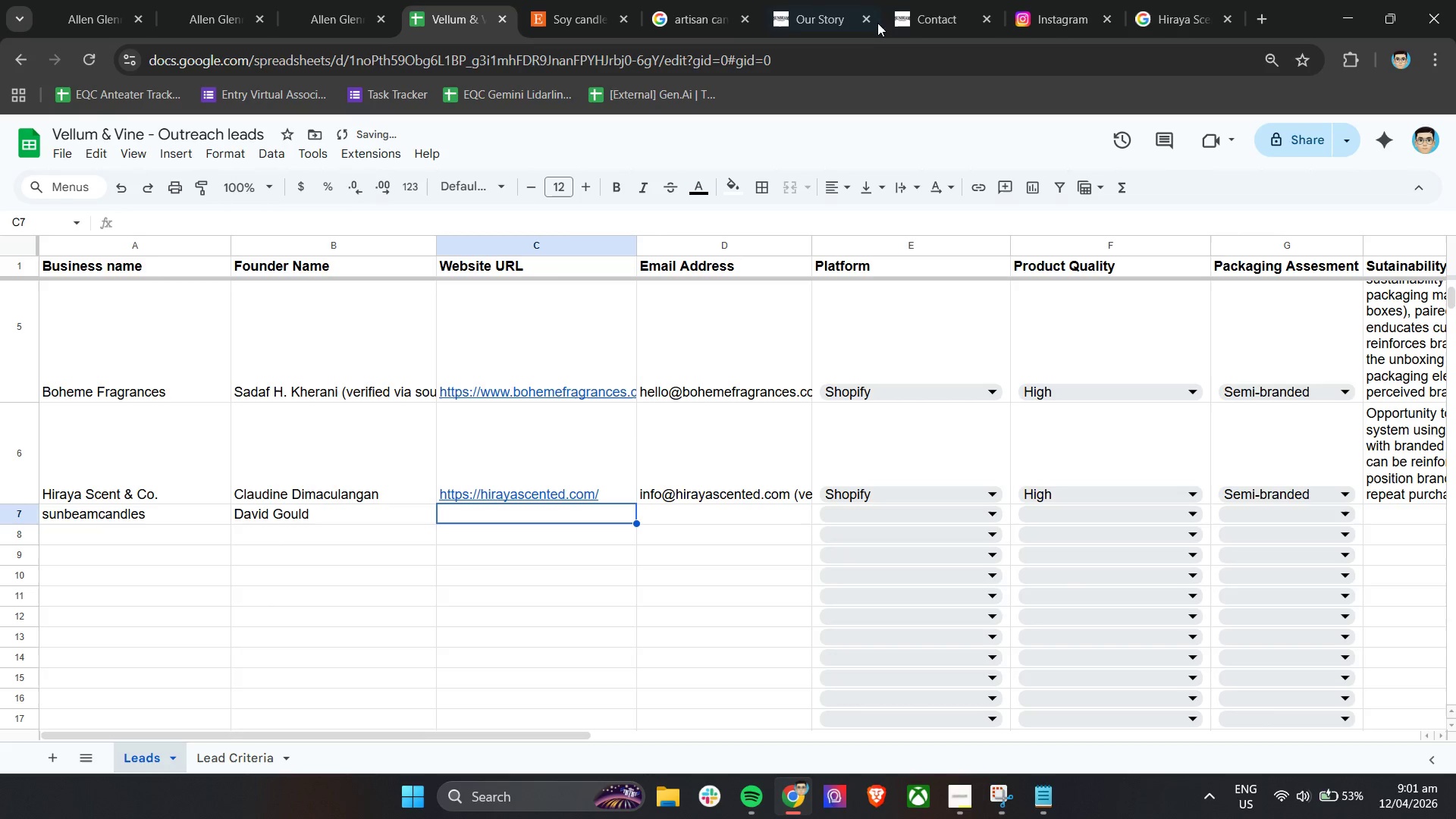 
left_click([940, 0])
 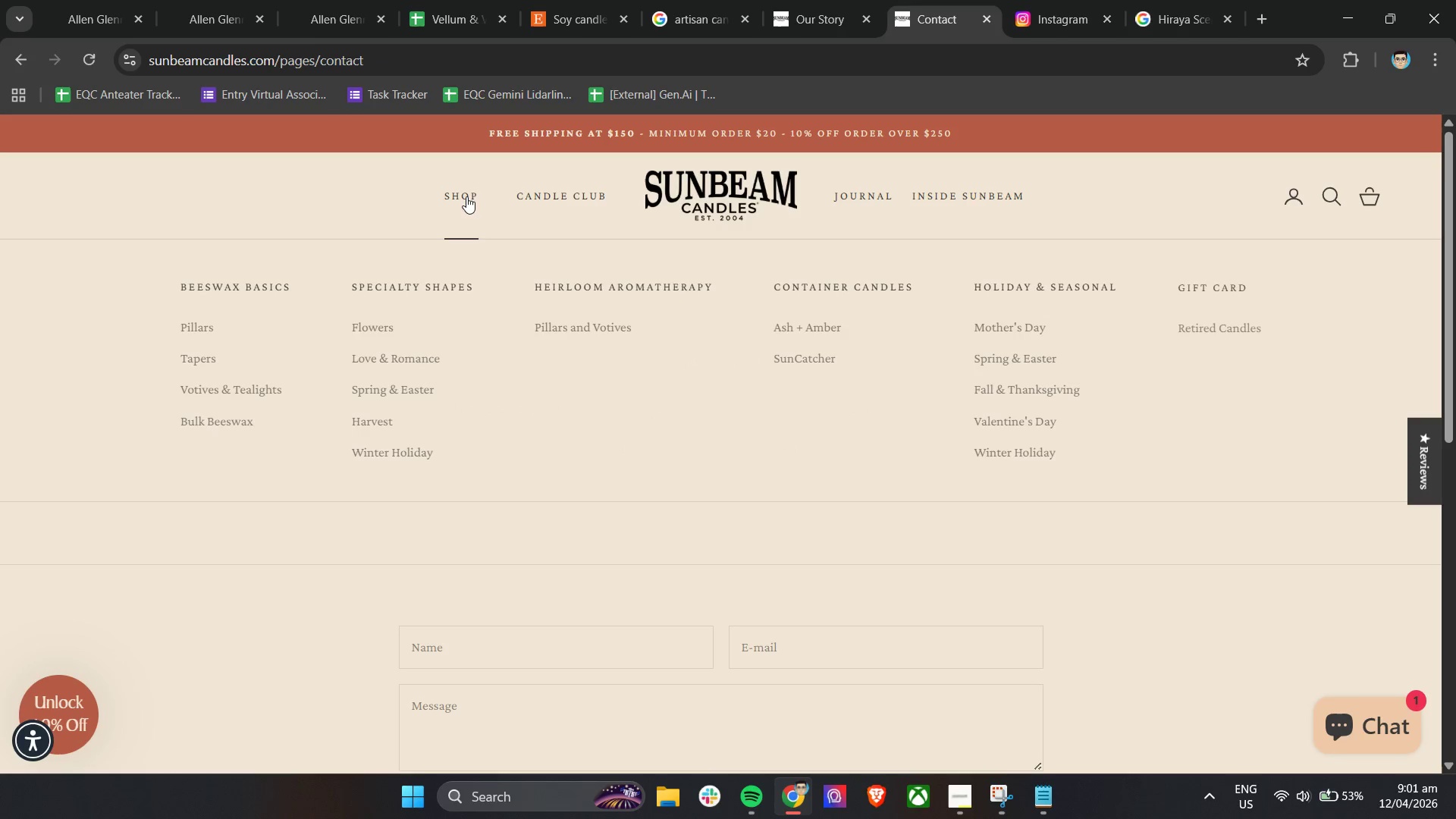 
left_click([816, 3])
 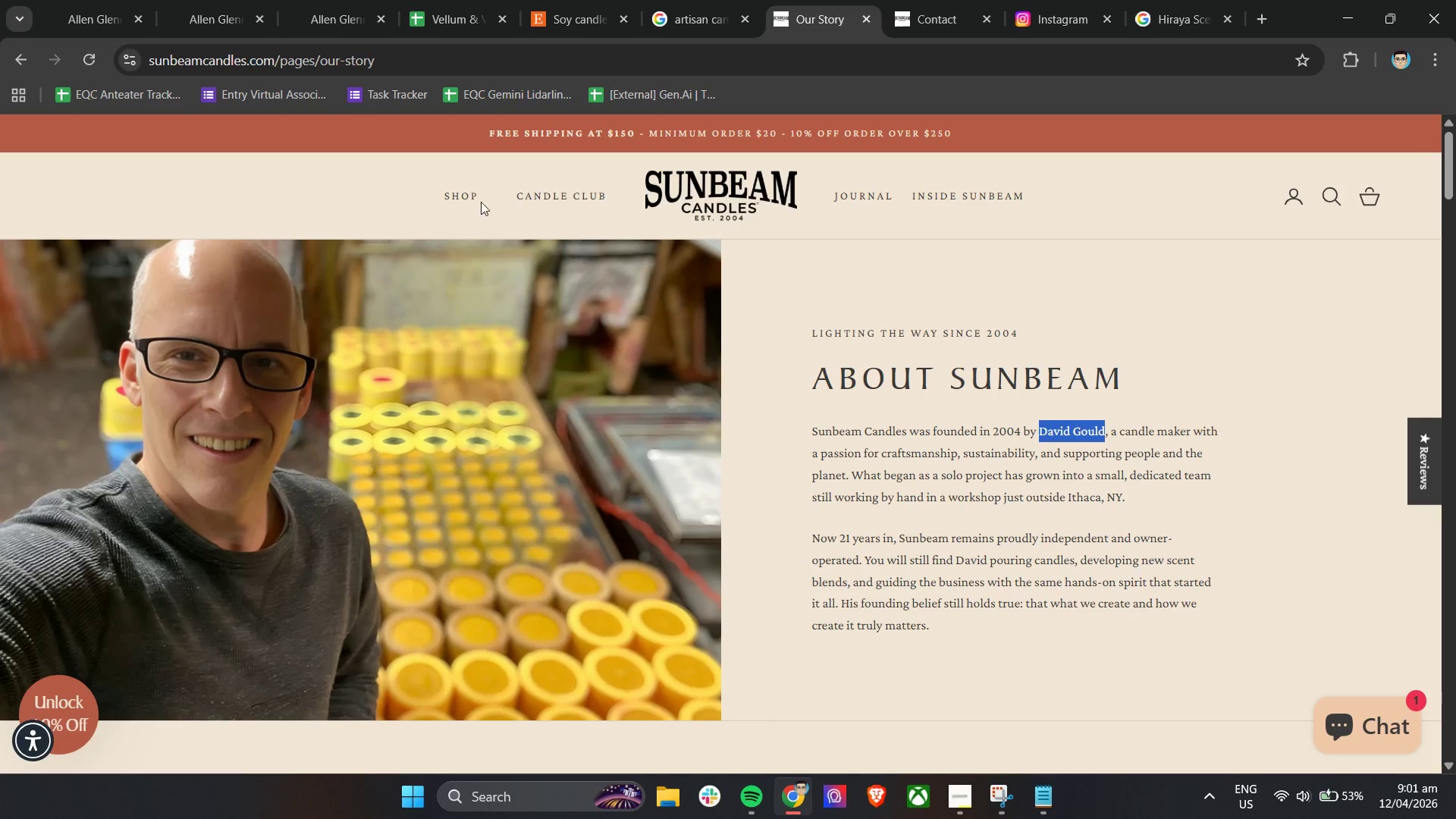 
left_click([457, 195])
 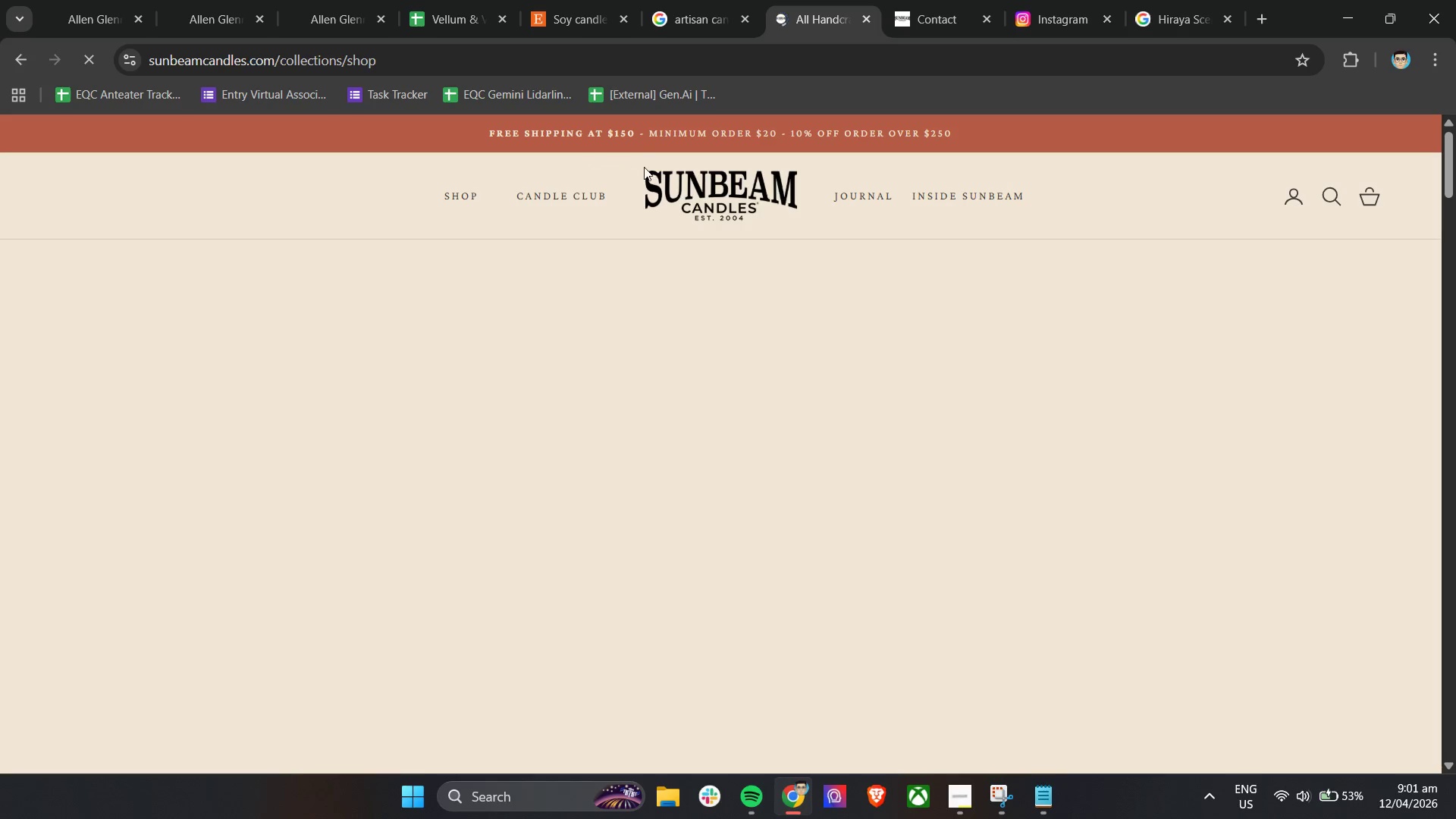 
left_click([682, 186])
 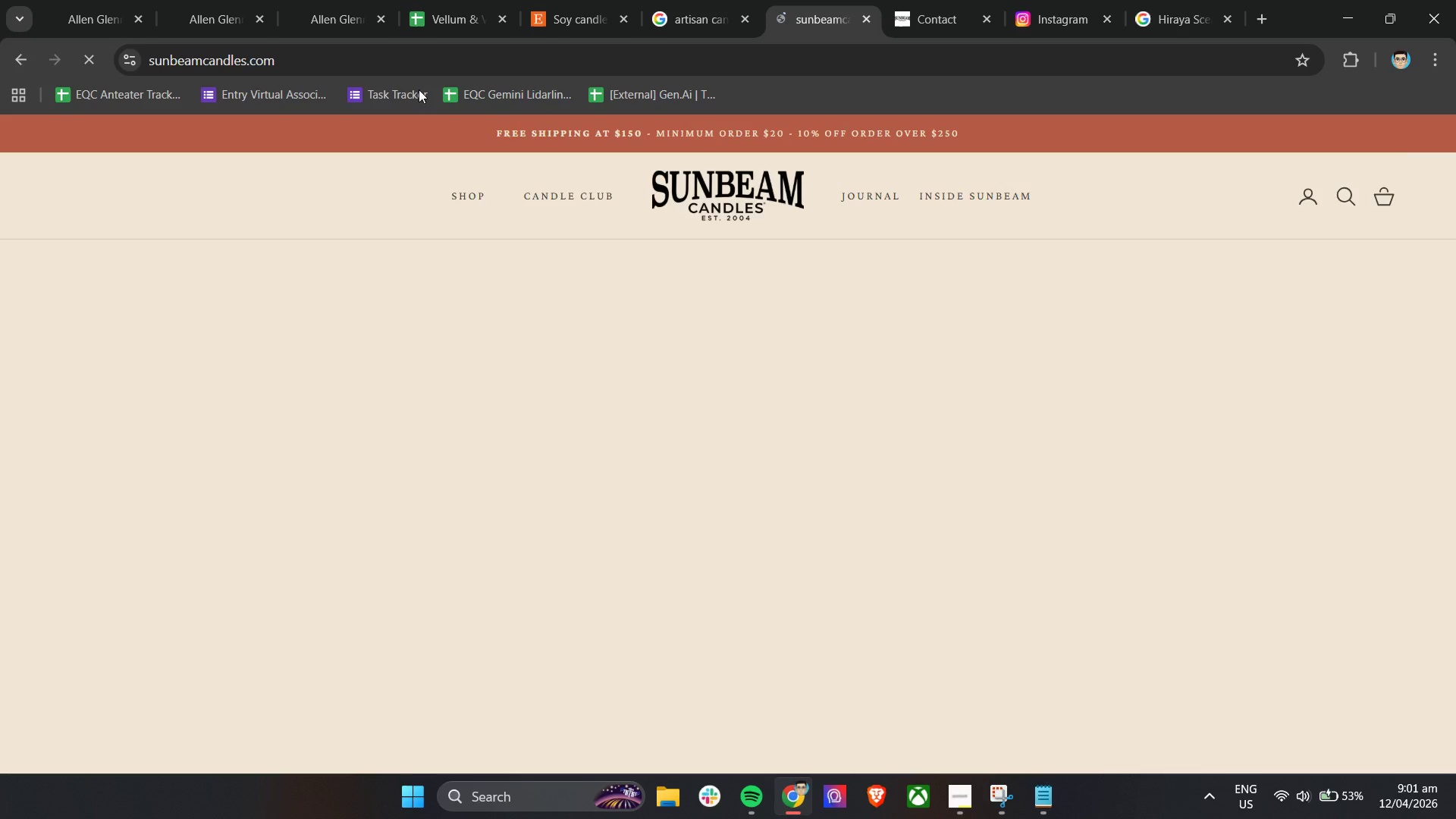 
left_click([391, 65])
 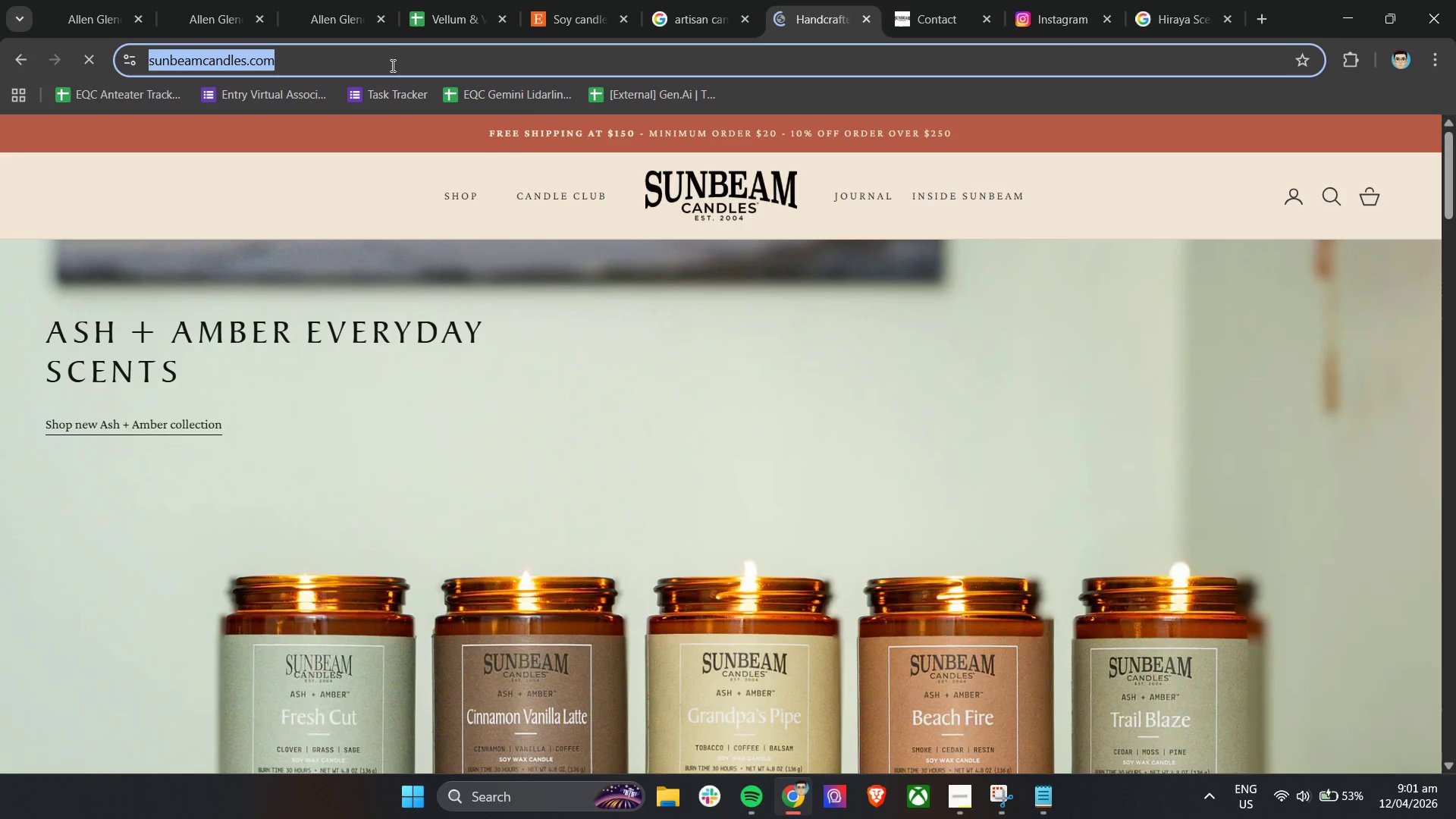 
key(Control+C)
 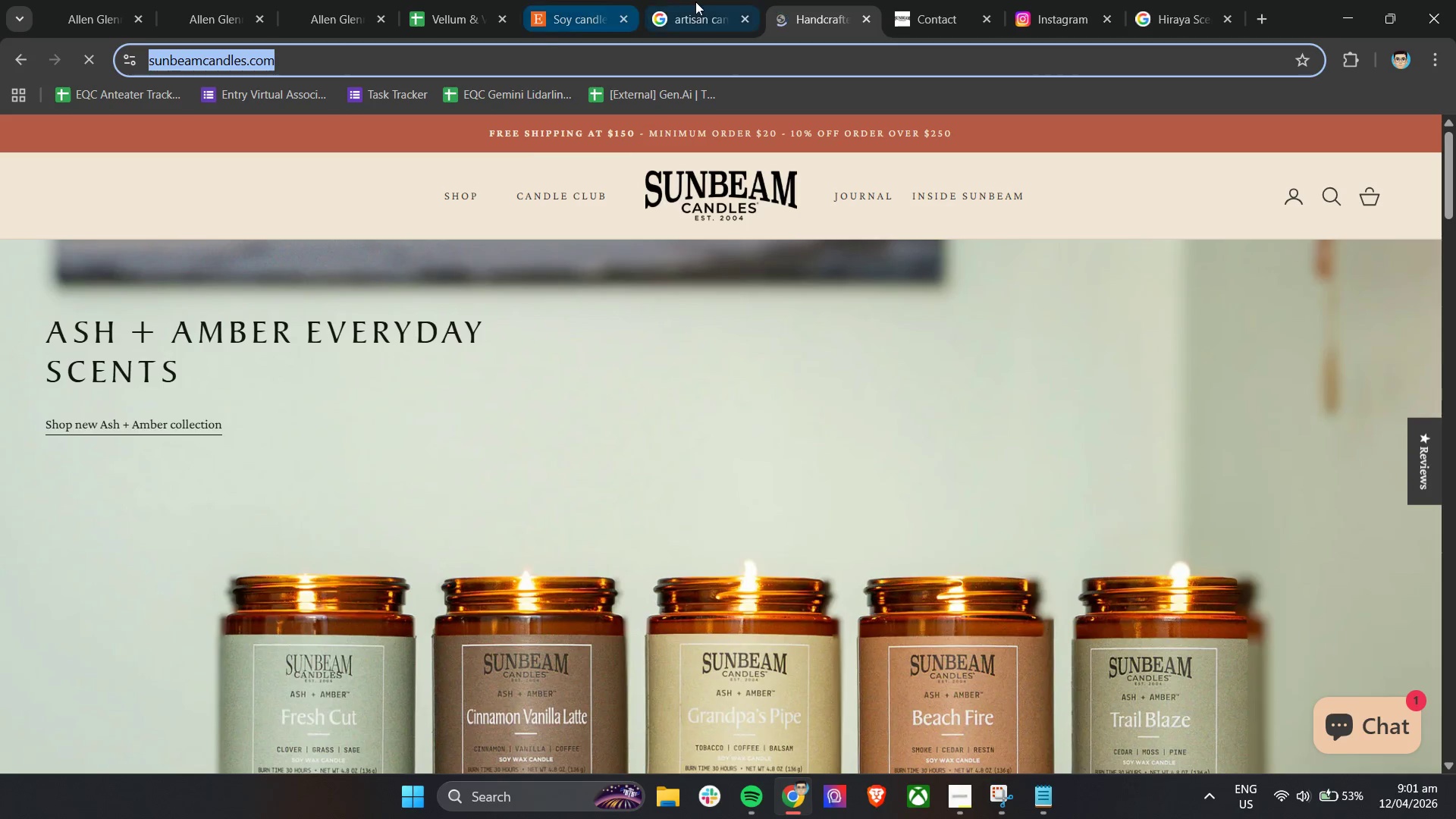 
left_click([697, 2])
 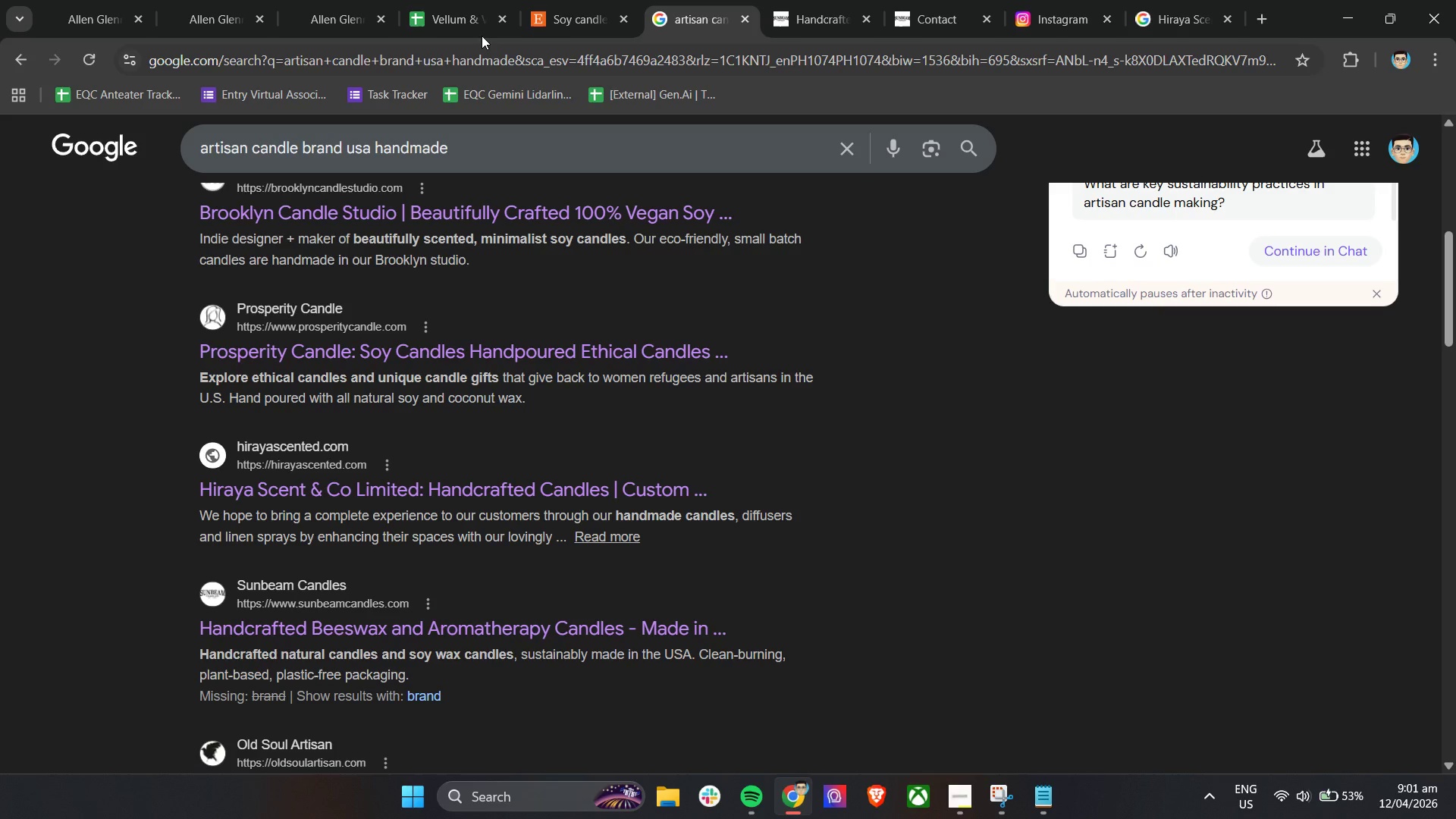 
left_click([569, 0])
 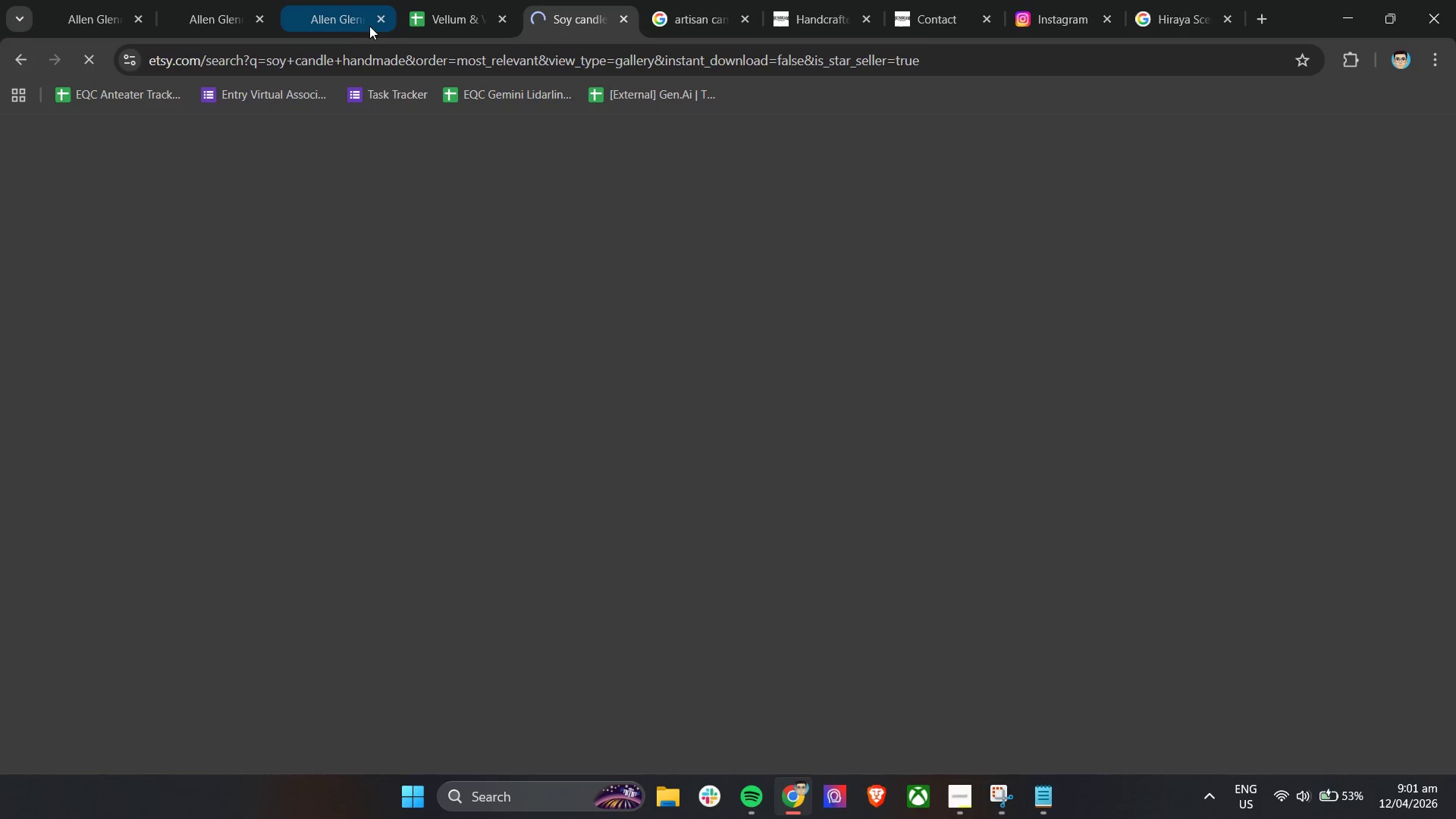 
left_click([444, 2])
 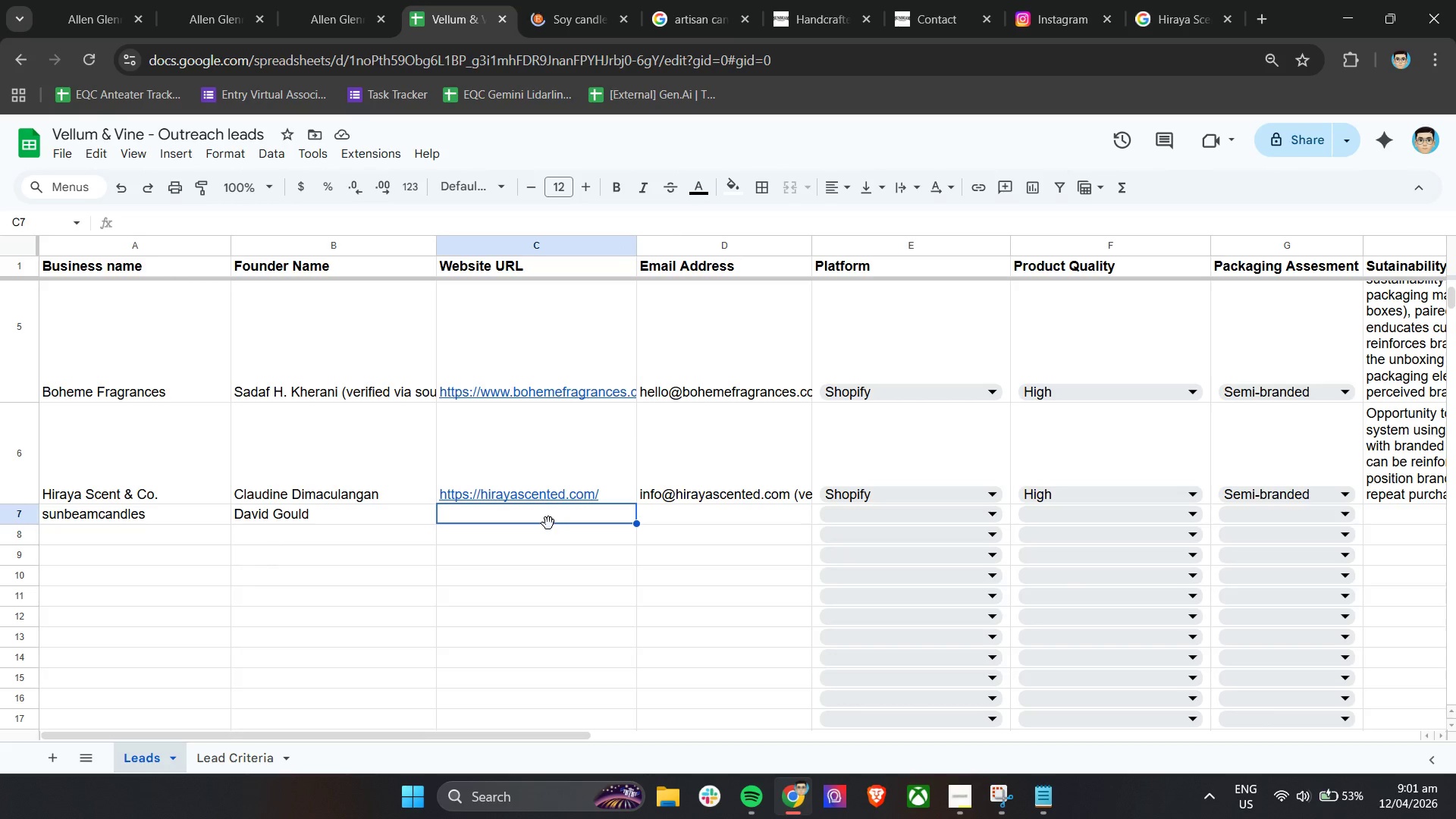 
double_click([550, 518])
 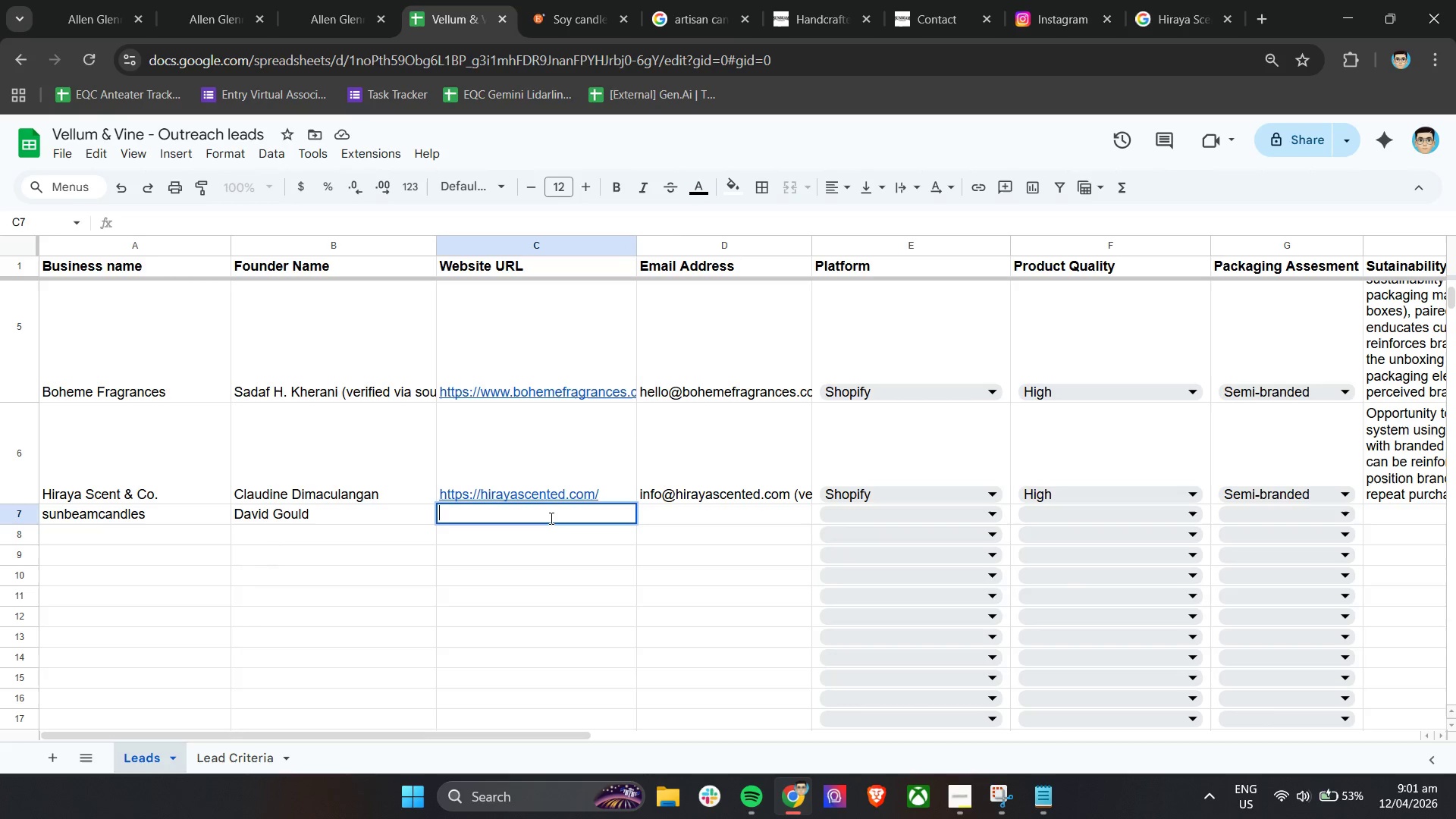 
key(Control+V)
 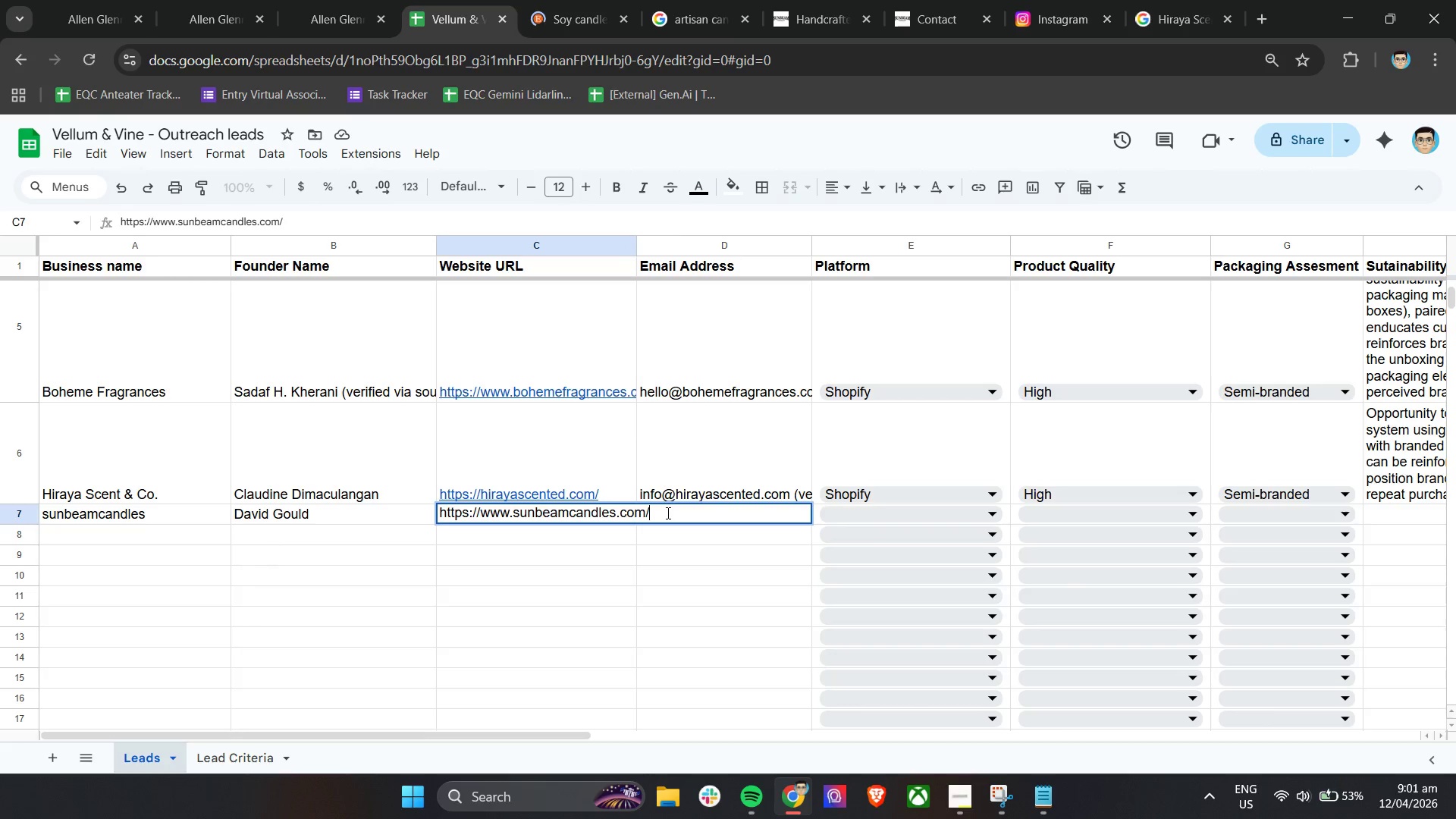 
left_click([667, 513])
 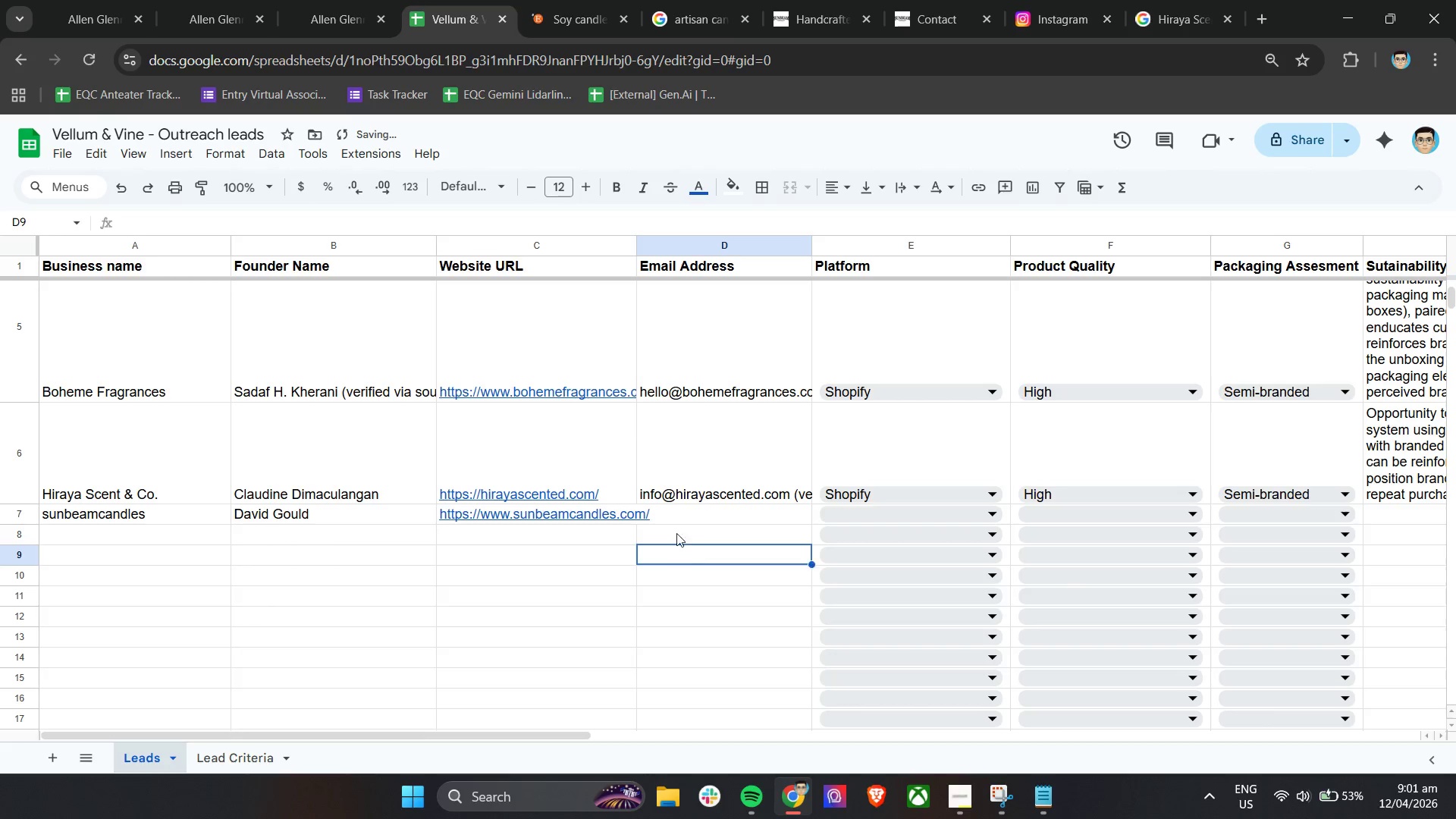 
double_click([680, 514])
 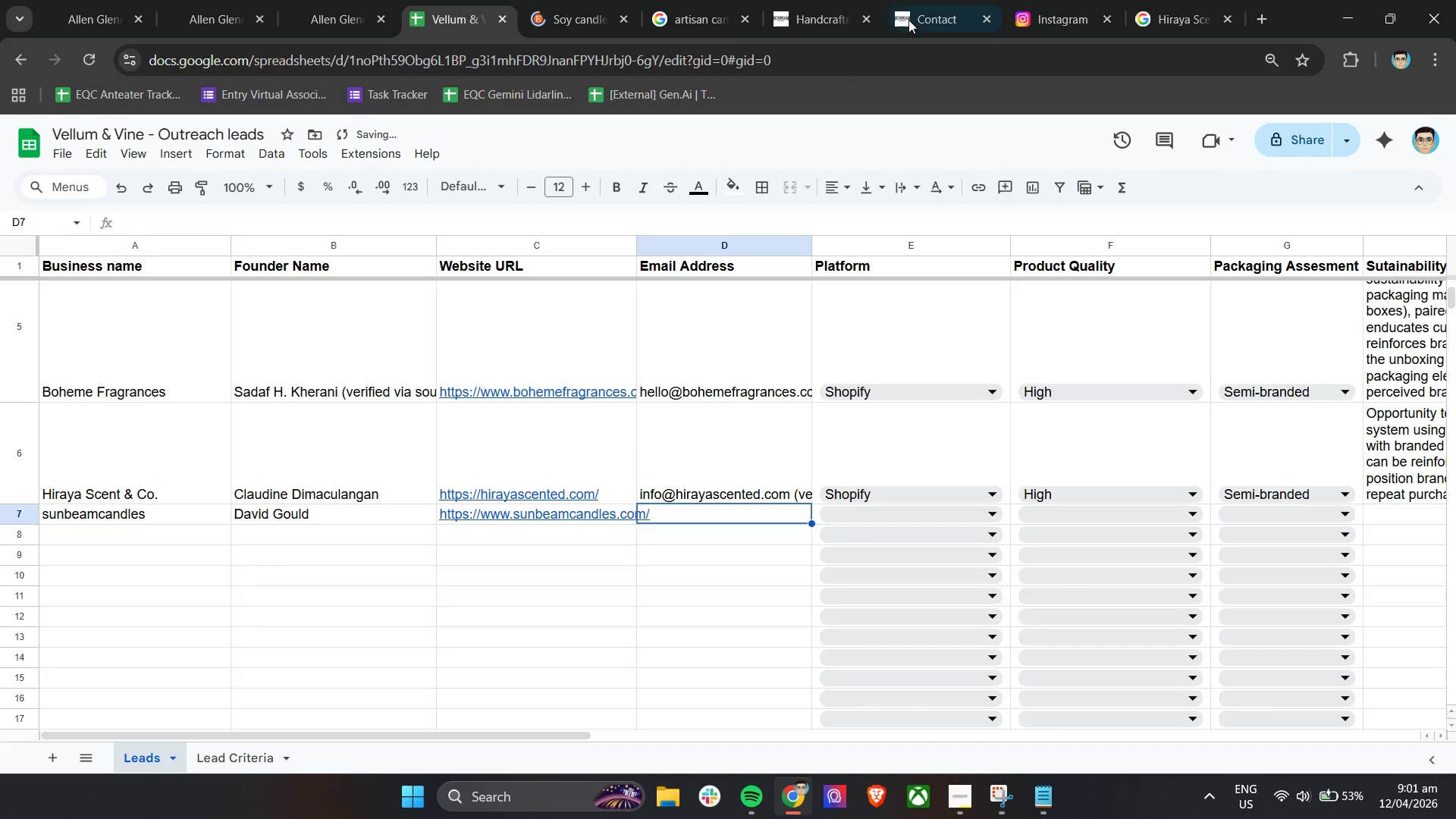 
left_click([932, 0])
 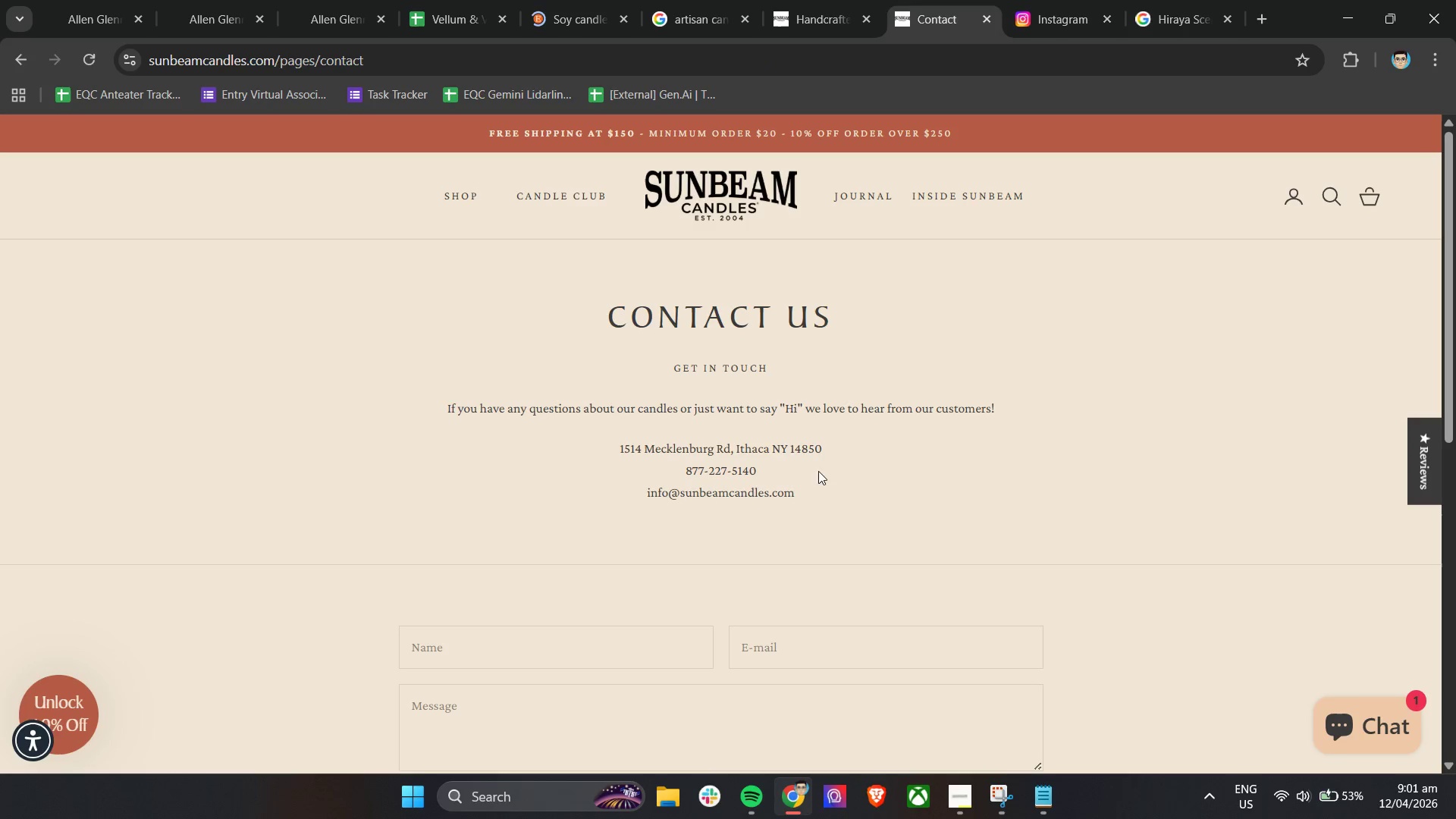 
left_click_drag(start_coordinate=[811, 492], to_coordinate=[644, 492])
 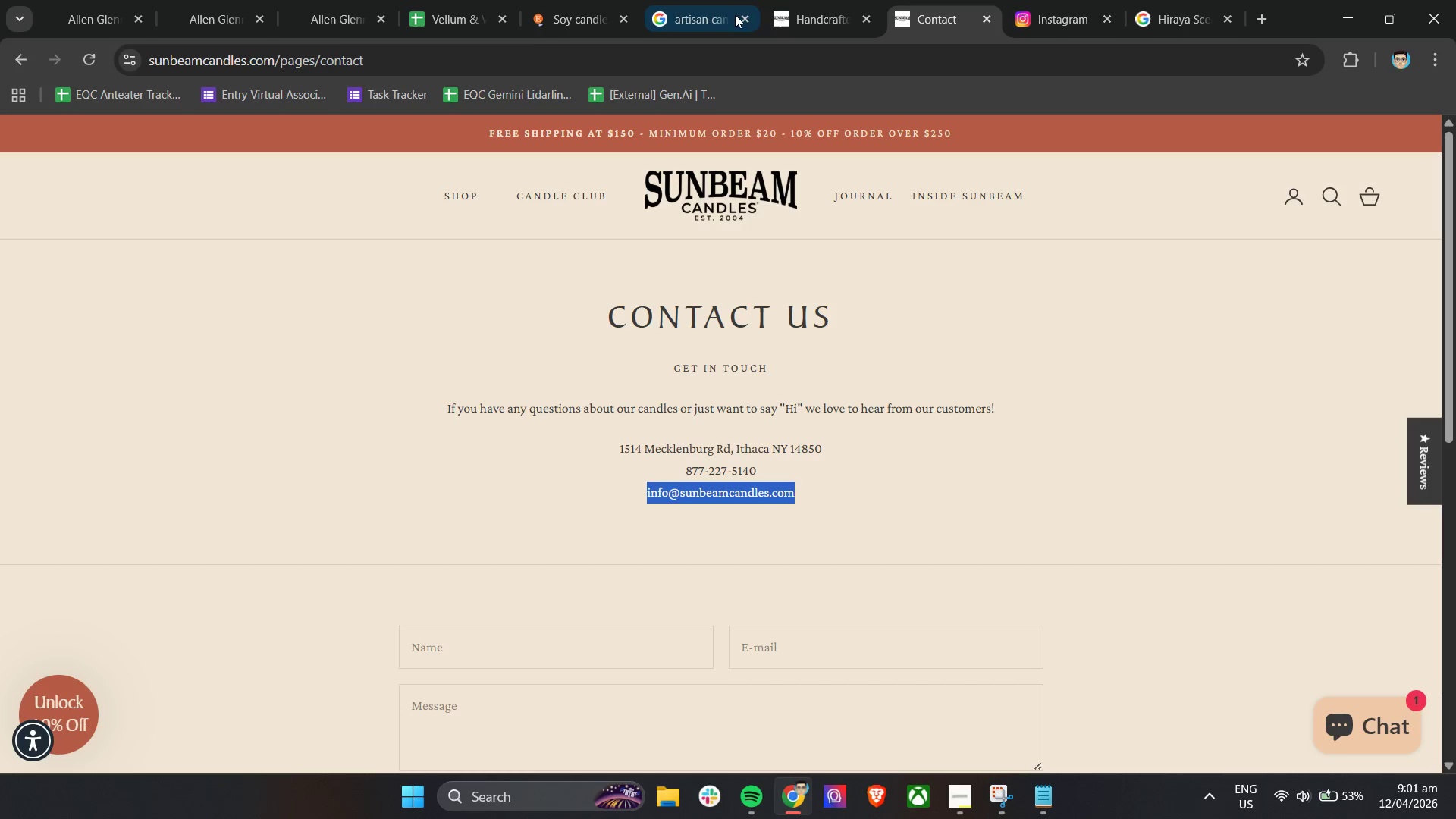 
key(Control+C)
 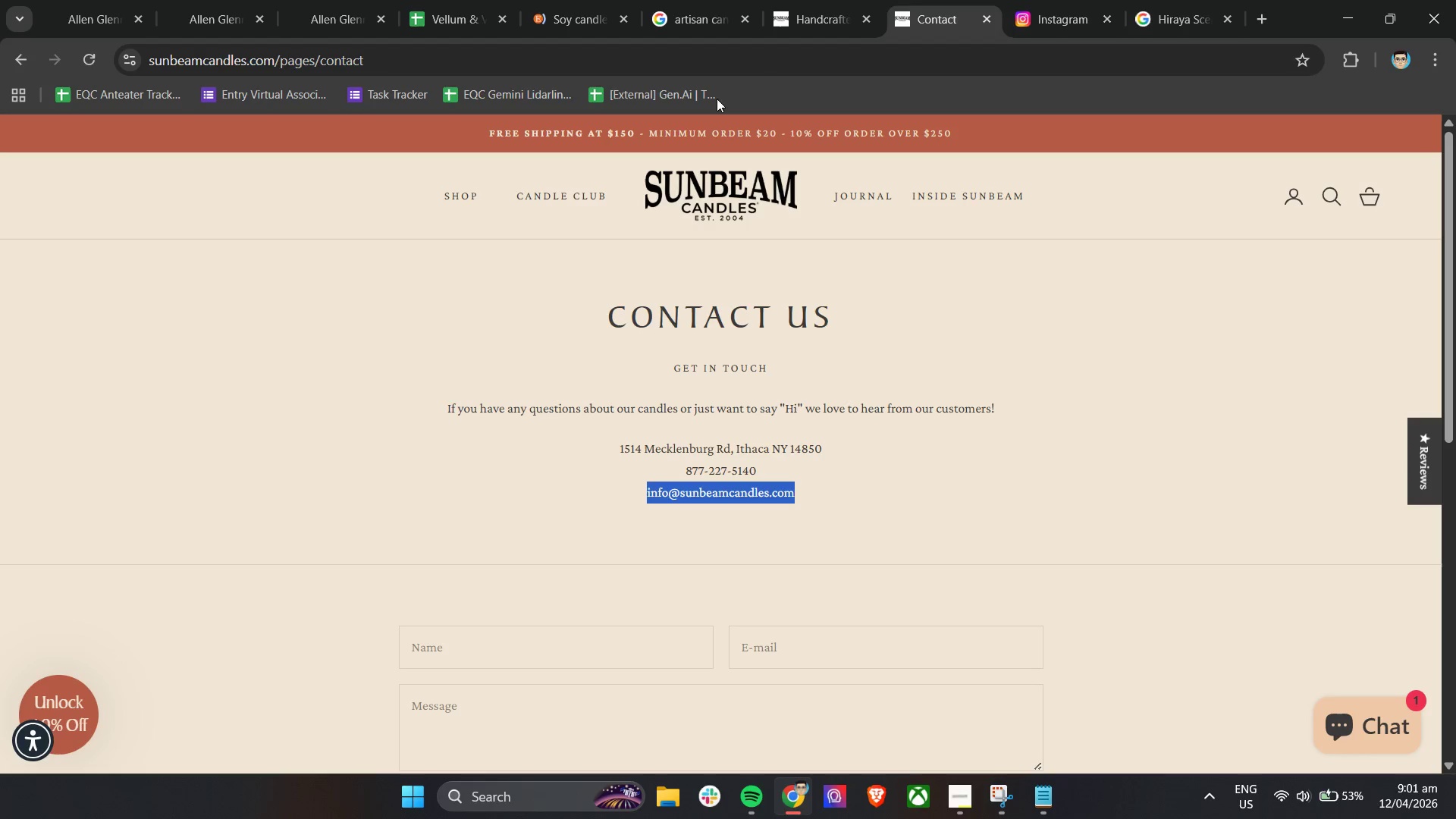 
key(Control+C)
 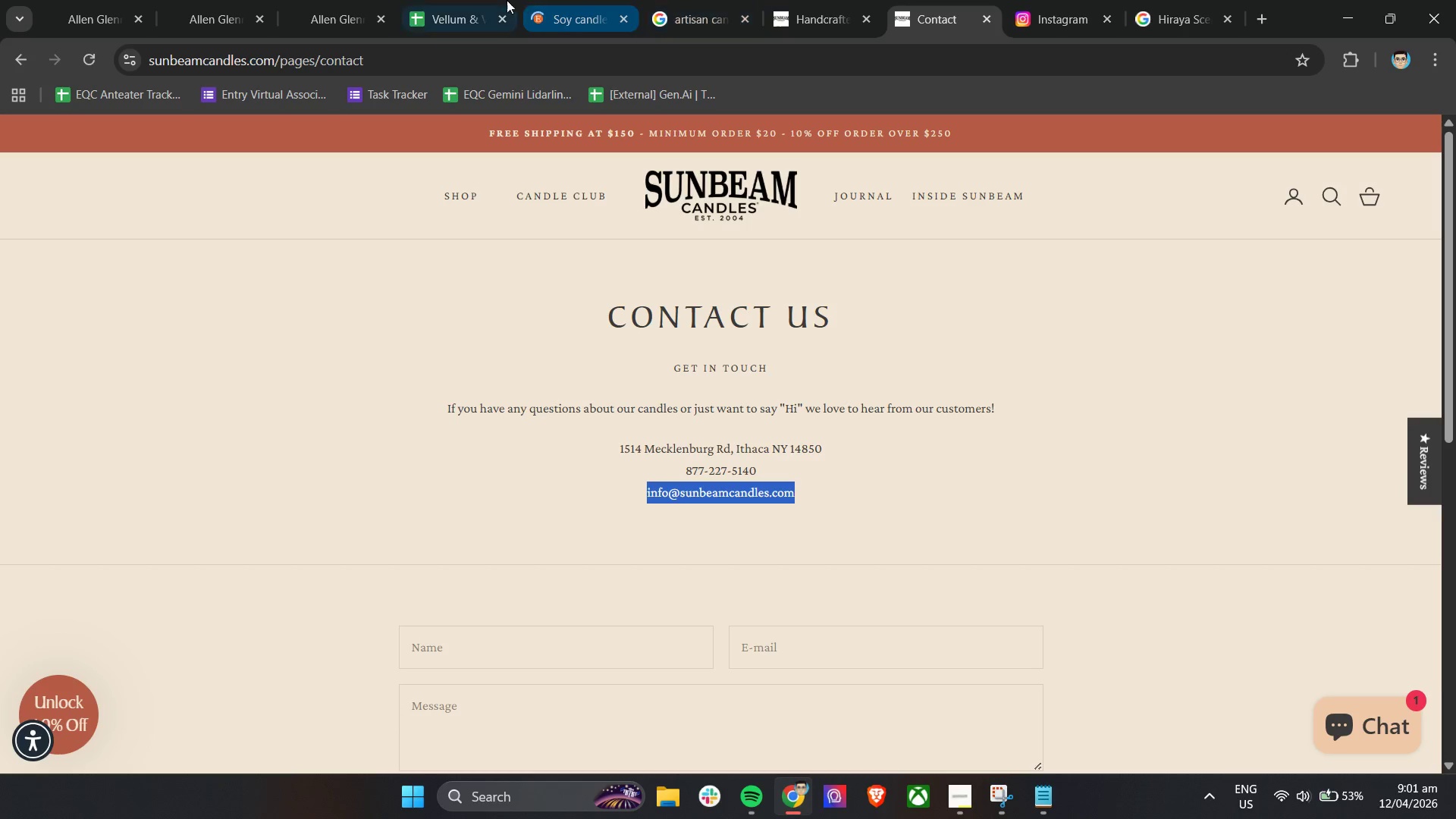 
left_click([460, 0])
 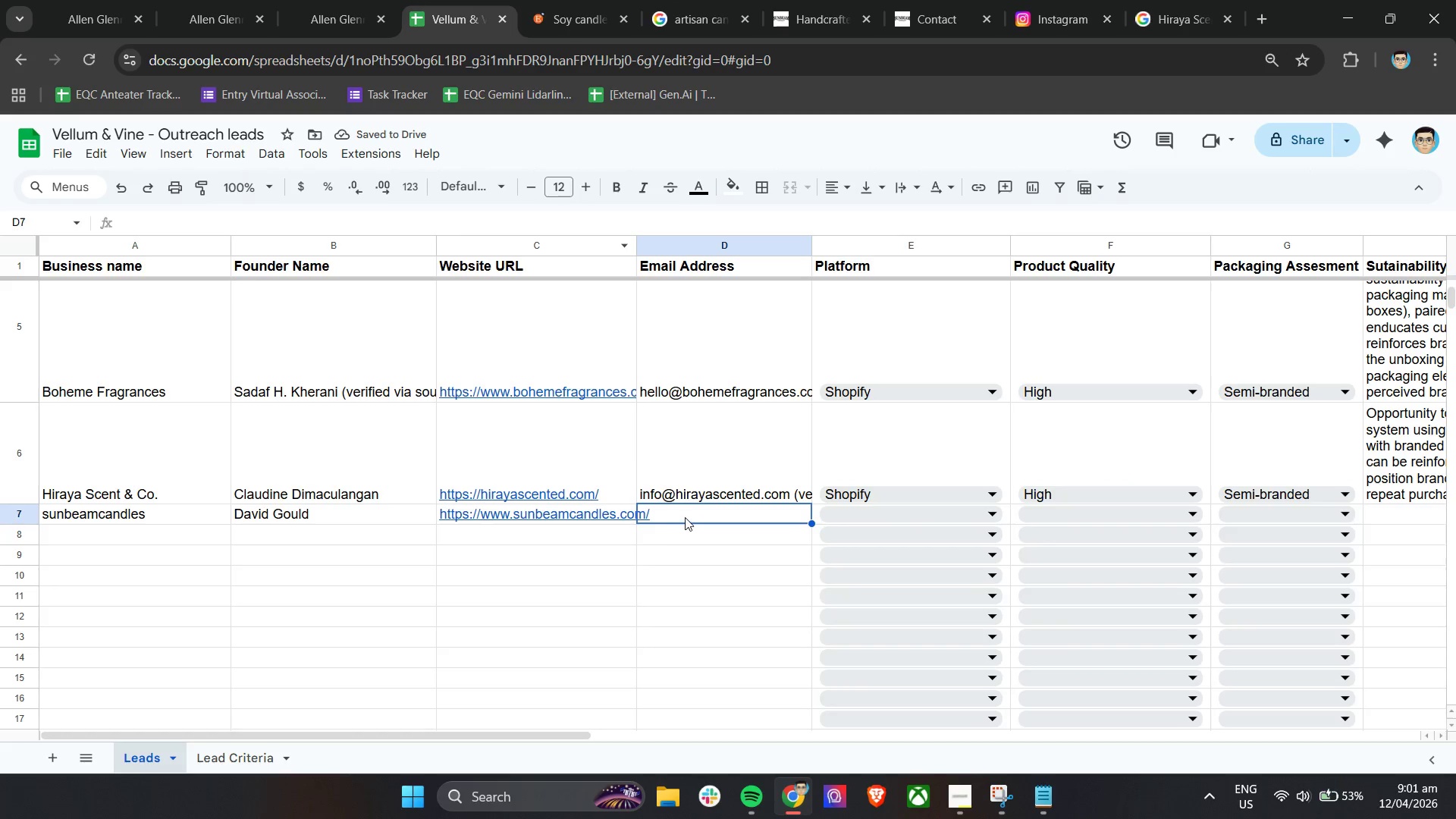 
double_click([686, 516])
 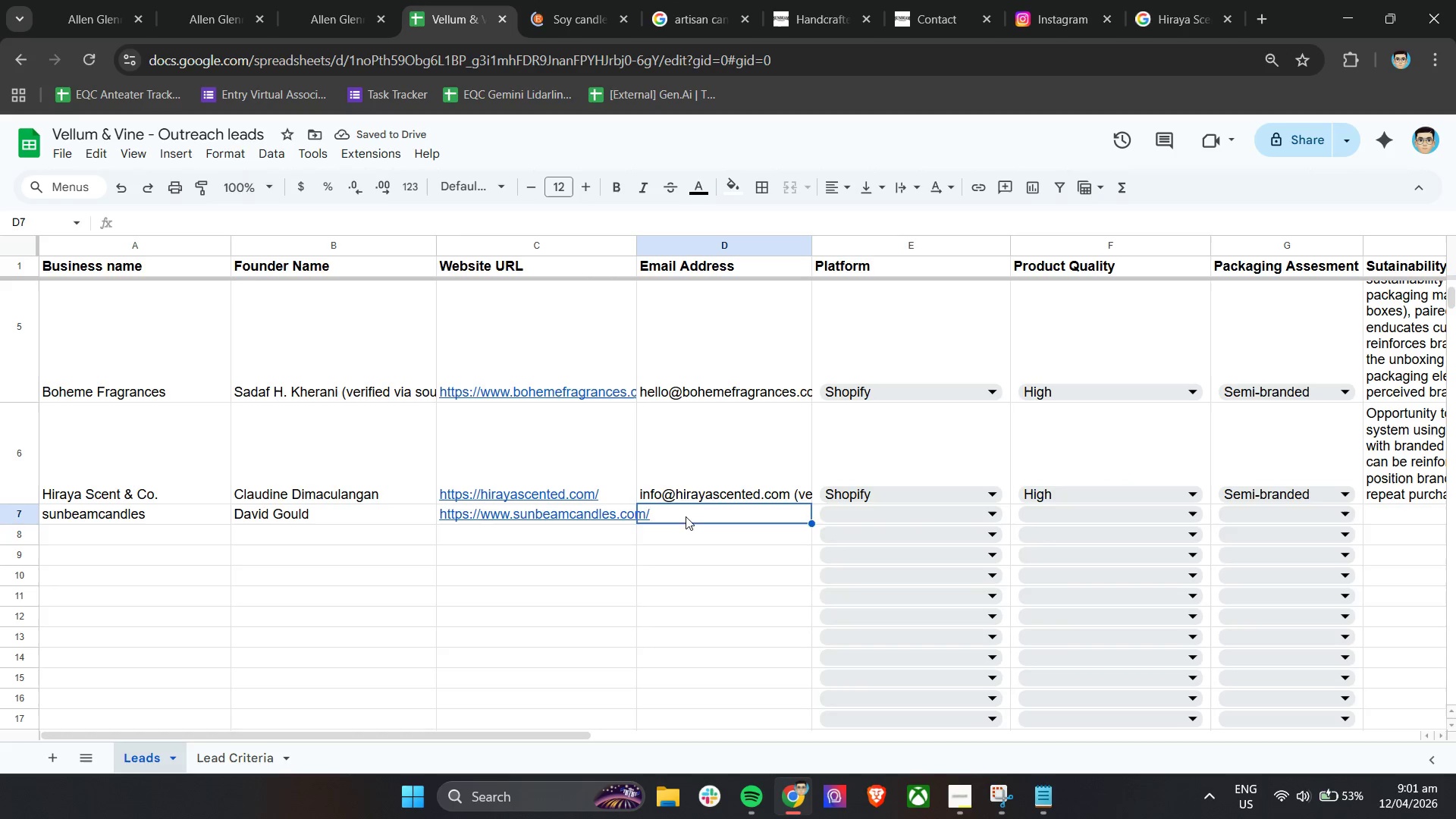 
key(Control+V)
 